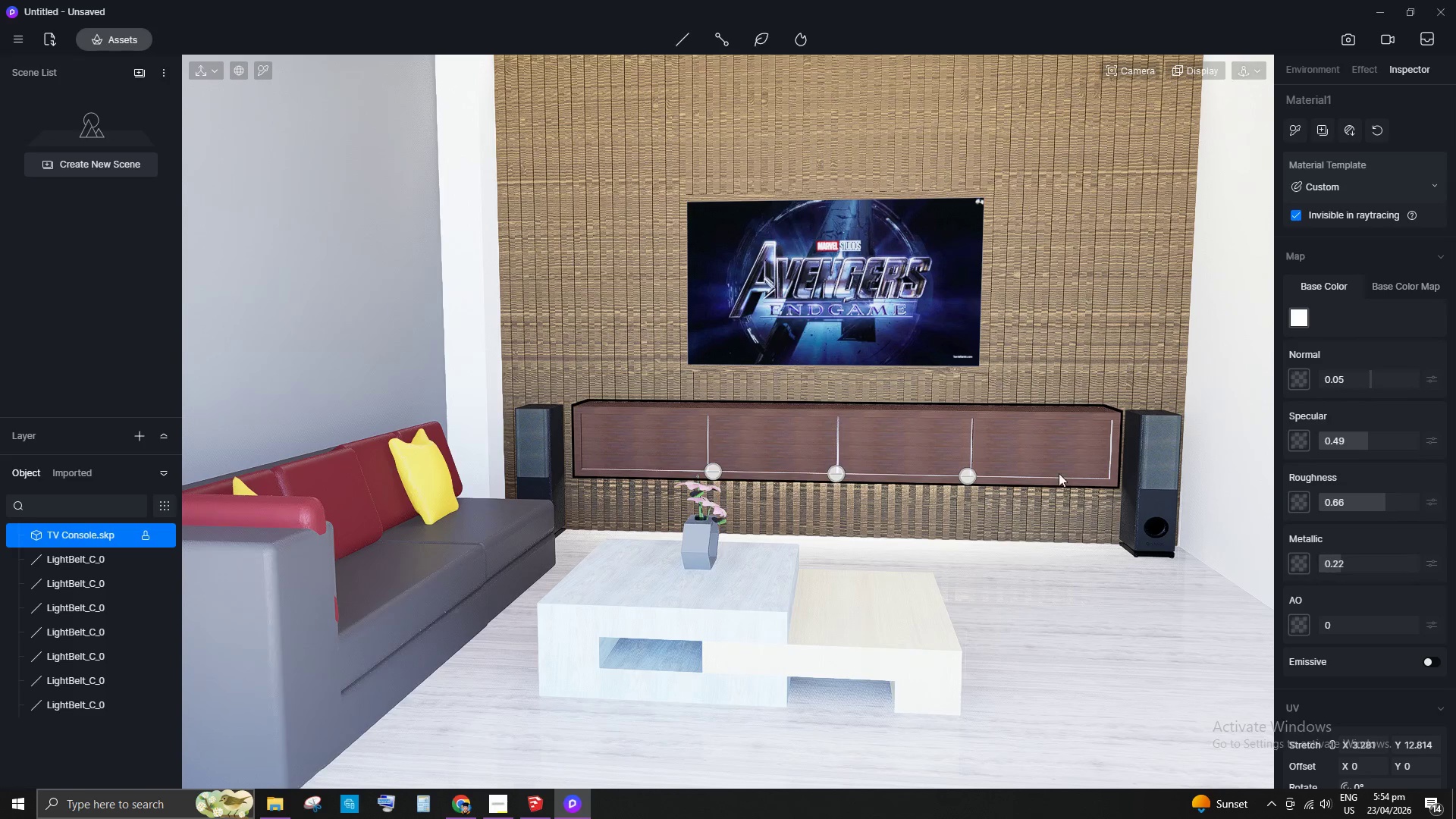 
scroll: coordinate [842, 434], scroll_direction: down, amount: 6.0
 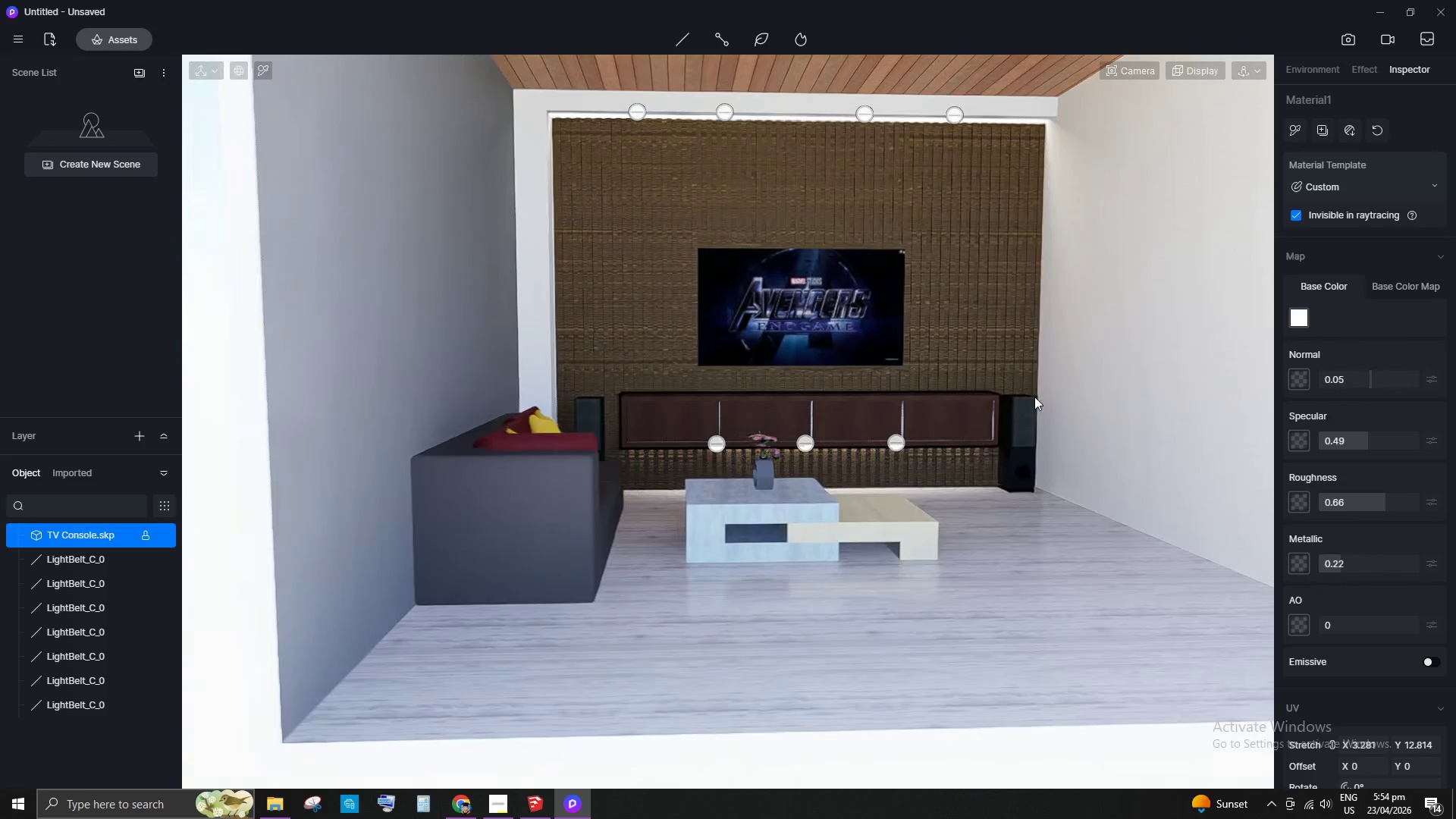 
left_click([813, 475])
 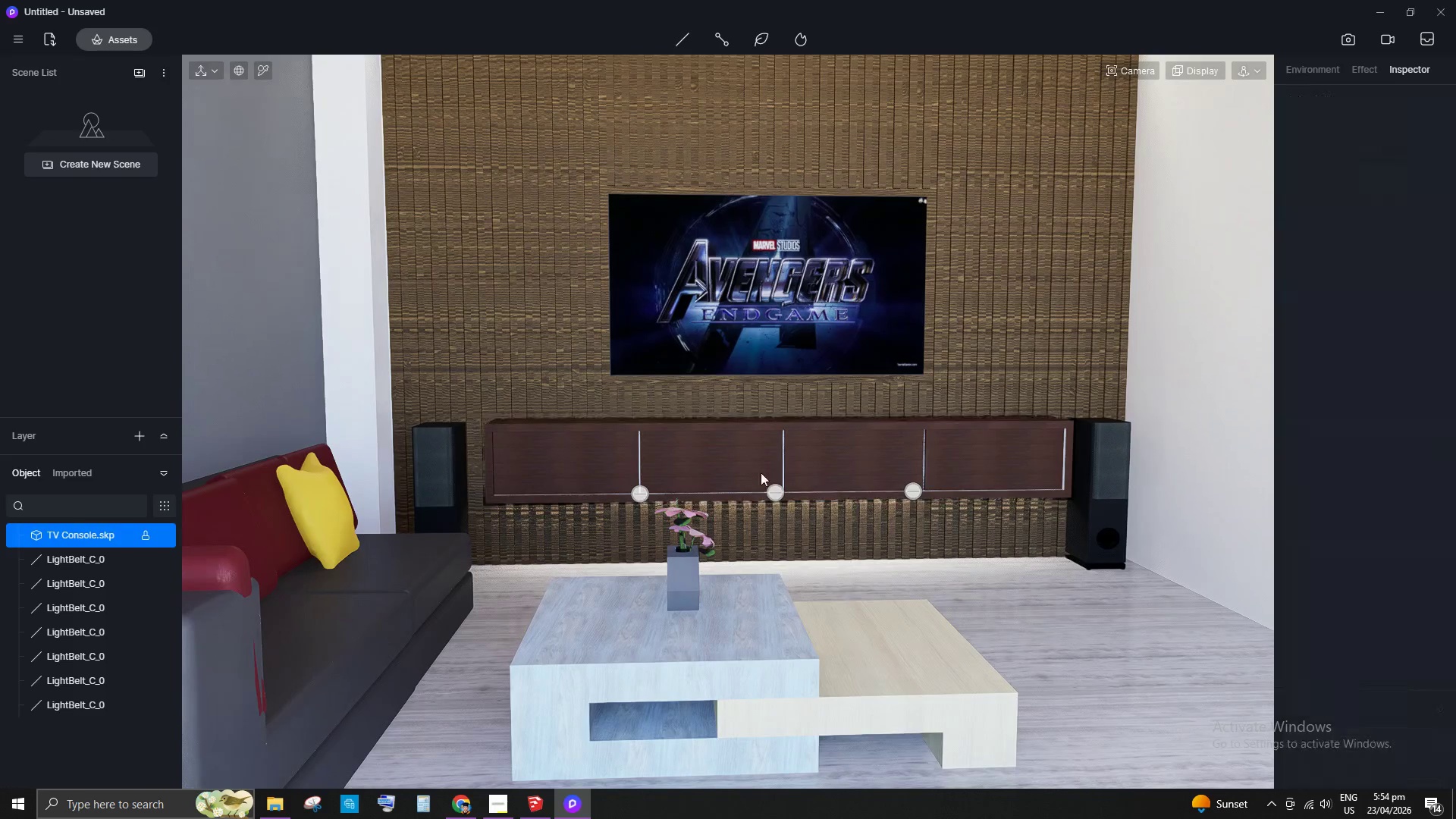 
scroll: coordinate [542, 376], scroll_direction: up, amount: 20.0
 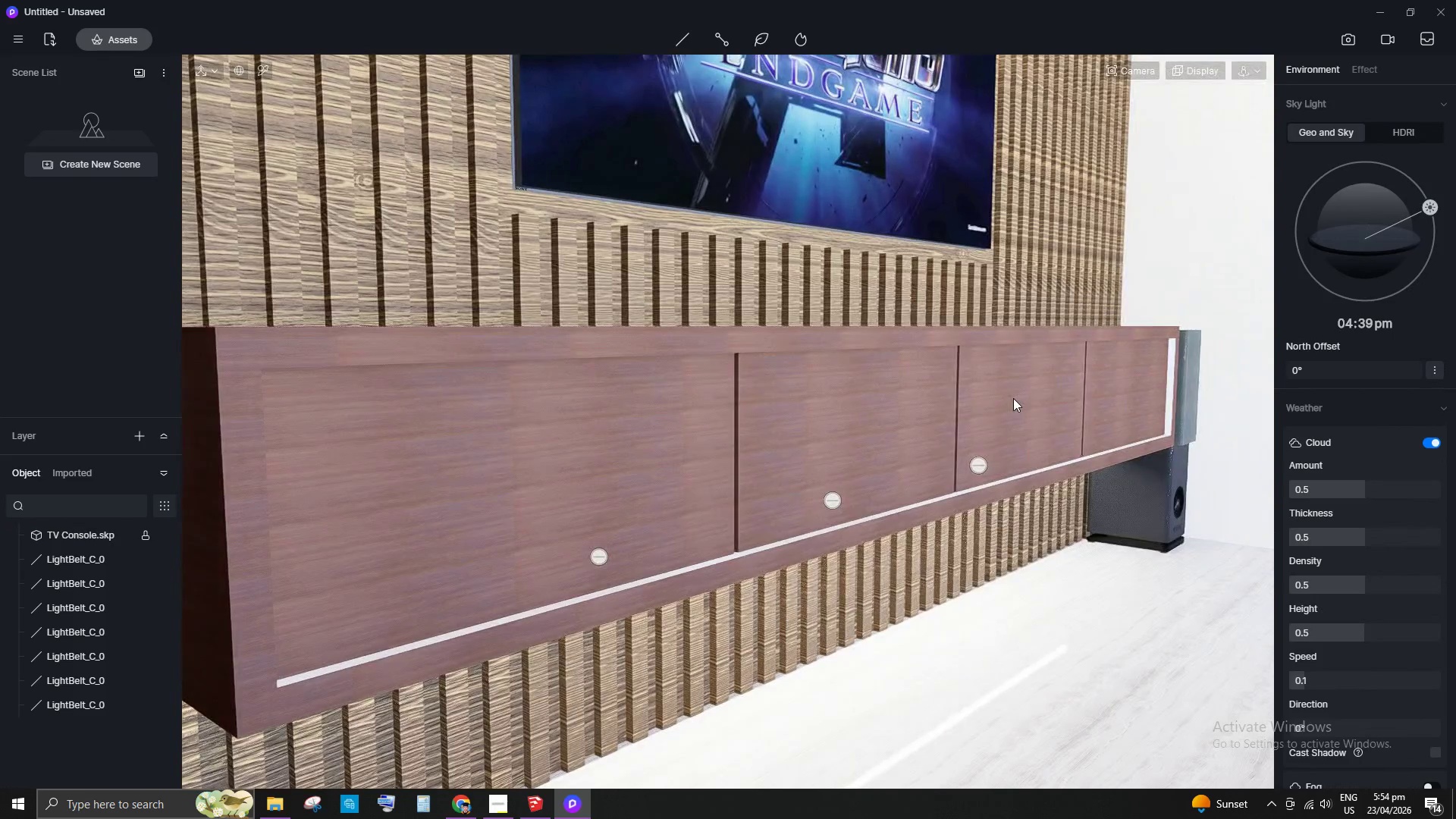 
scroll: coordinate [633, 364], scroll_direction: down, amount: 6.0
 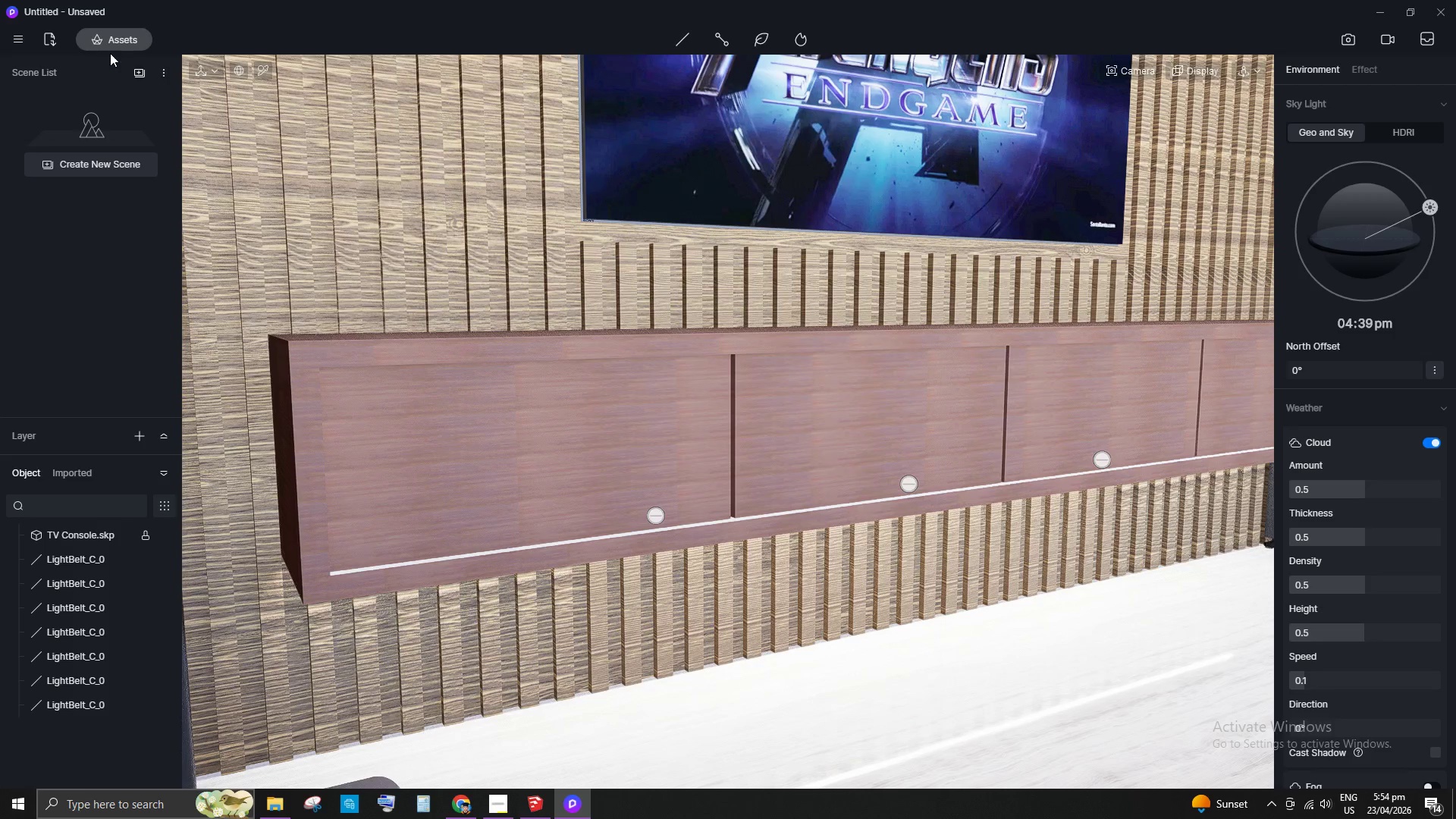 
left_click([124, 36])
 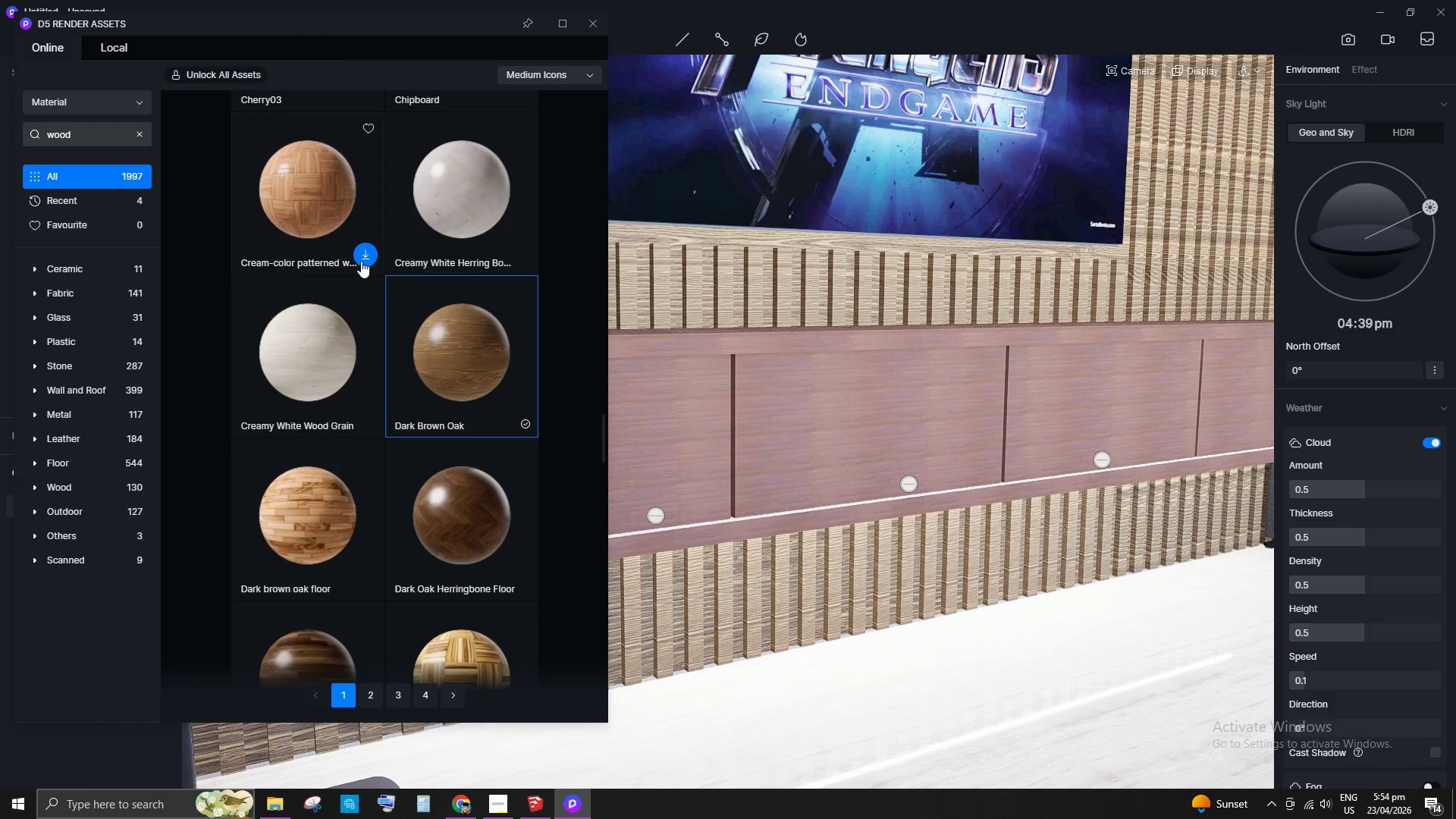 
scroll: coordinate [412, 344], scroll_direction: down, amount: 23.0
 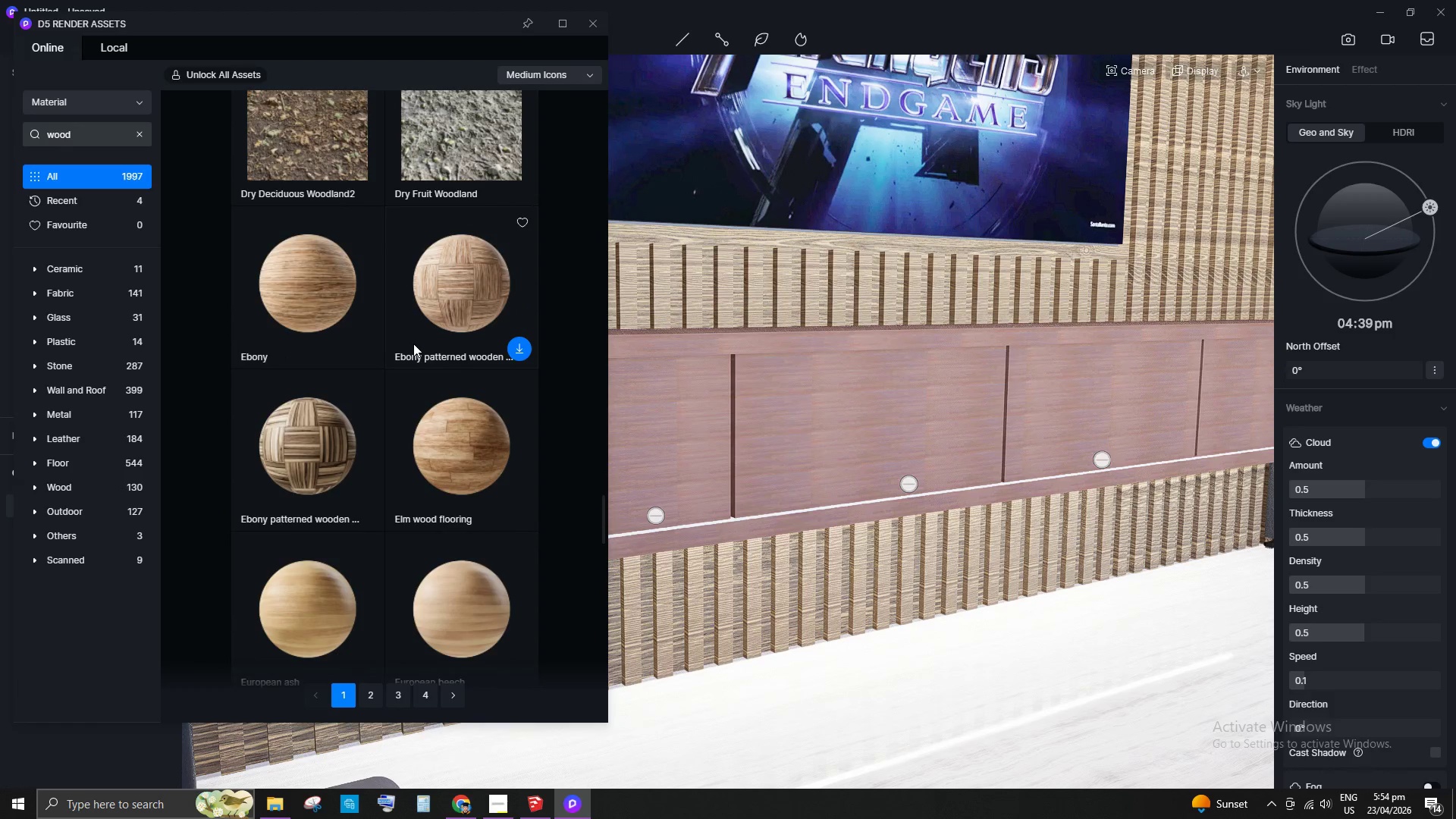 
scroll: coordinate [447, 338], scroll_direction: up, amount: 20.0
 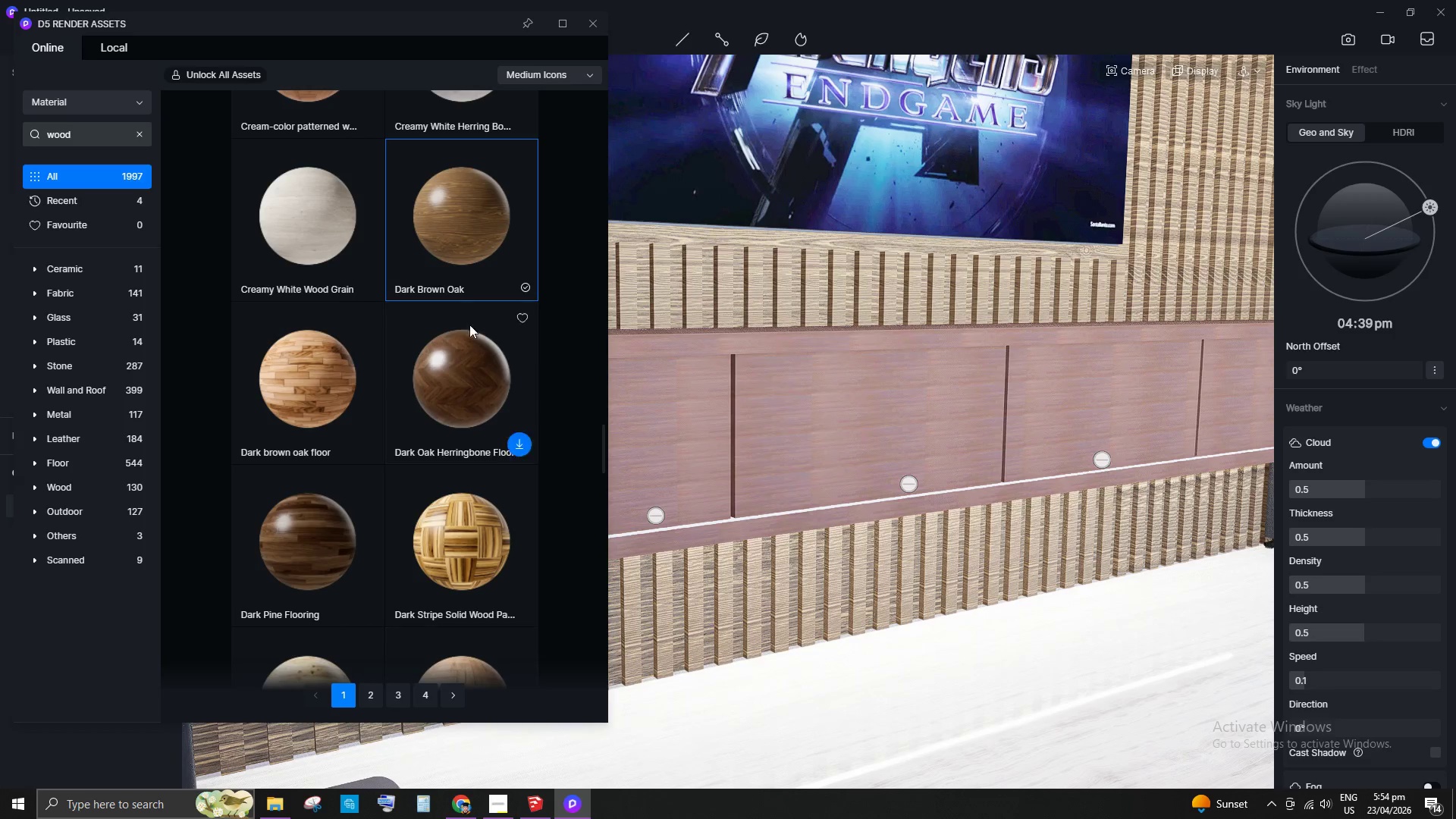 
left_click([497, 244])
 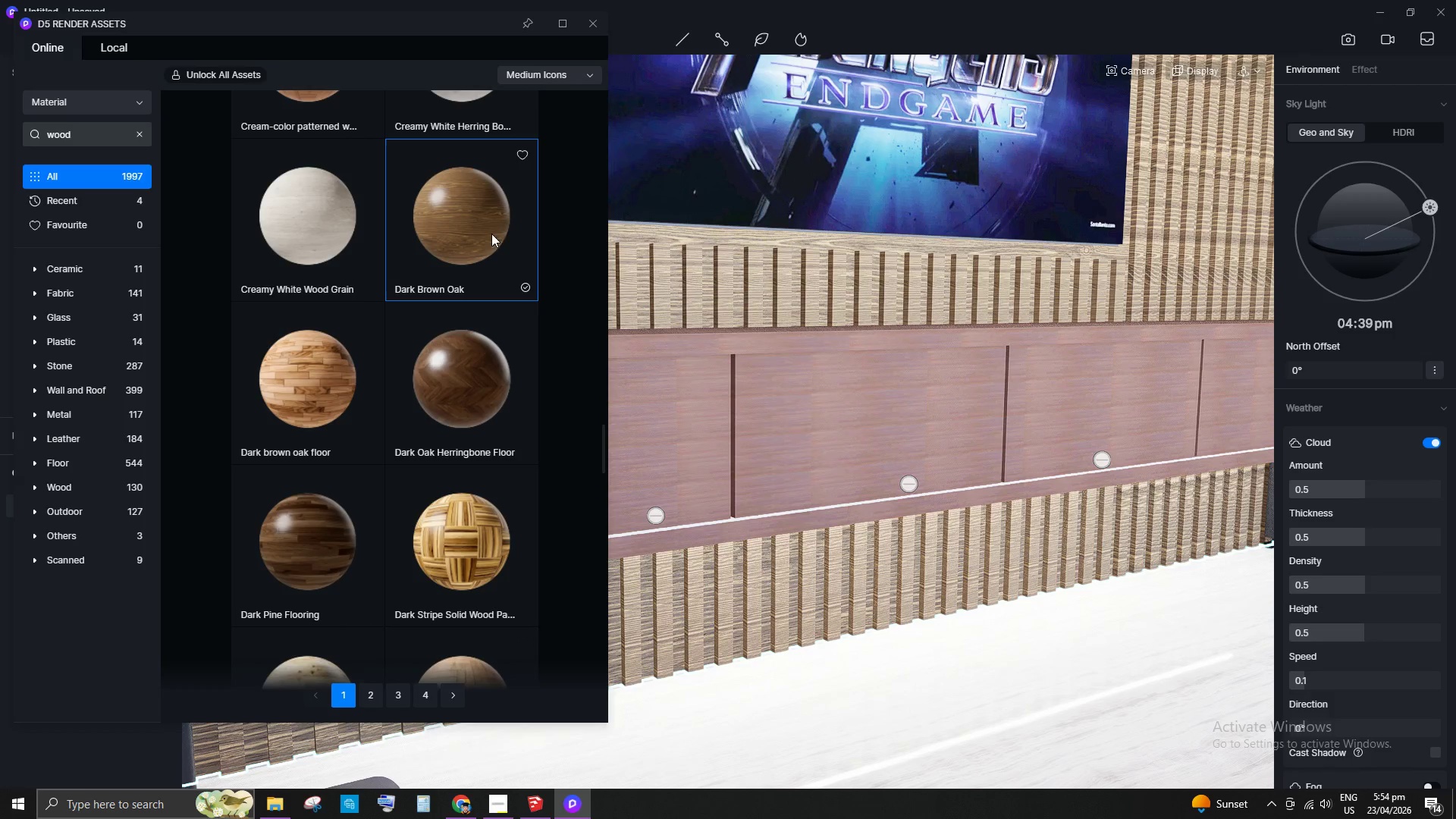 
left_click([483, 224])
 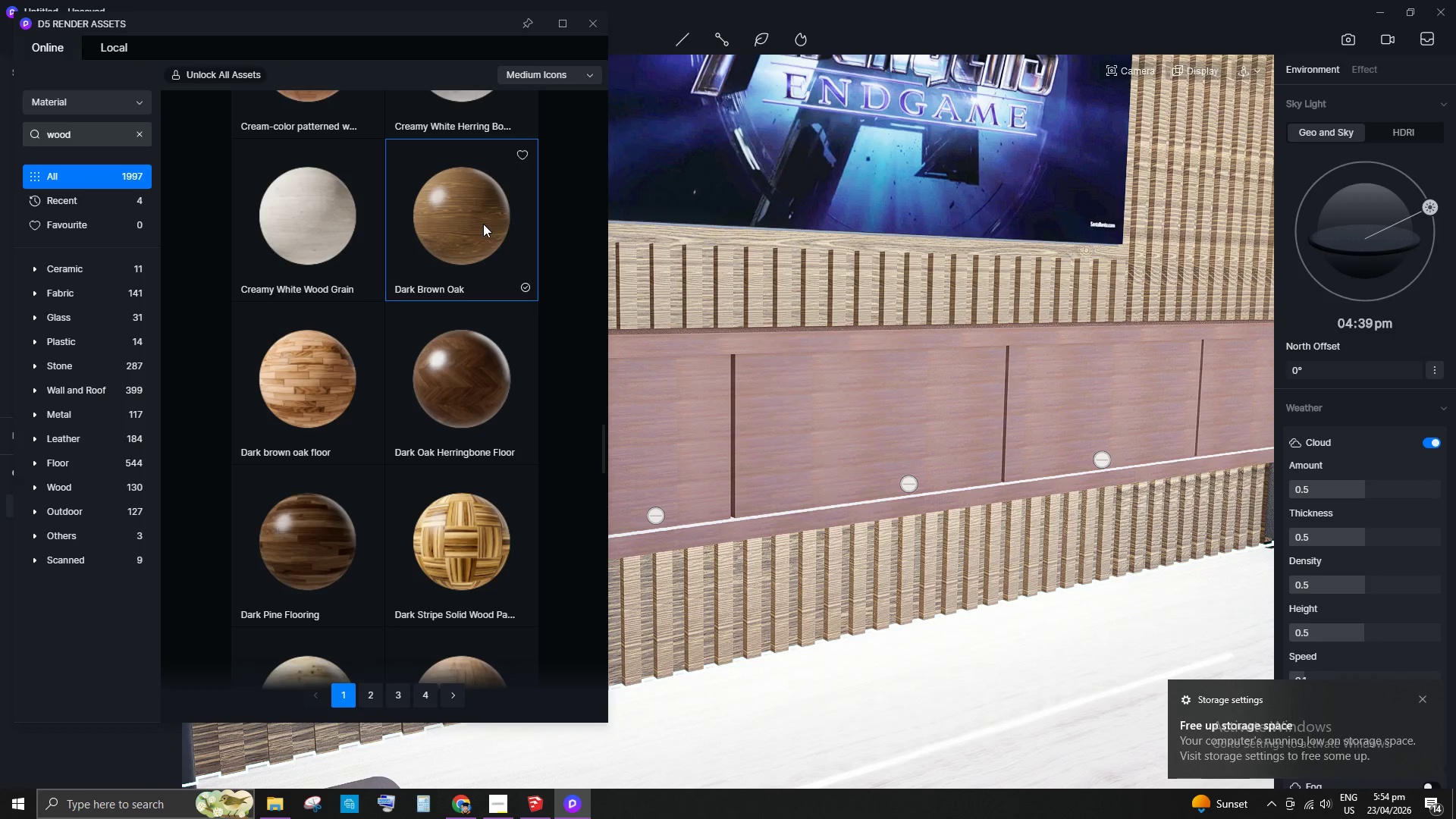 
left_click([576, 73])
 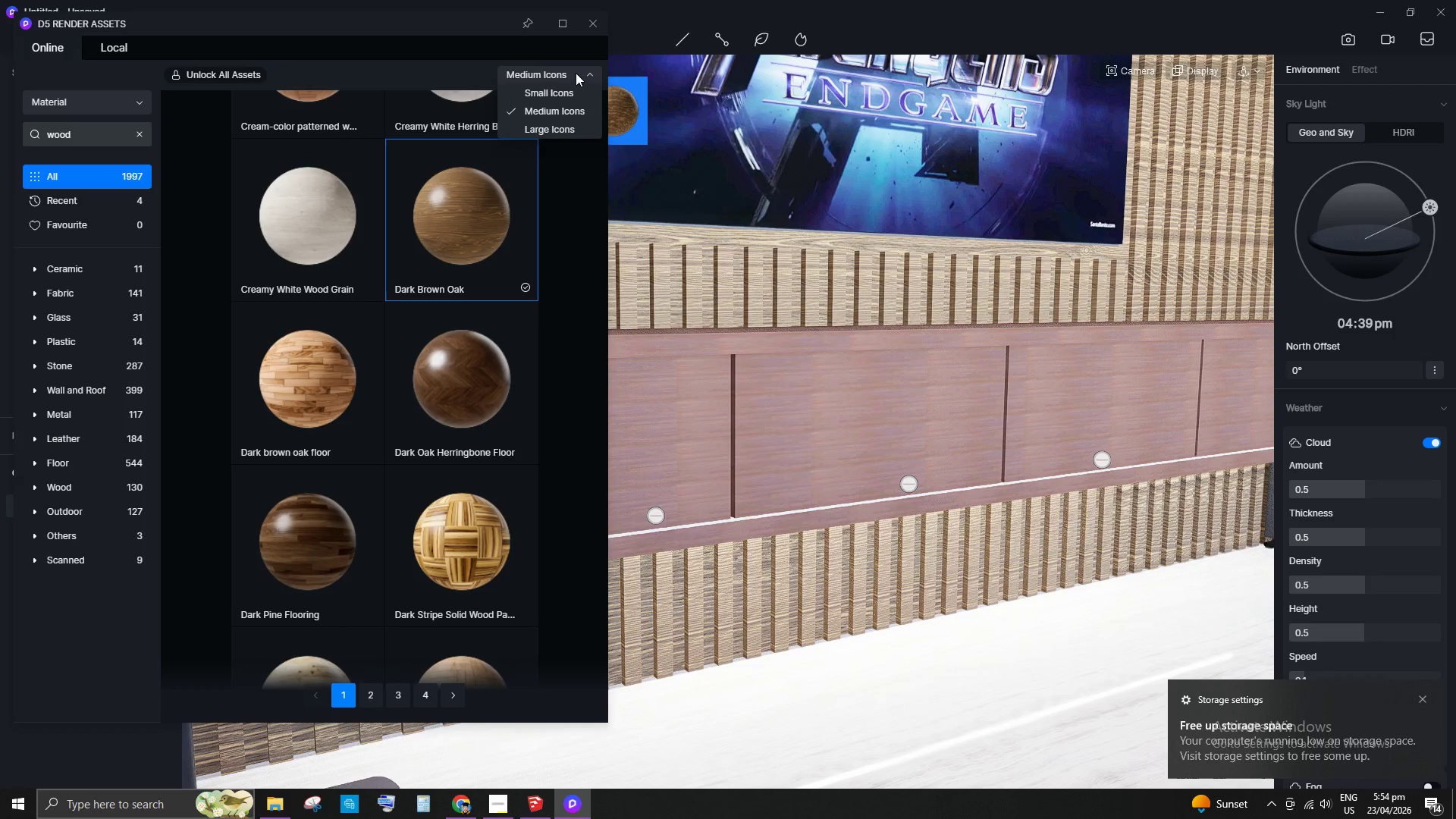 
left_click([576, 73])
 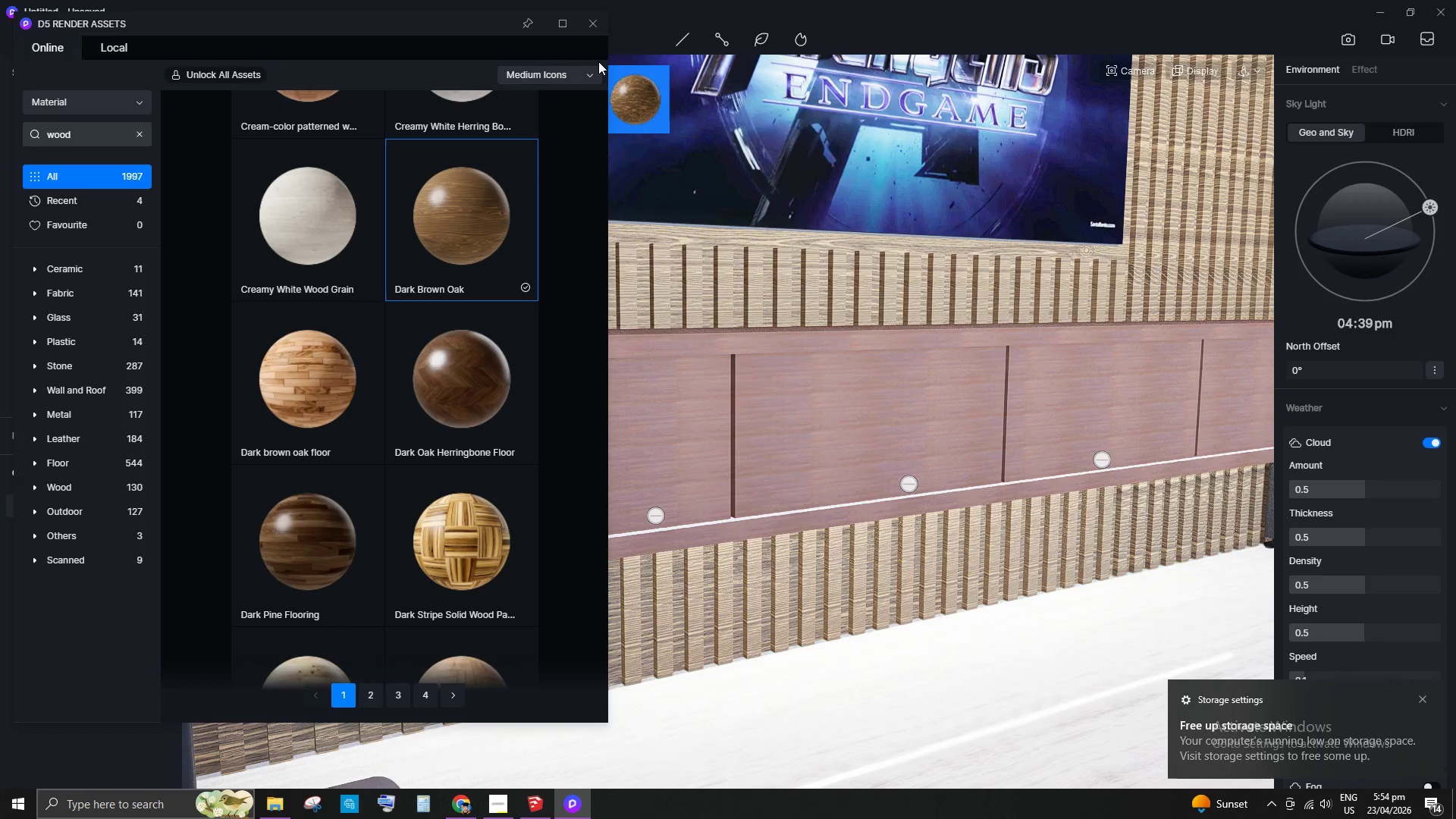 
double_click([569, 79])
 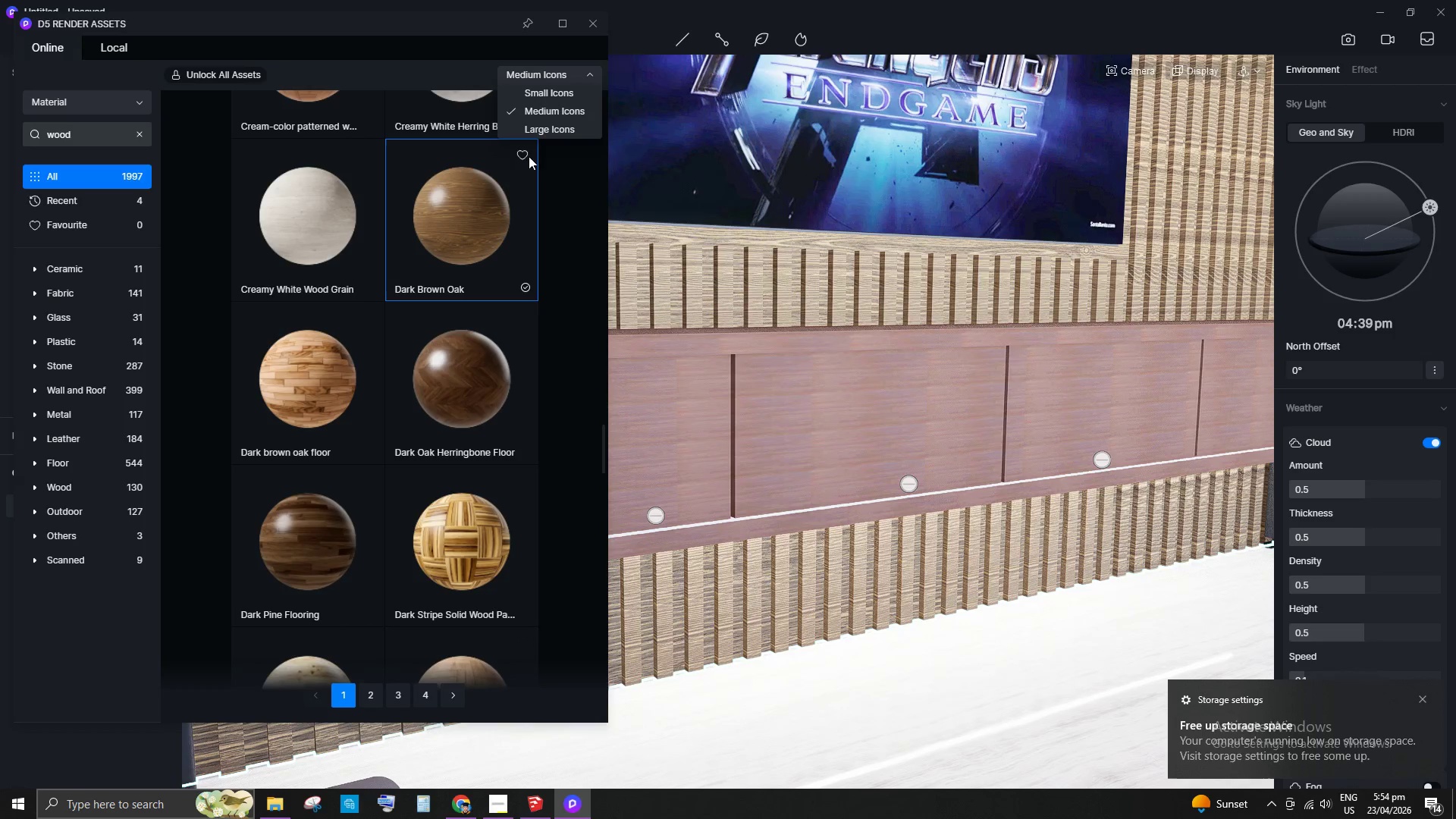 
left_click([544, 130])
 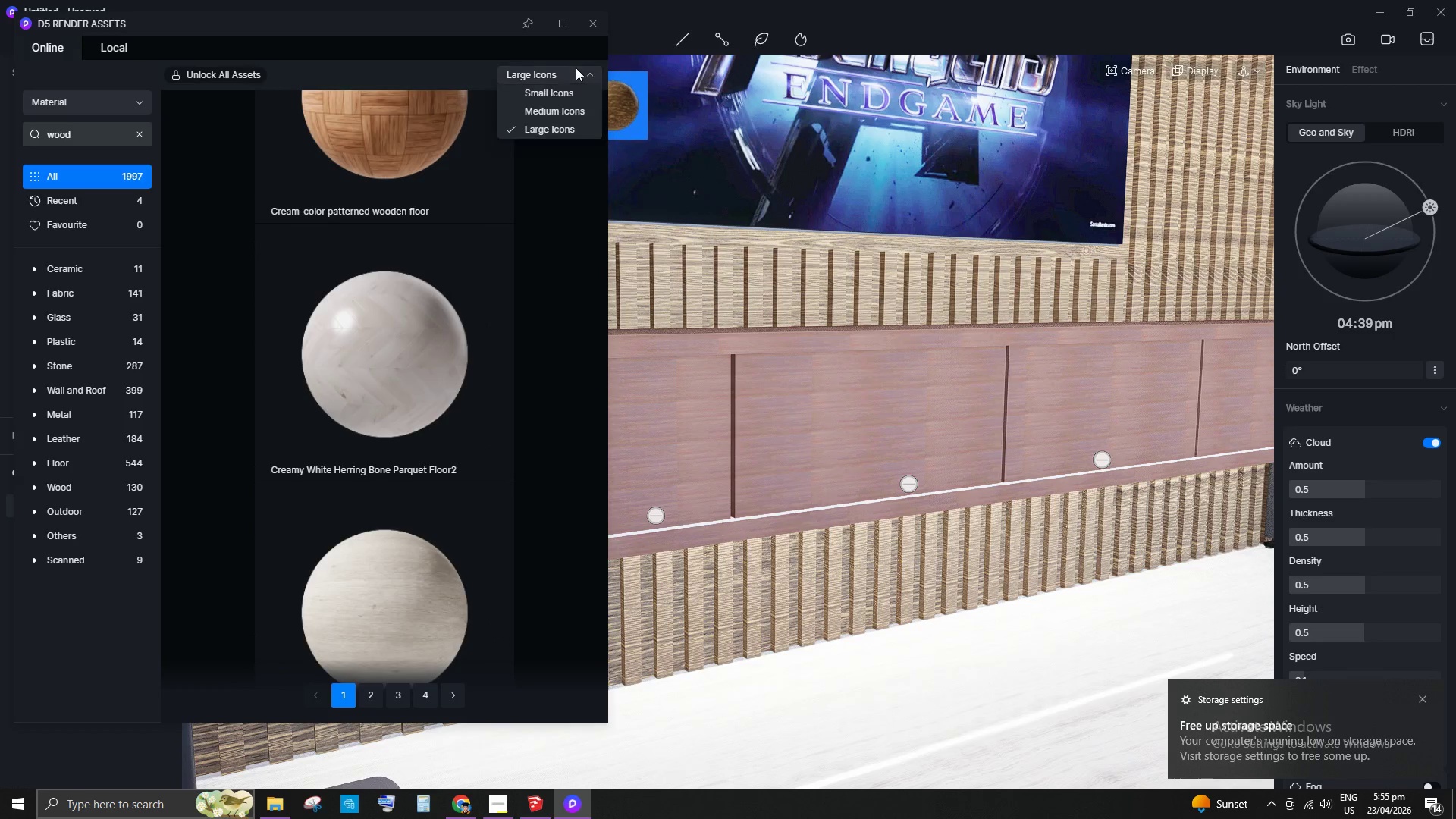 
left_click([548, 115])
 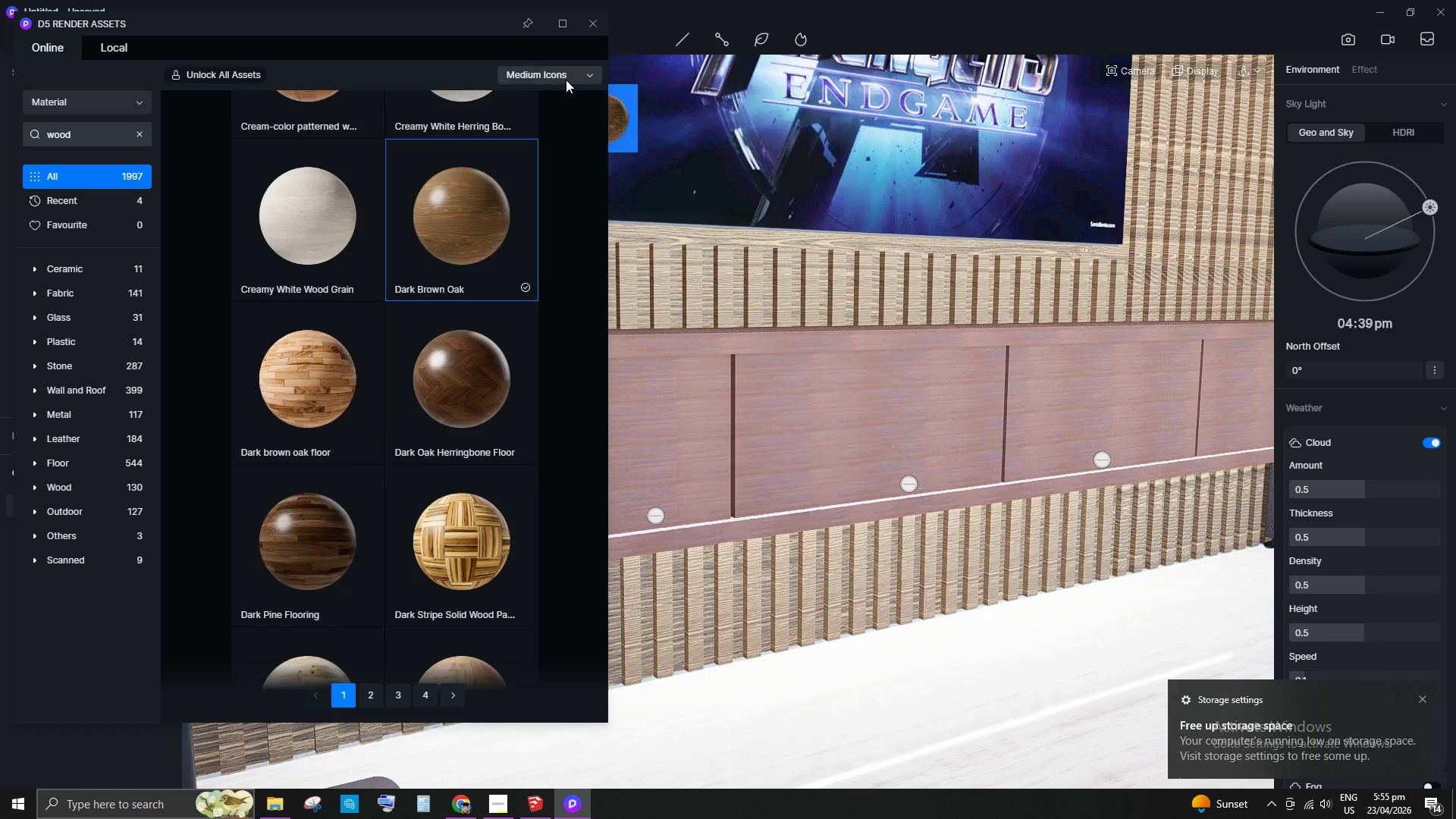 
left_click([566, 80])
 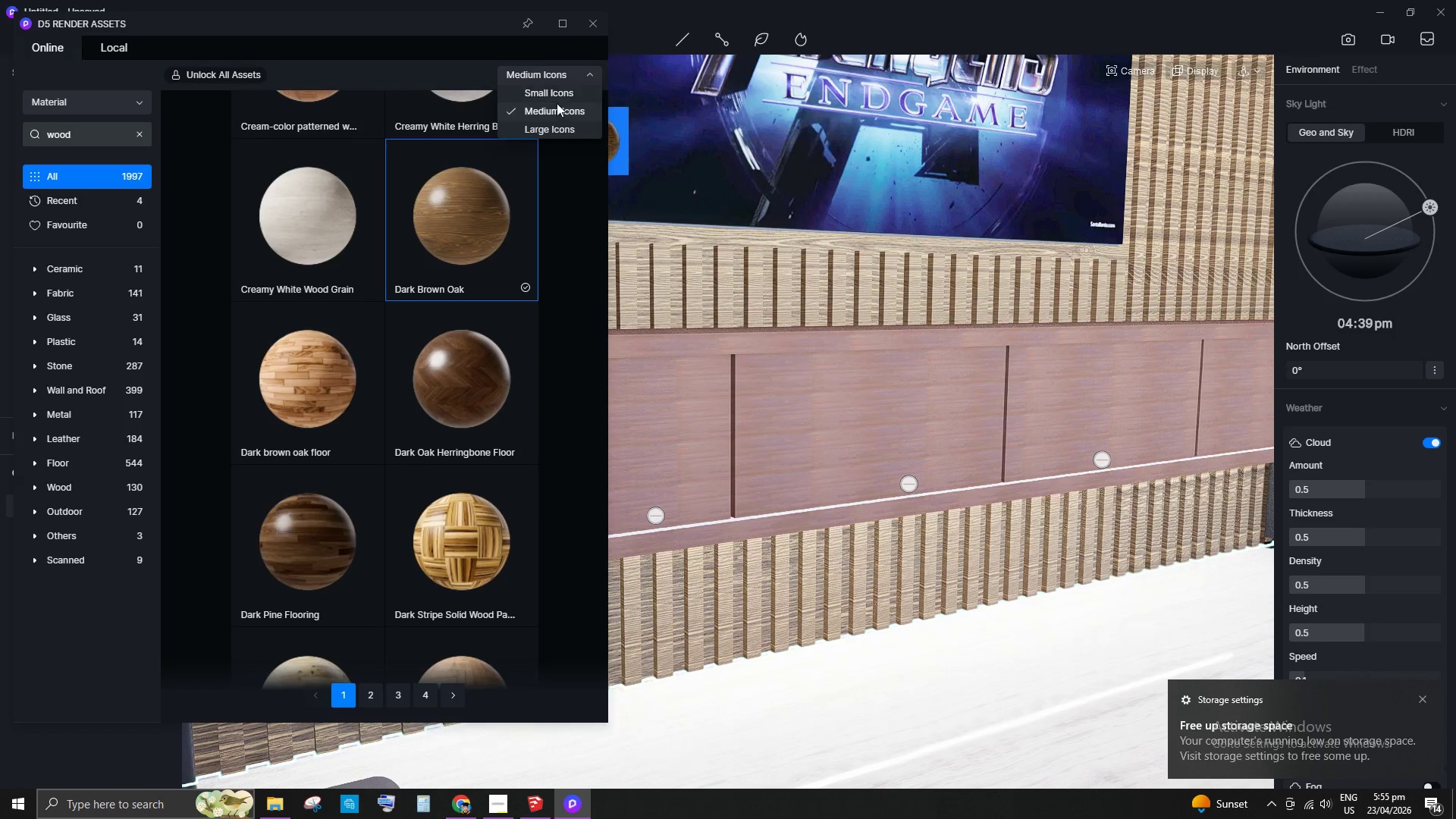 
left_click([557, 96])
 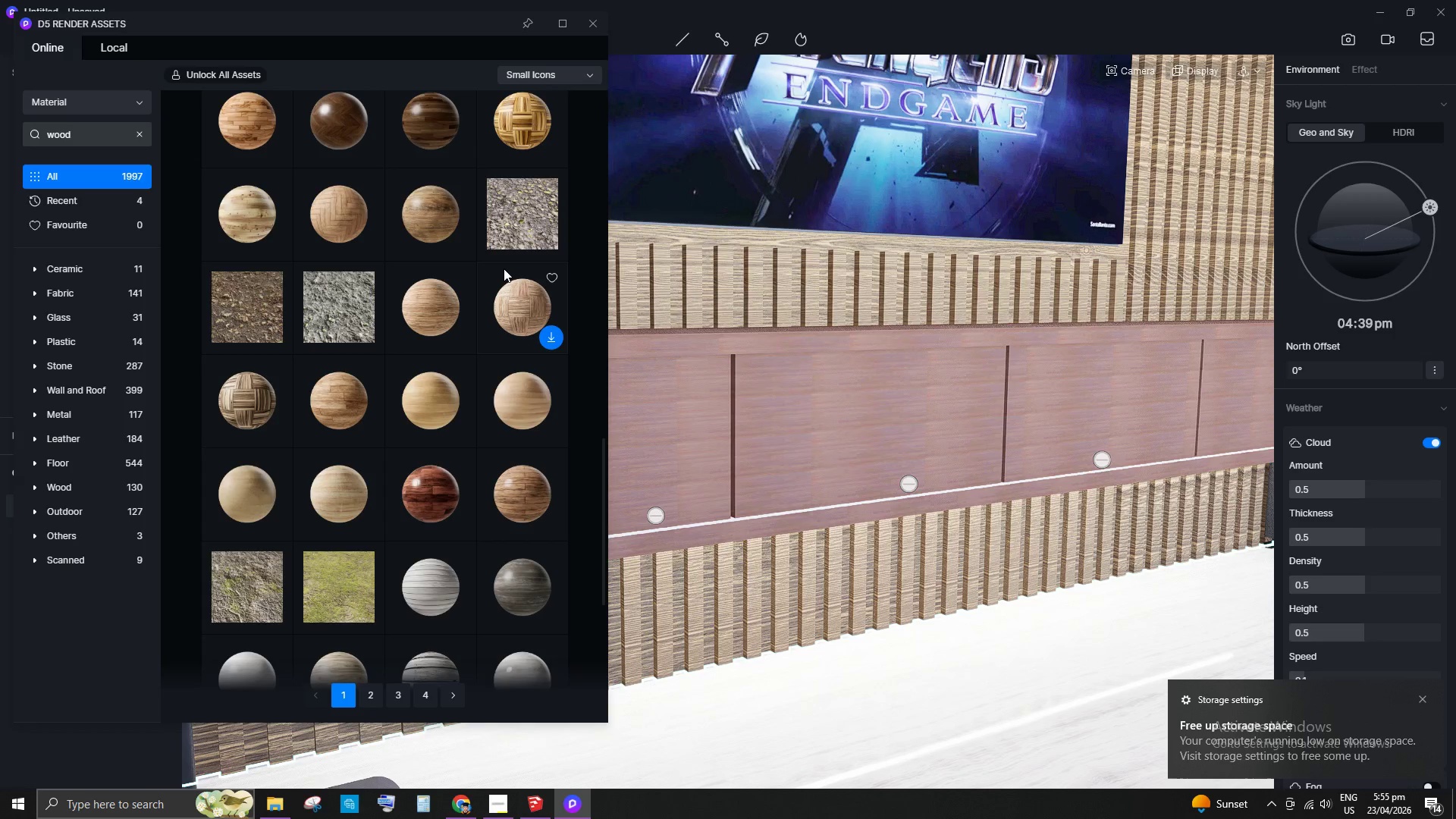 
scroll: coordinate [462, 410], scroll_direction: down, amount: 15.0
 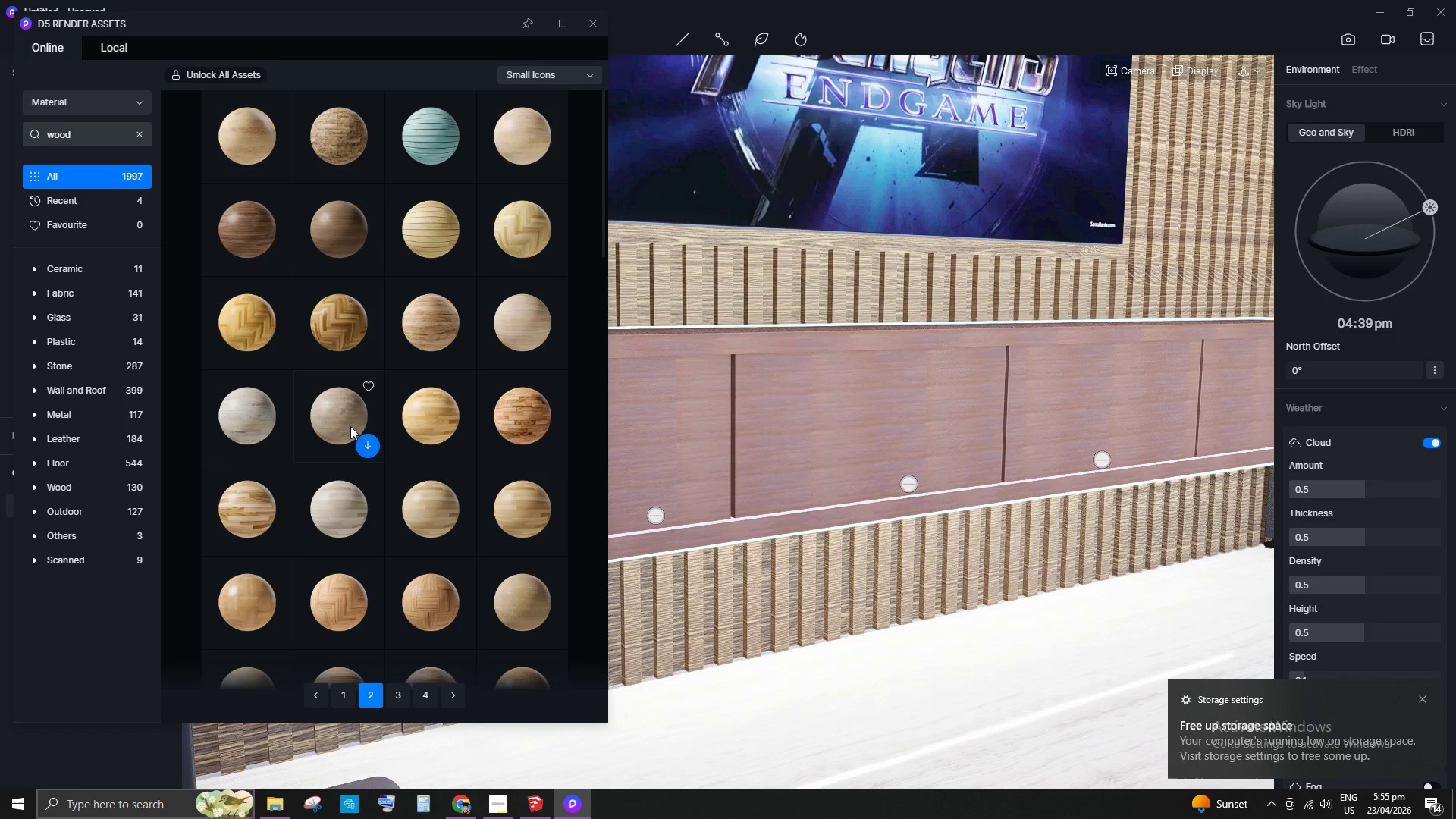 
wait(6.08)
 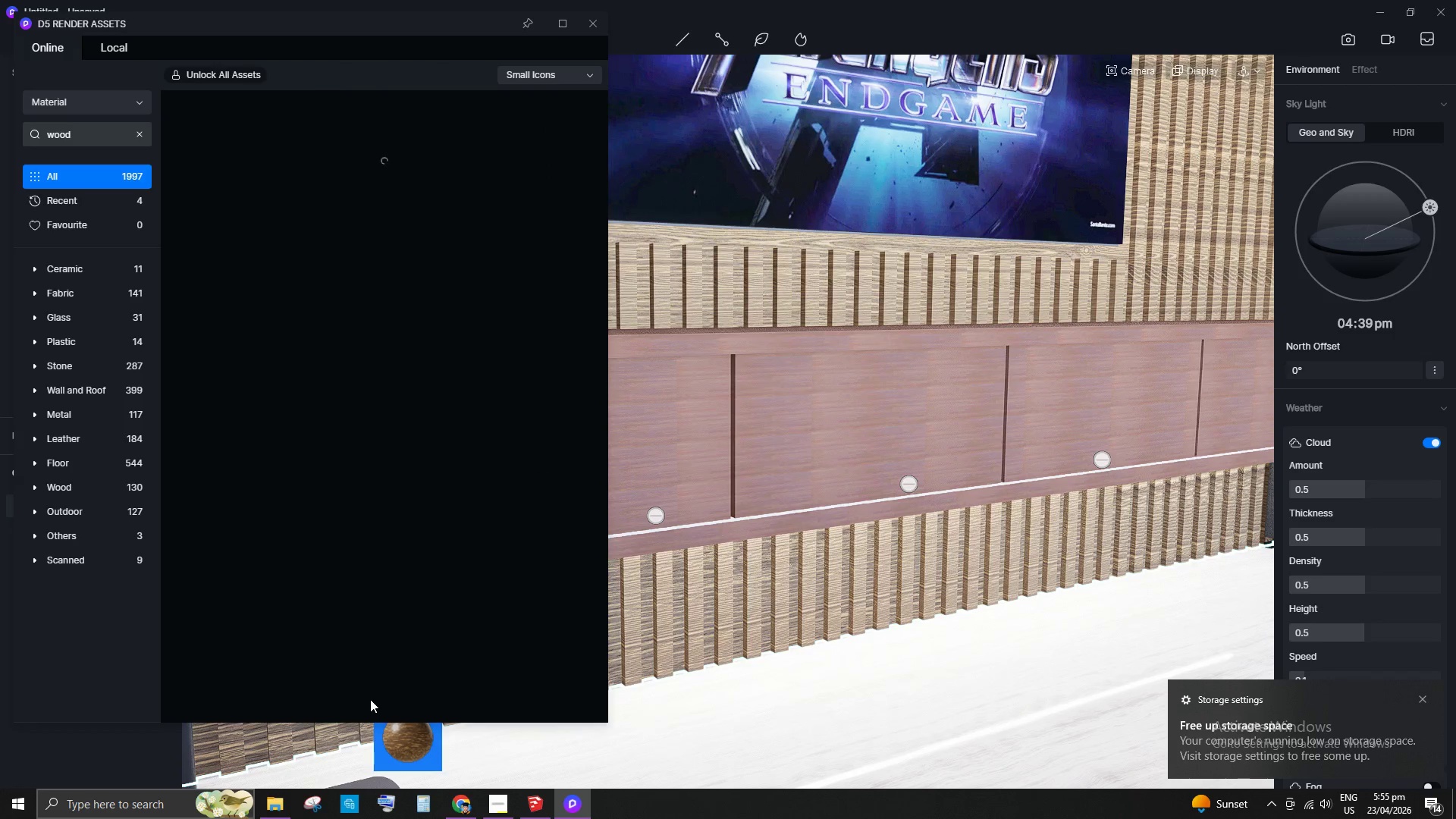 
left_click([349, 243])
 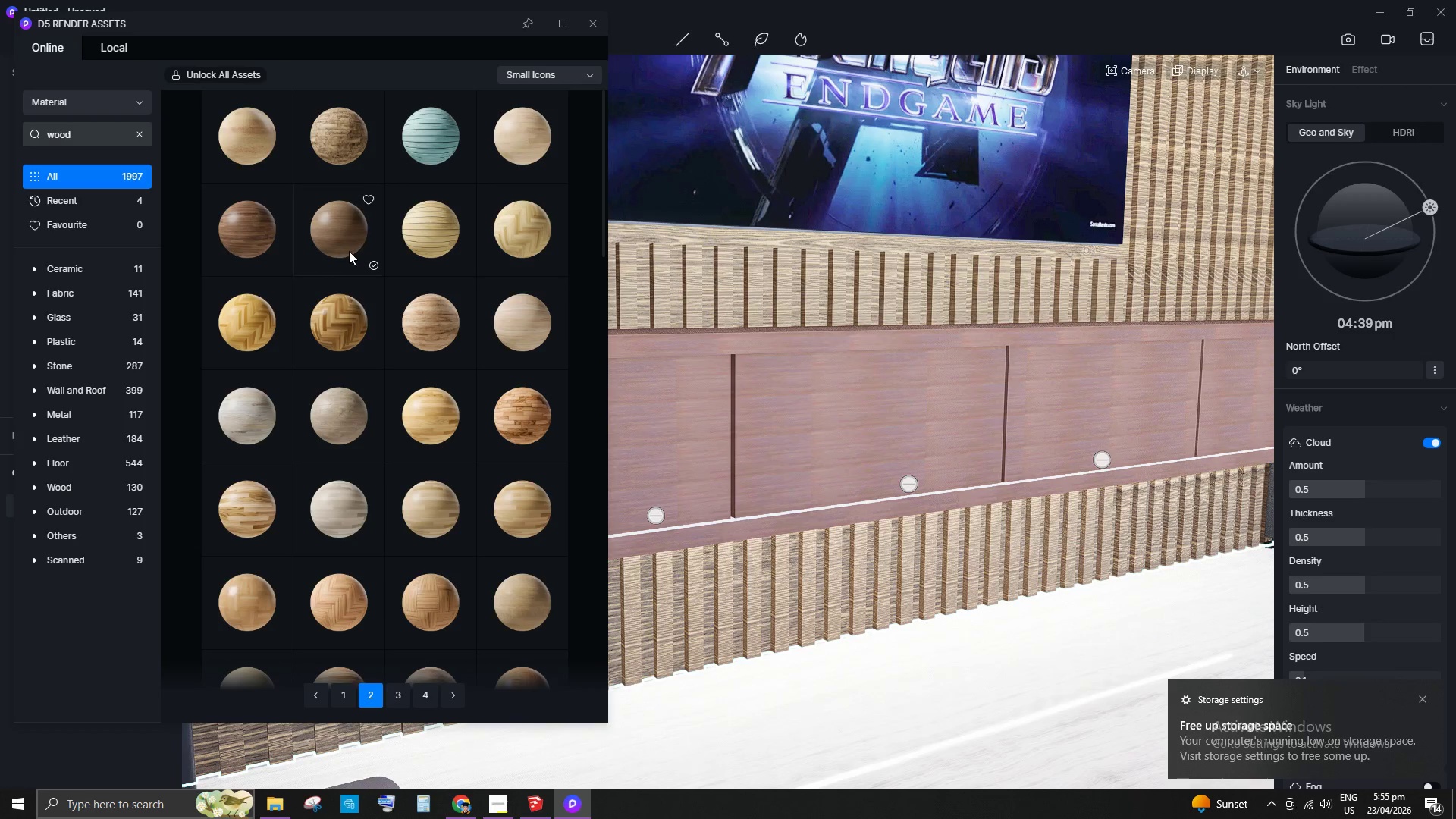 
left_click([351, 232])
 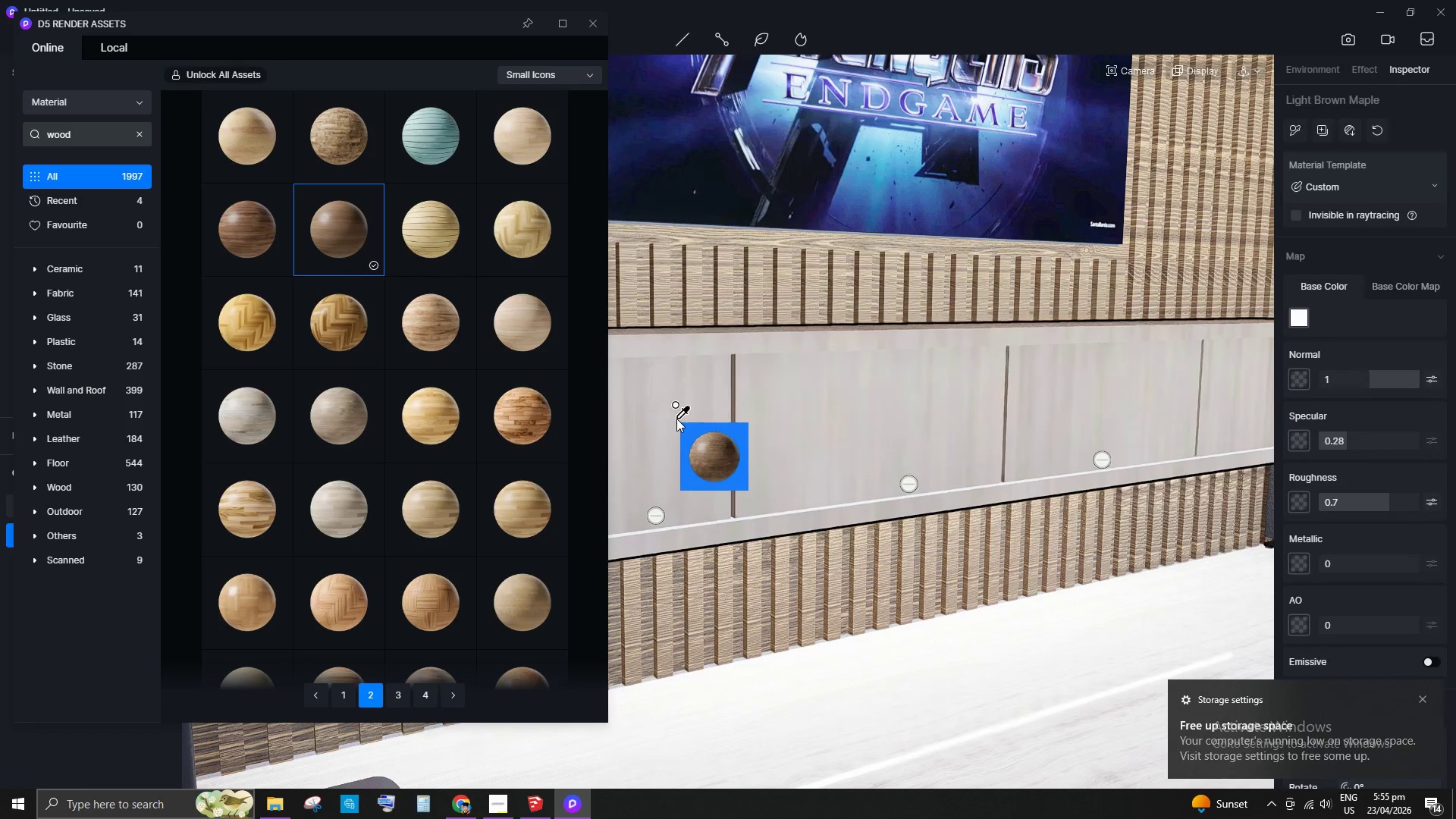 
scroll: coordinate [1034, 412], scroll_direction: none, amount: 0.0
 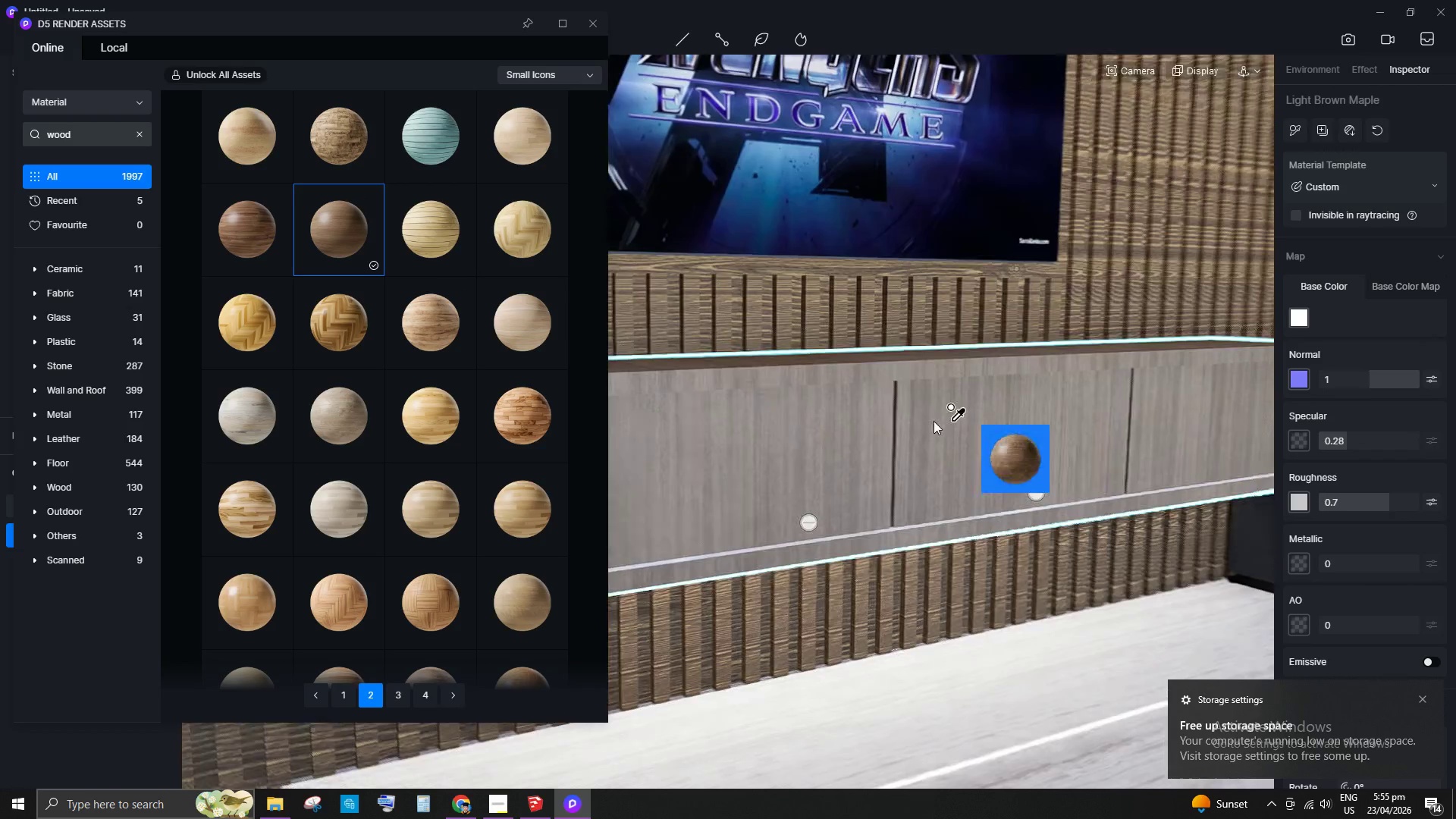 
scroll: coordinate [857, 411], scroll_direction: down, amount: 10.0
 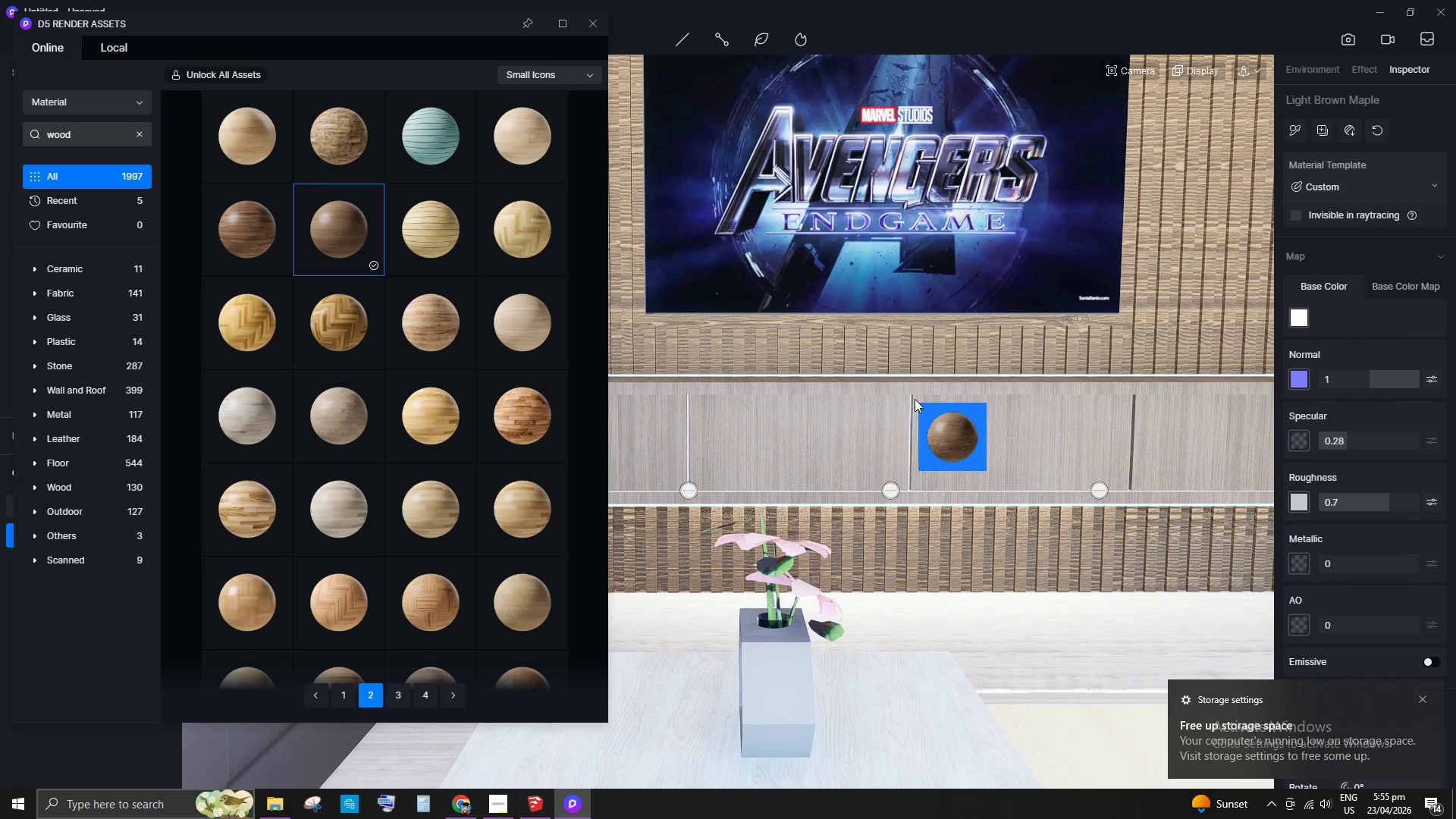 
wait(6.05)
 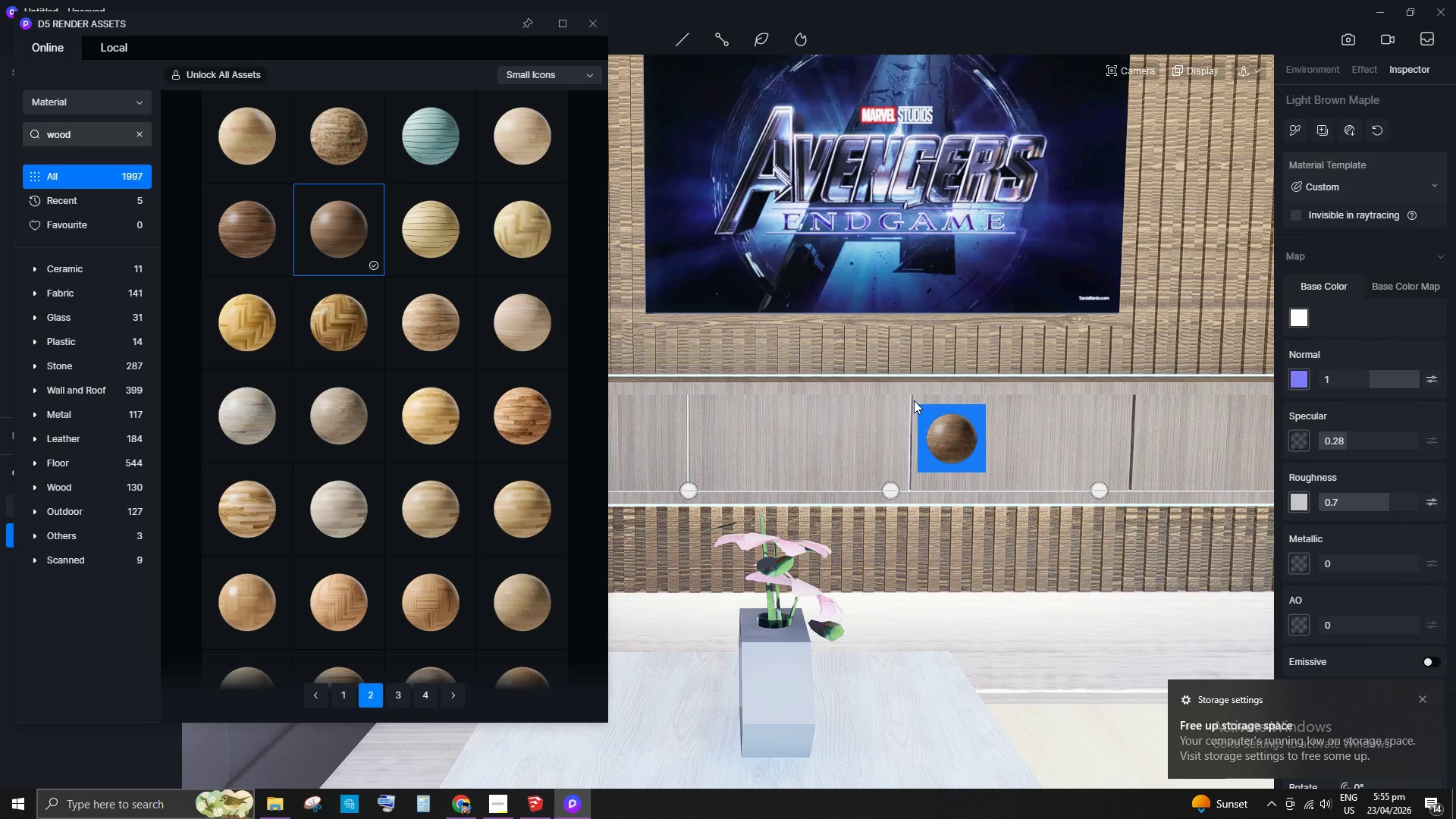 
scroll: coordinate [965, 389], scroll_direction: down, amount: 12.0
 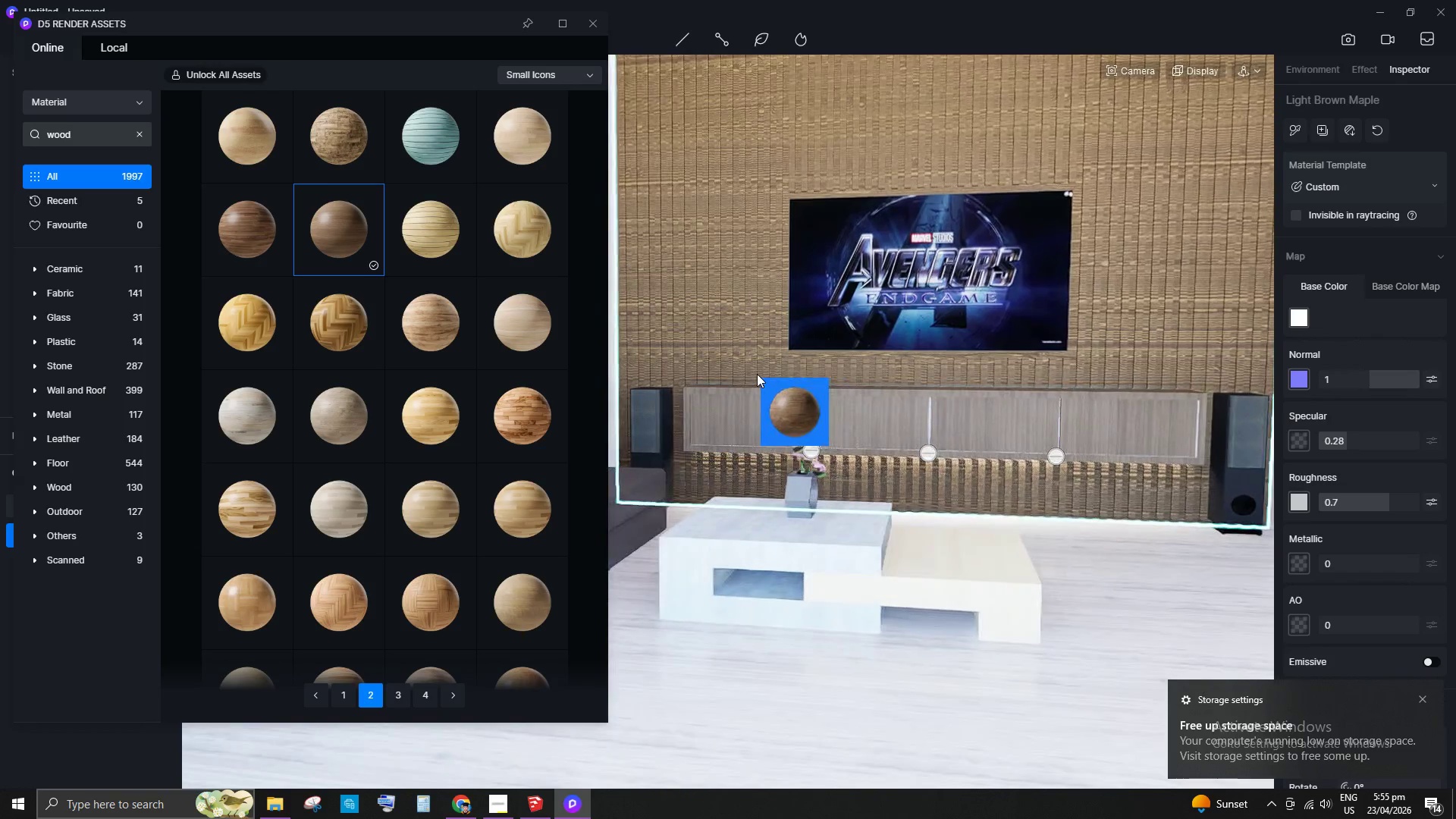 
scroll: coordinate [886, 376], scroll_direction: up, amount: 4.0
 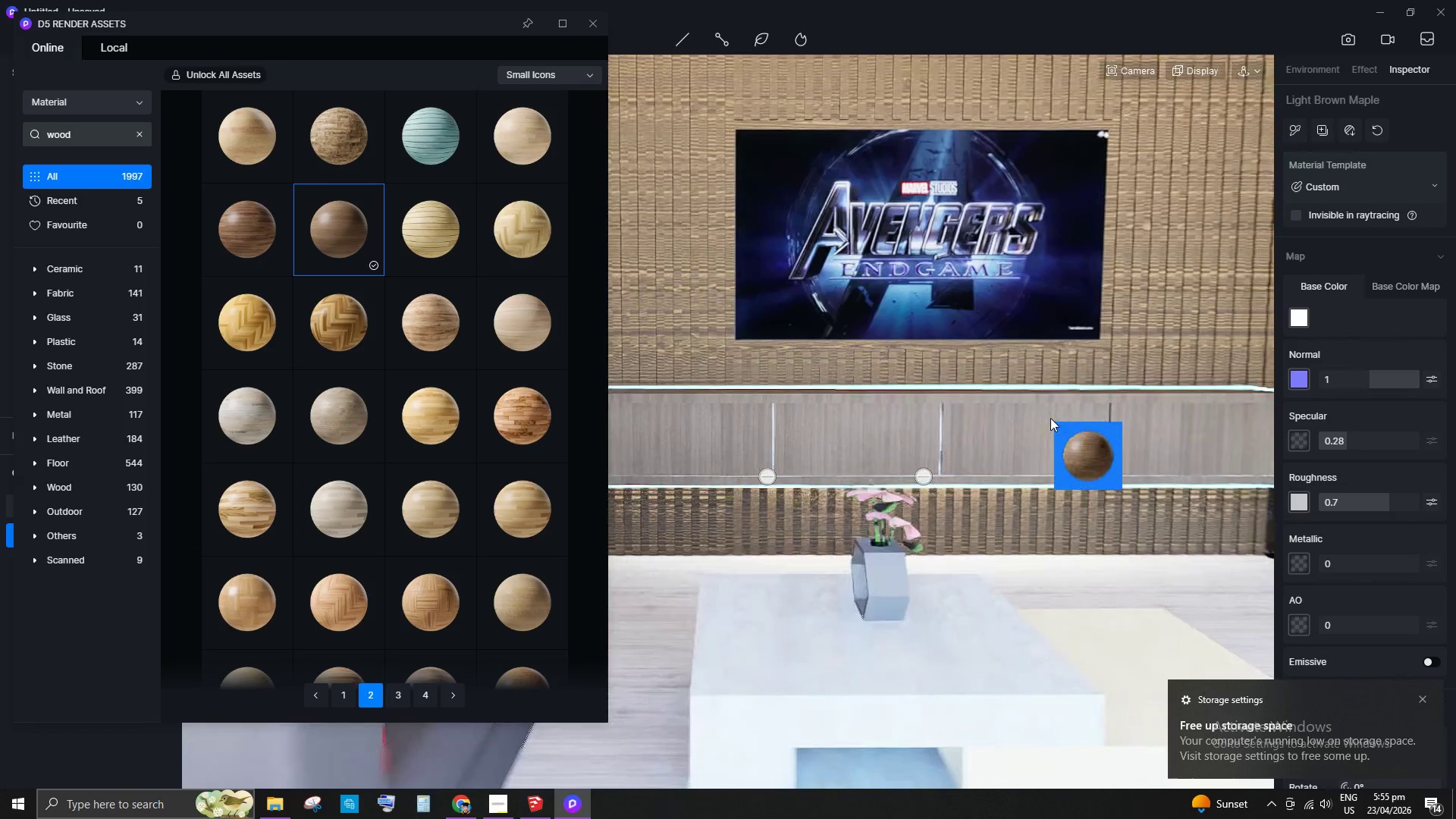 
scroll: coordinate [407, 390], scroll_direction: down, amount: 4.0
 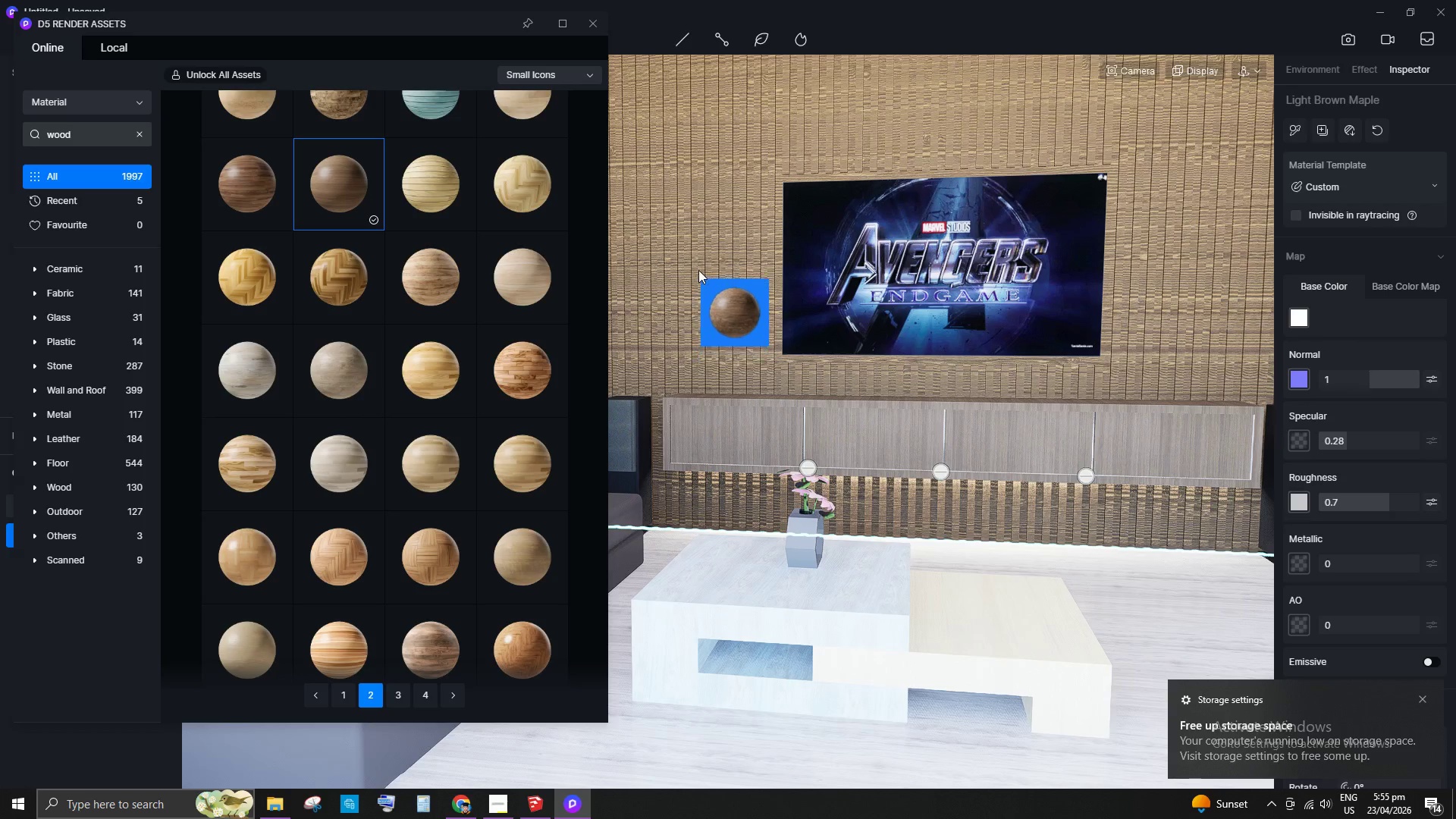 
left_click([701, 211])
 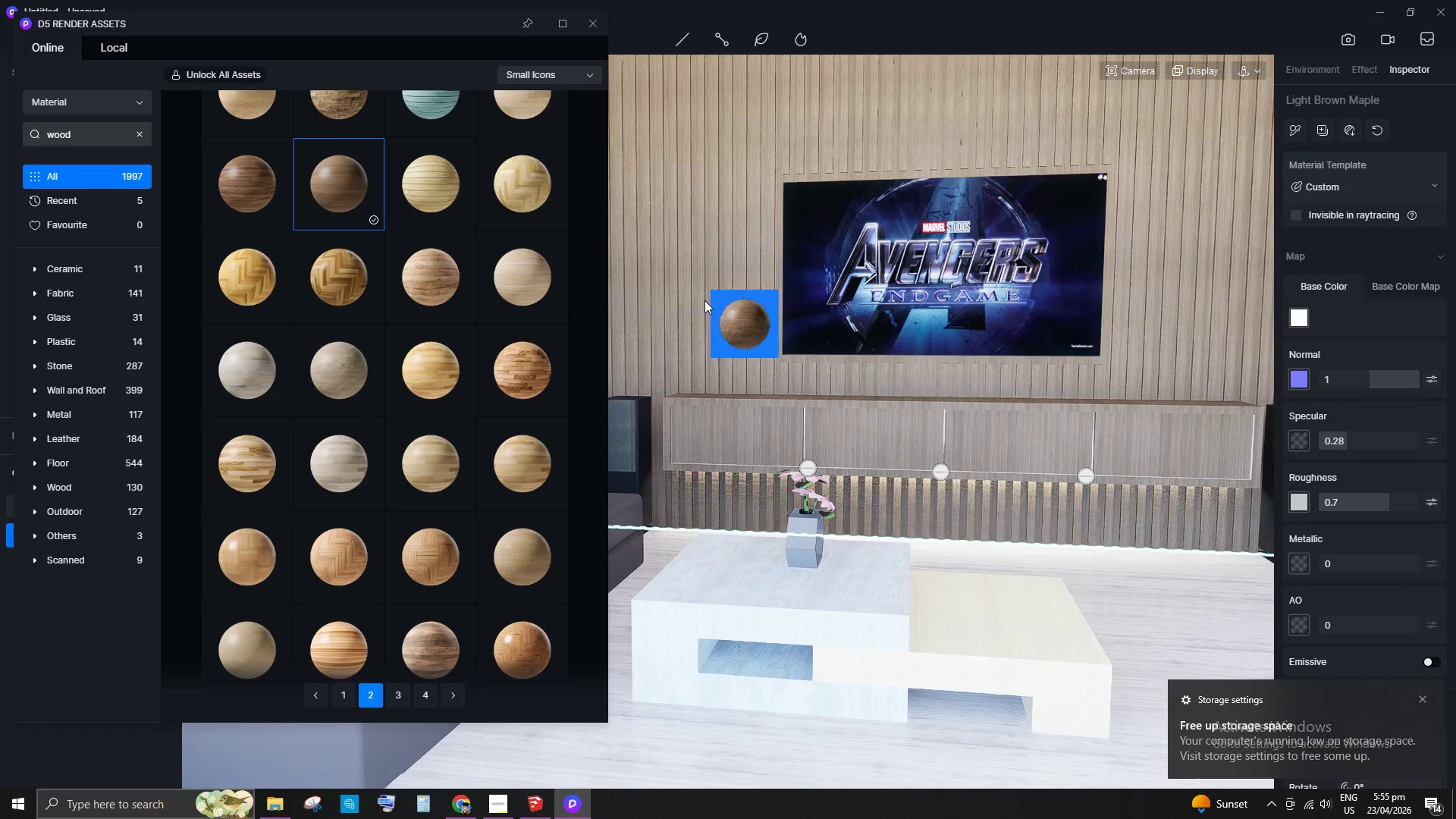 
scroll: coordinate [912, 407], scroll_direction: down, amount: 6.0
 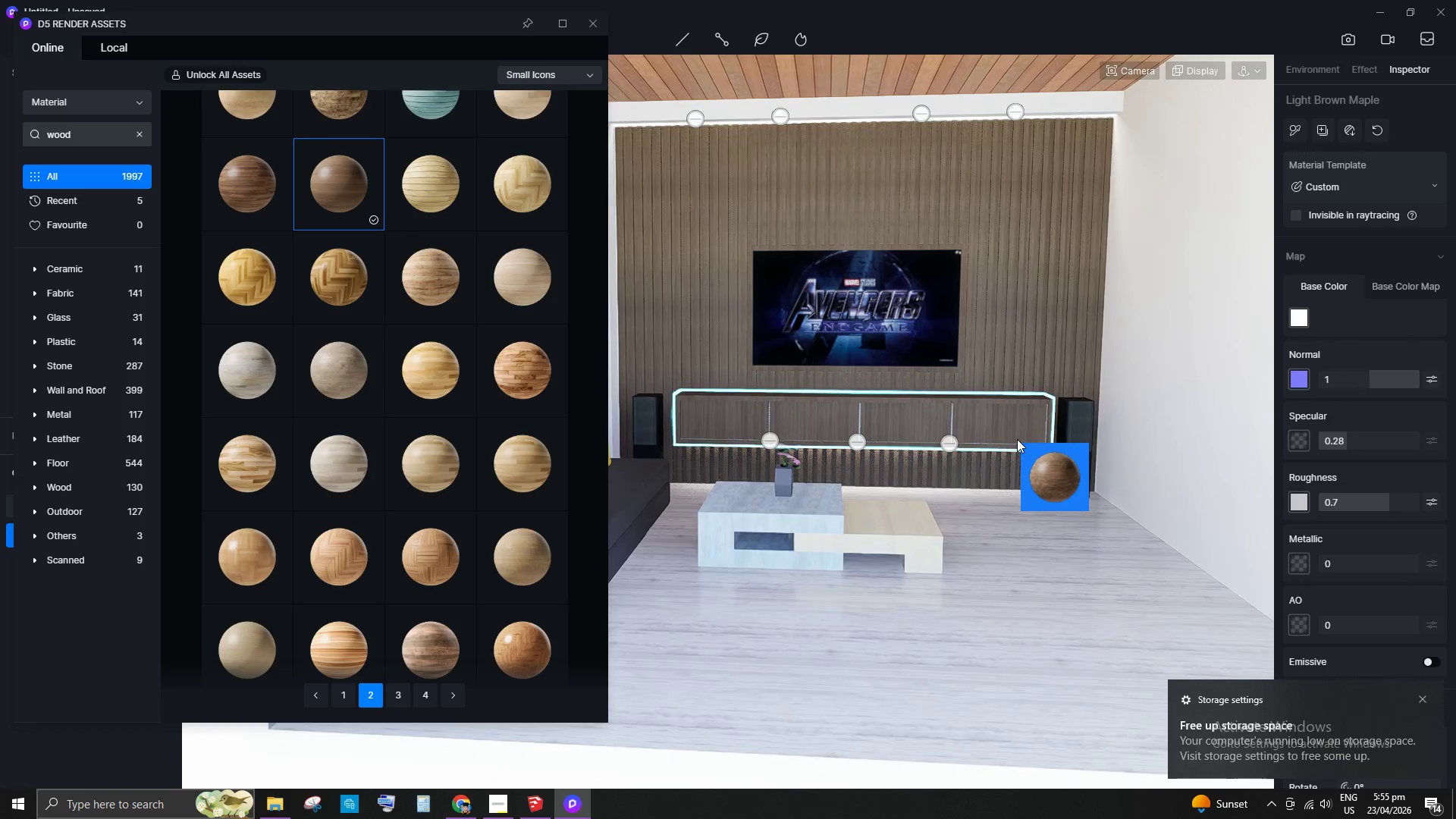 
scroll: coordinate [824, 406], scroll_direction: up, amount: 2.0
 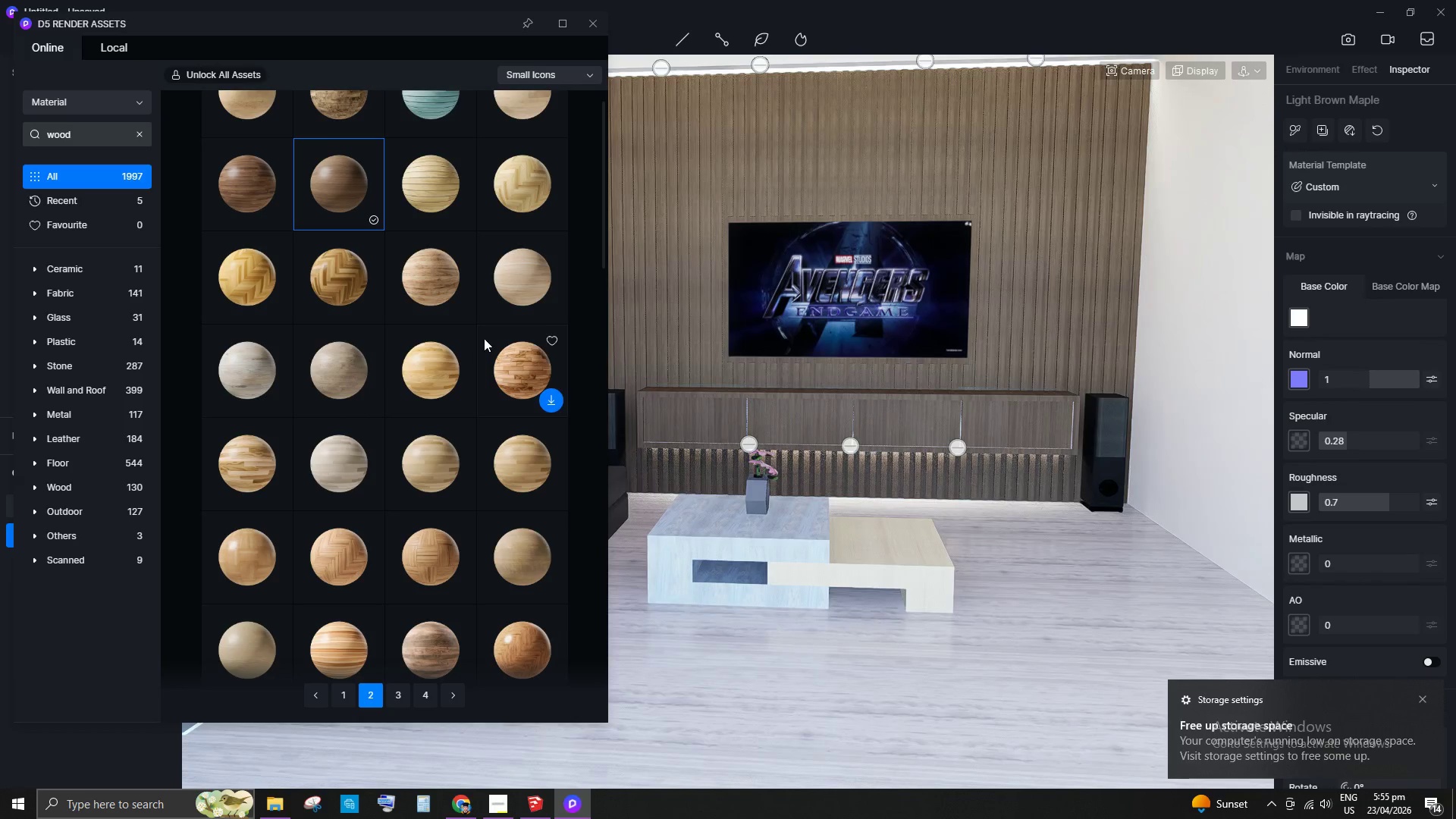 
scroll: coordinate [419, 460], scroll_direction: down, amount: 17.0
 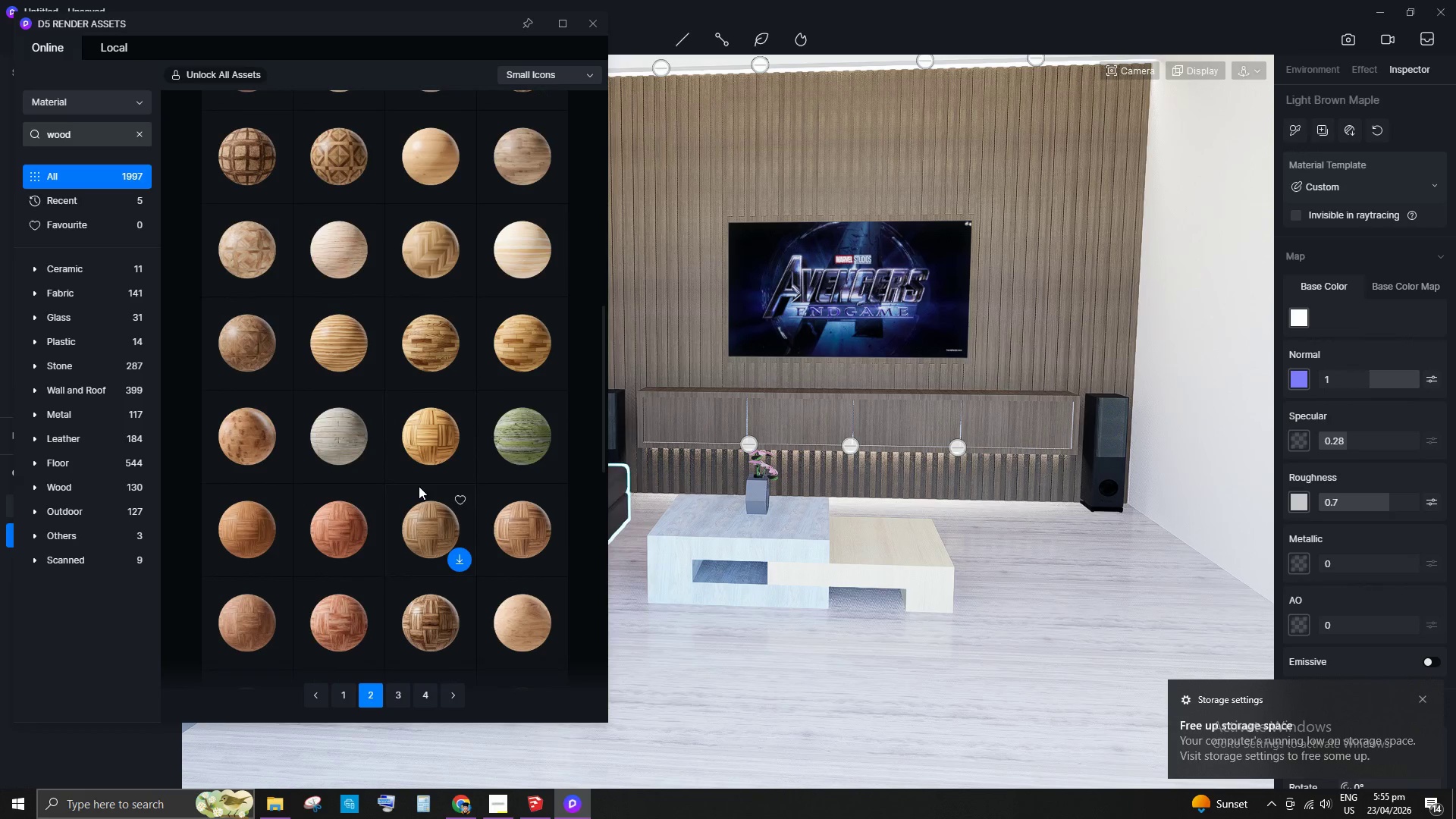 
scroll: coordinate [433, 609], scroll_direction: down, amount: 12.0
 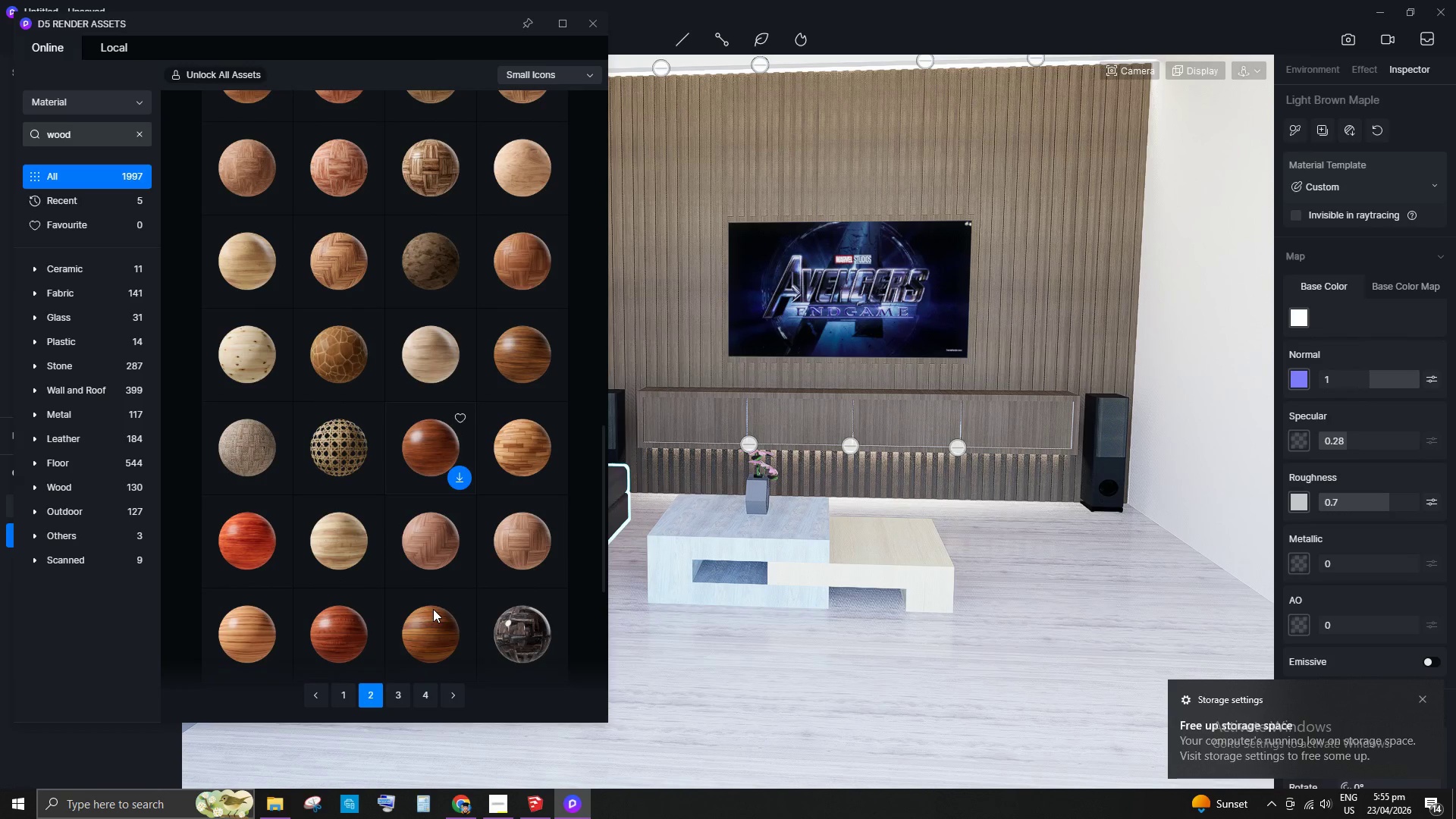 
scroll: coordinate [433, 608], scroll_direction: down, amount: 2.0
 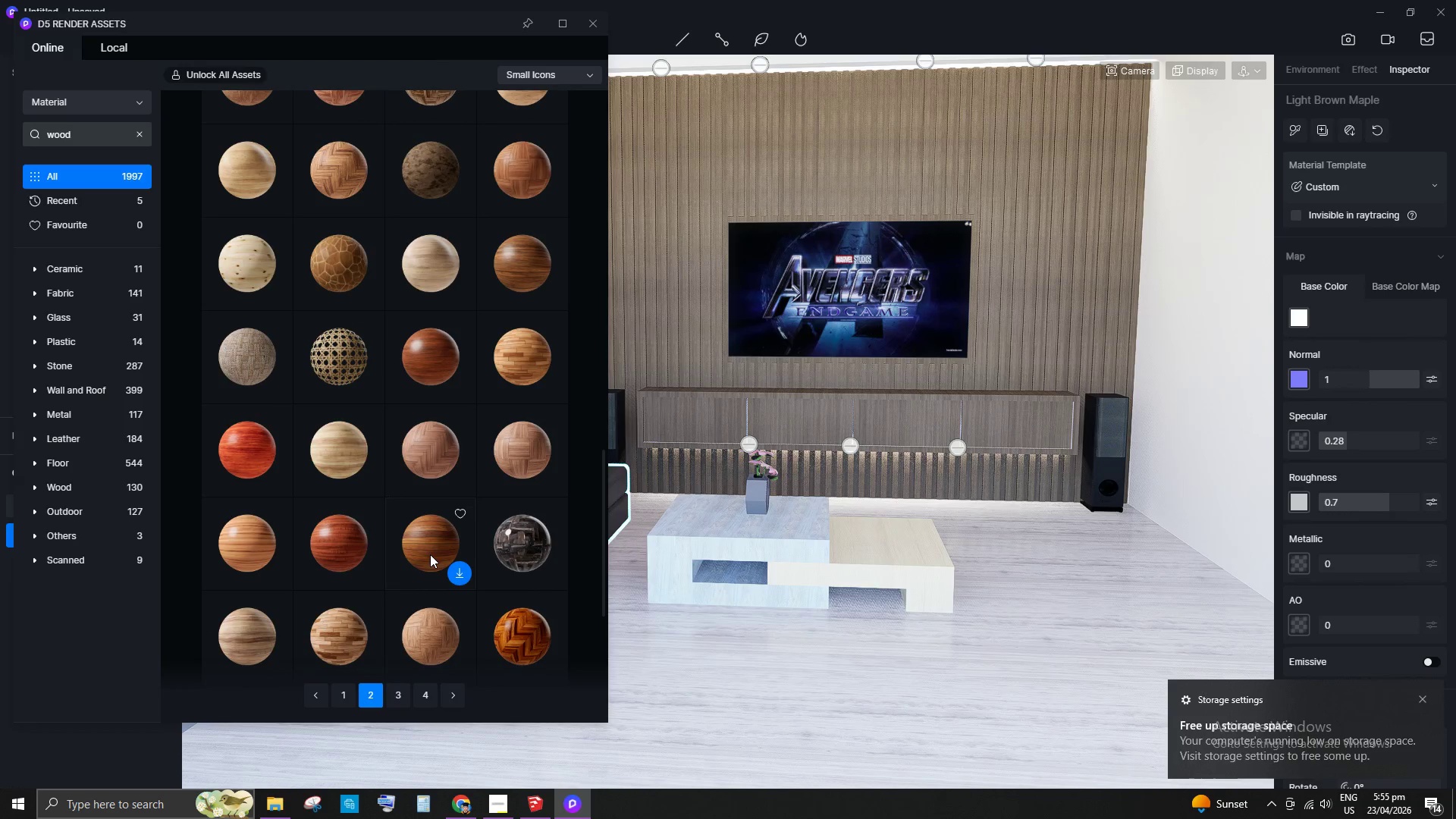 
wait(10.16)
 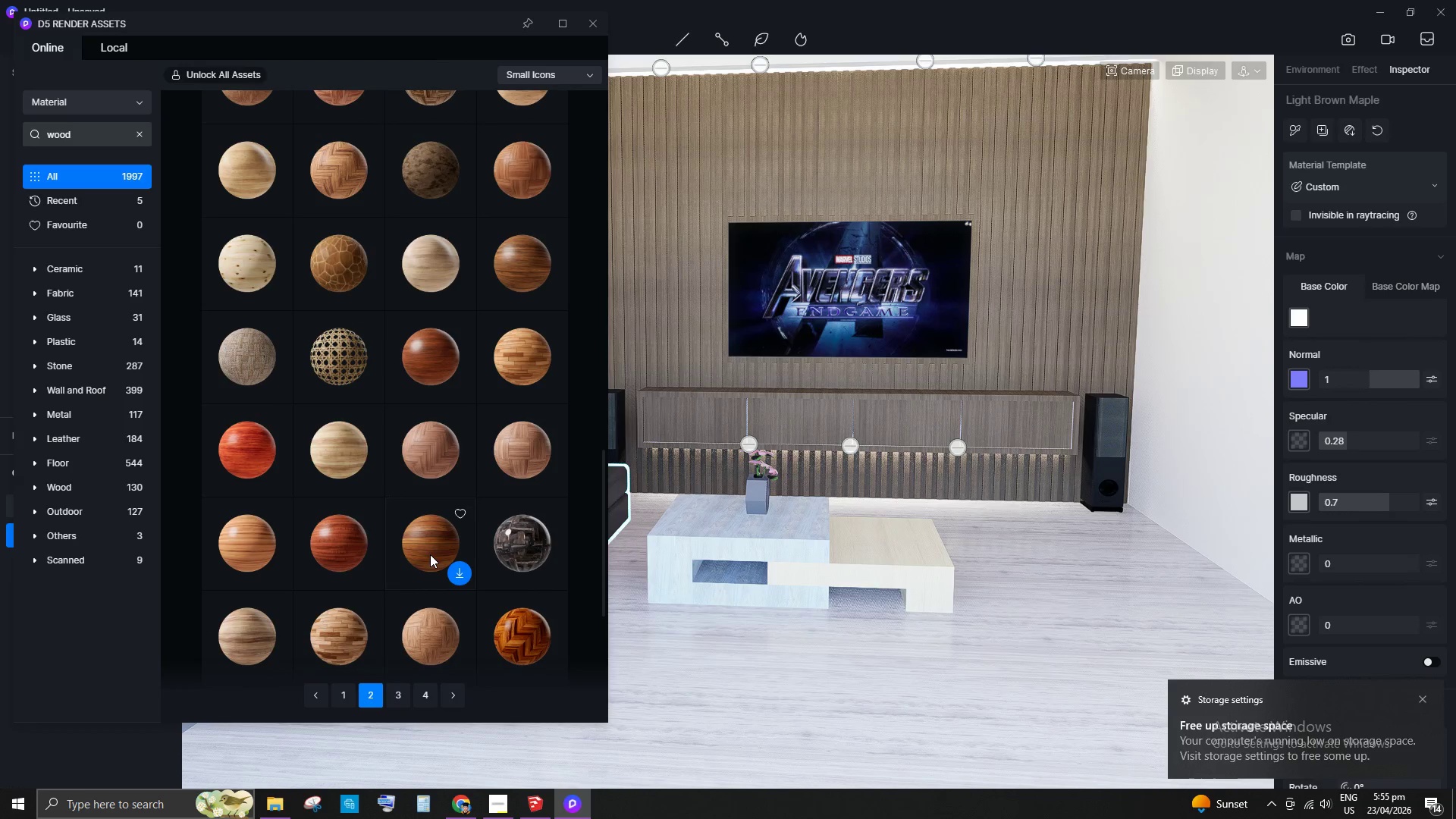 
scroll: coordinate [428, 526], scroll_direction: down, amount: 7.0
 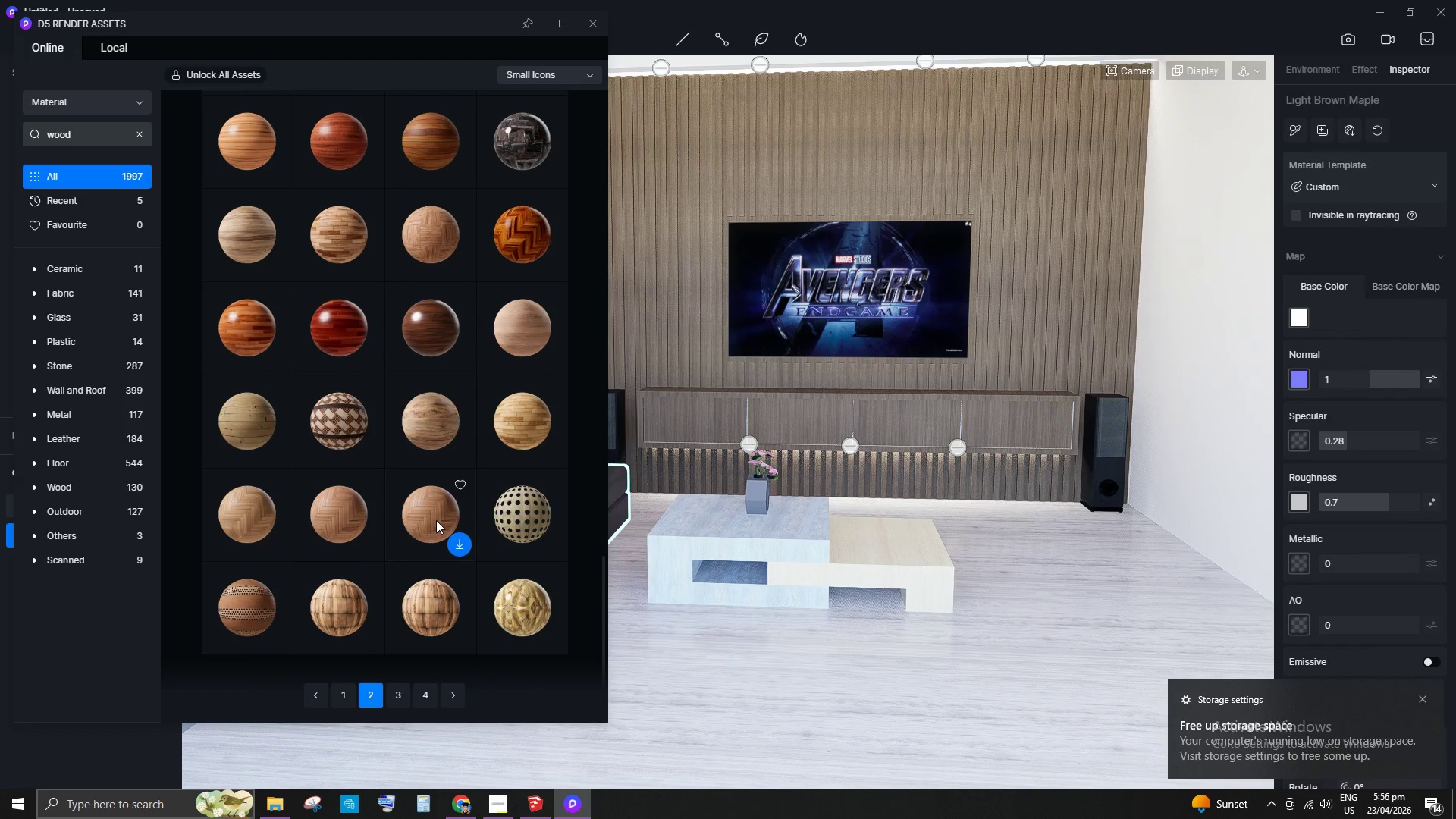 
left_click([397, 692])
 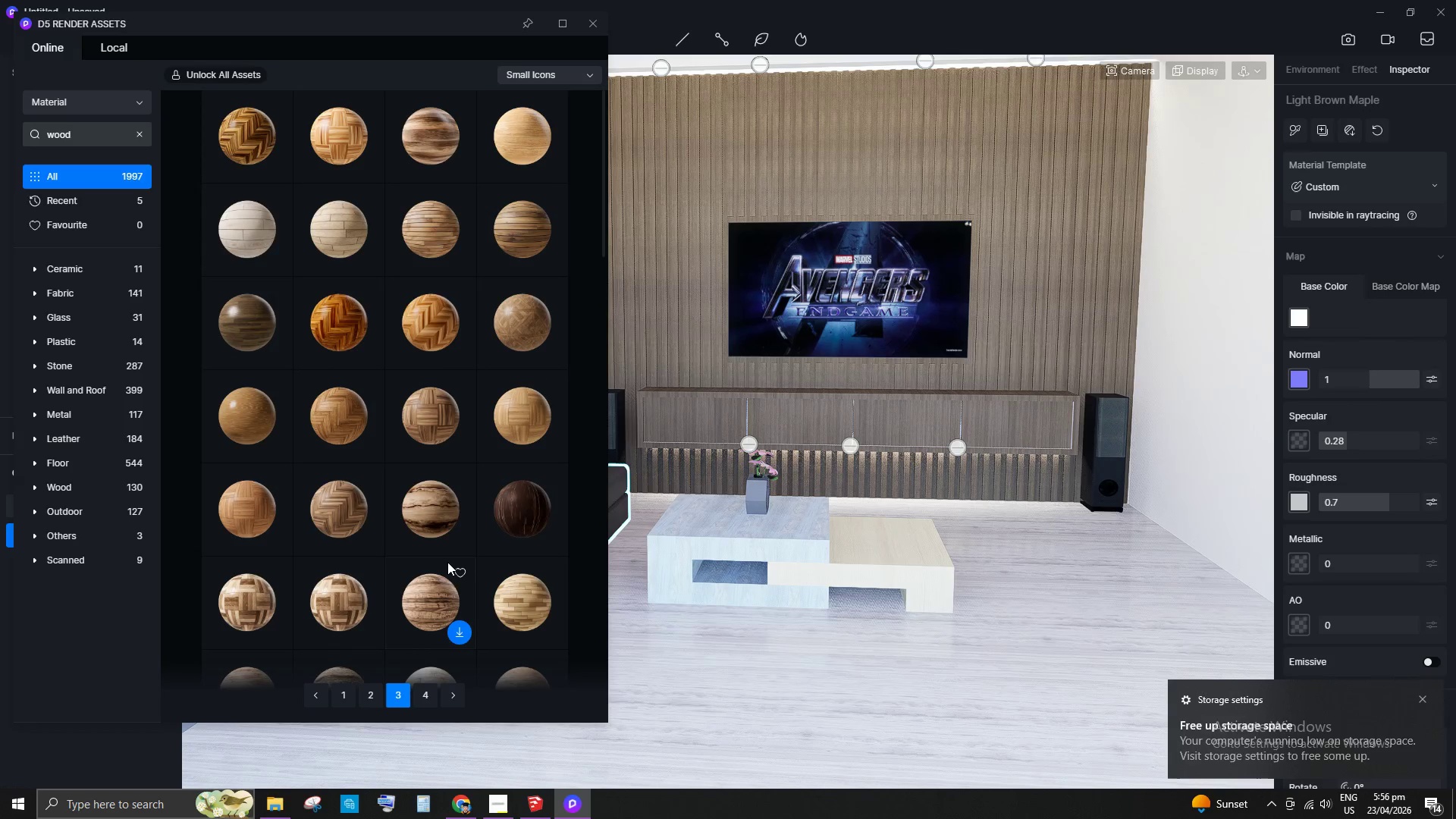 
wait(5.3)
 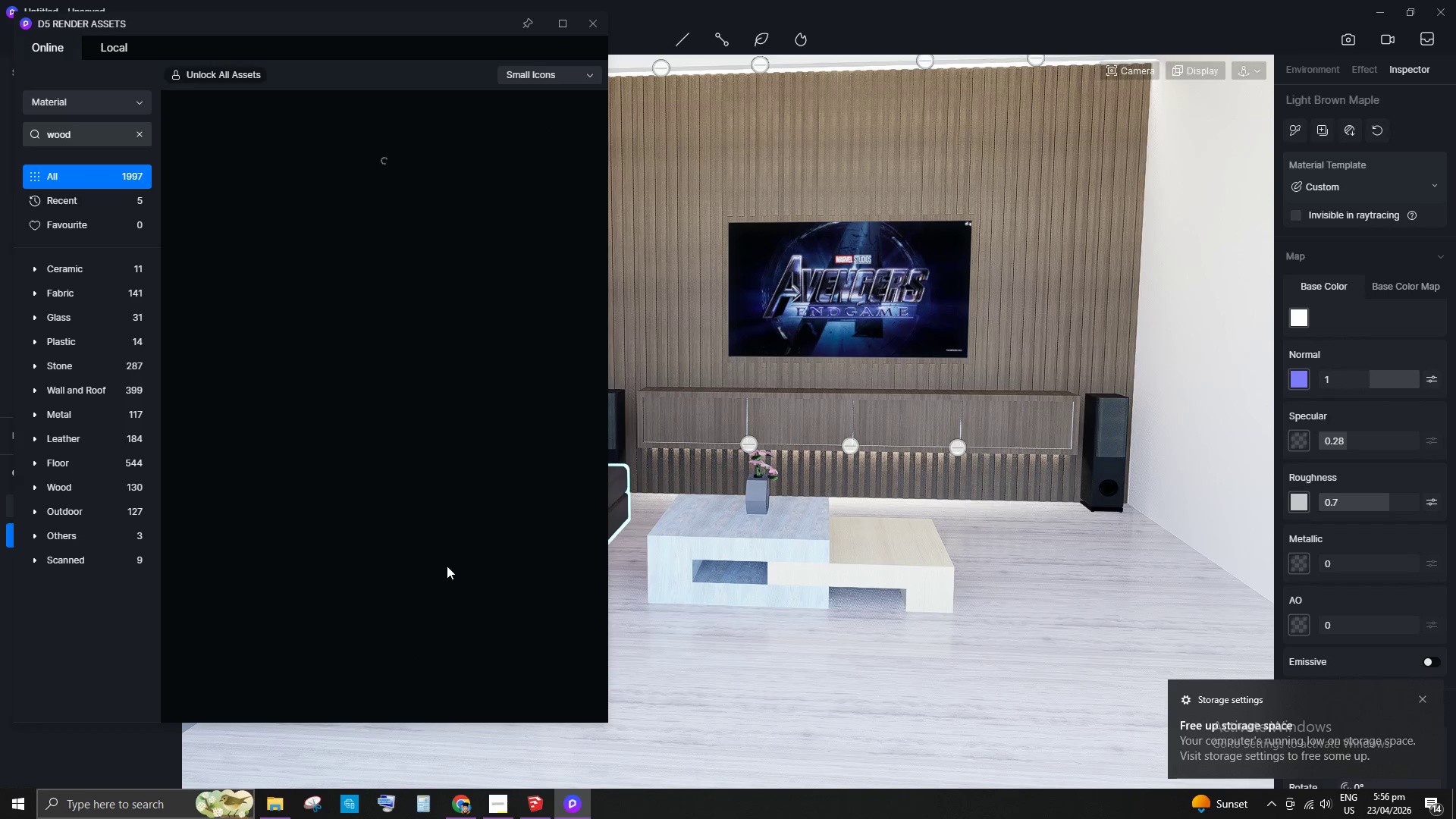 
scroll: coordinate [448, 562], scroll_direction: down, amount: 18.0
 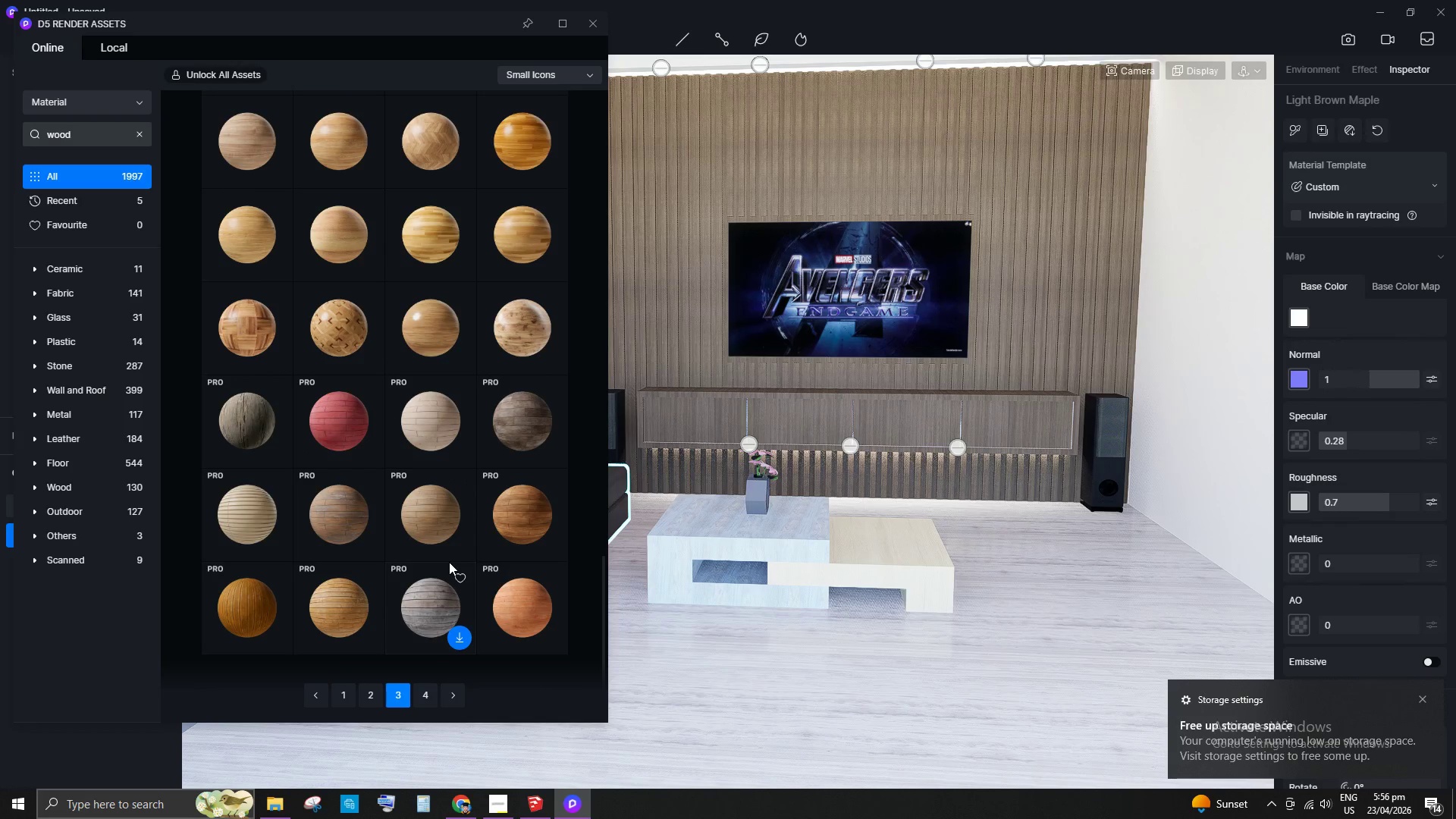 
scroll: coordinate [455, 560], scroll_direction: up, amount: 26.0
 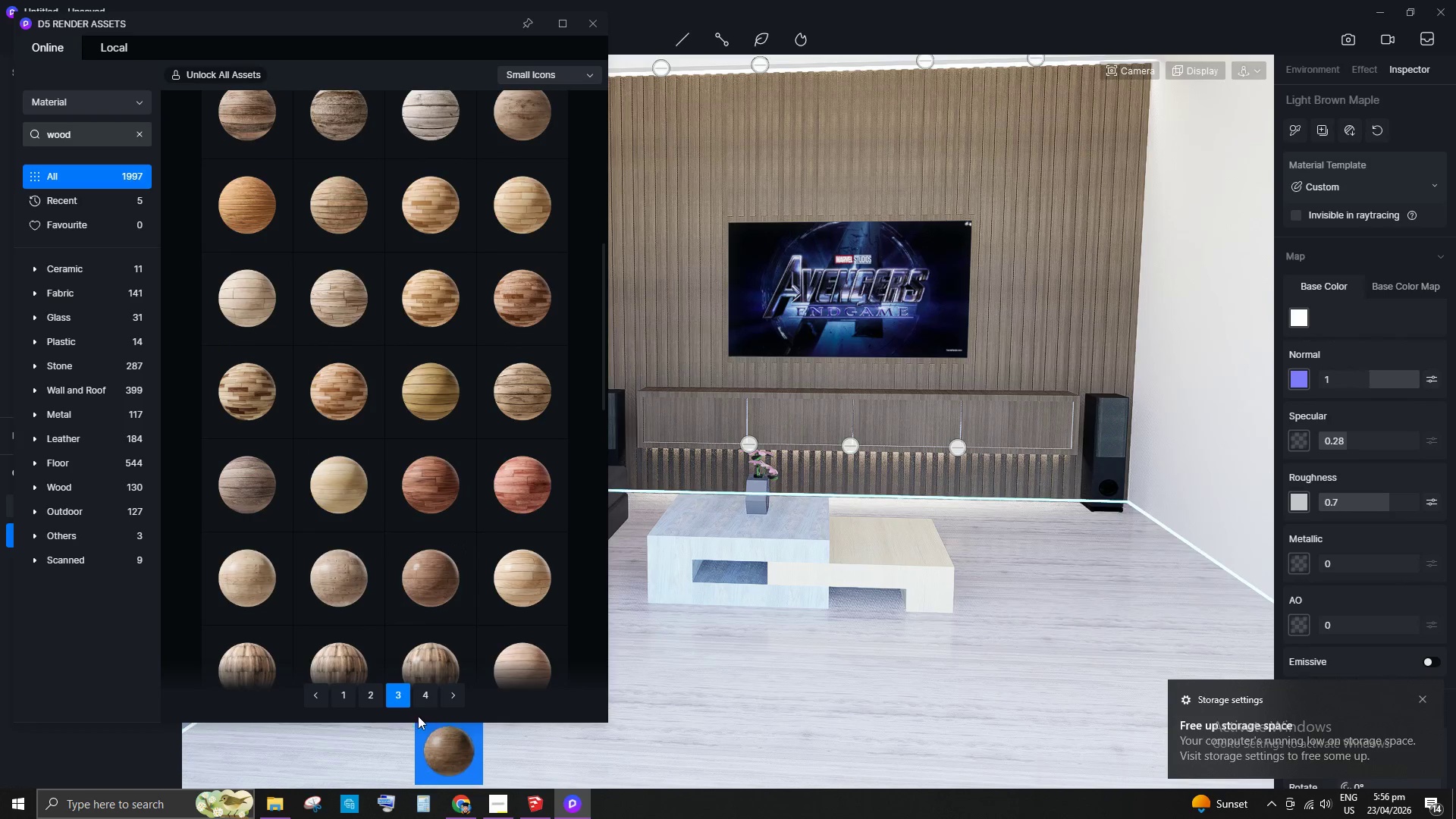 
left_click([422, 701])
 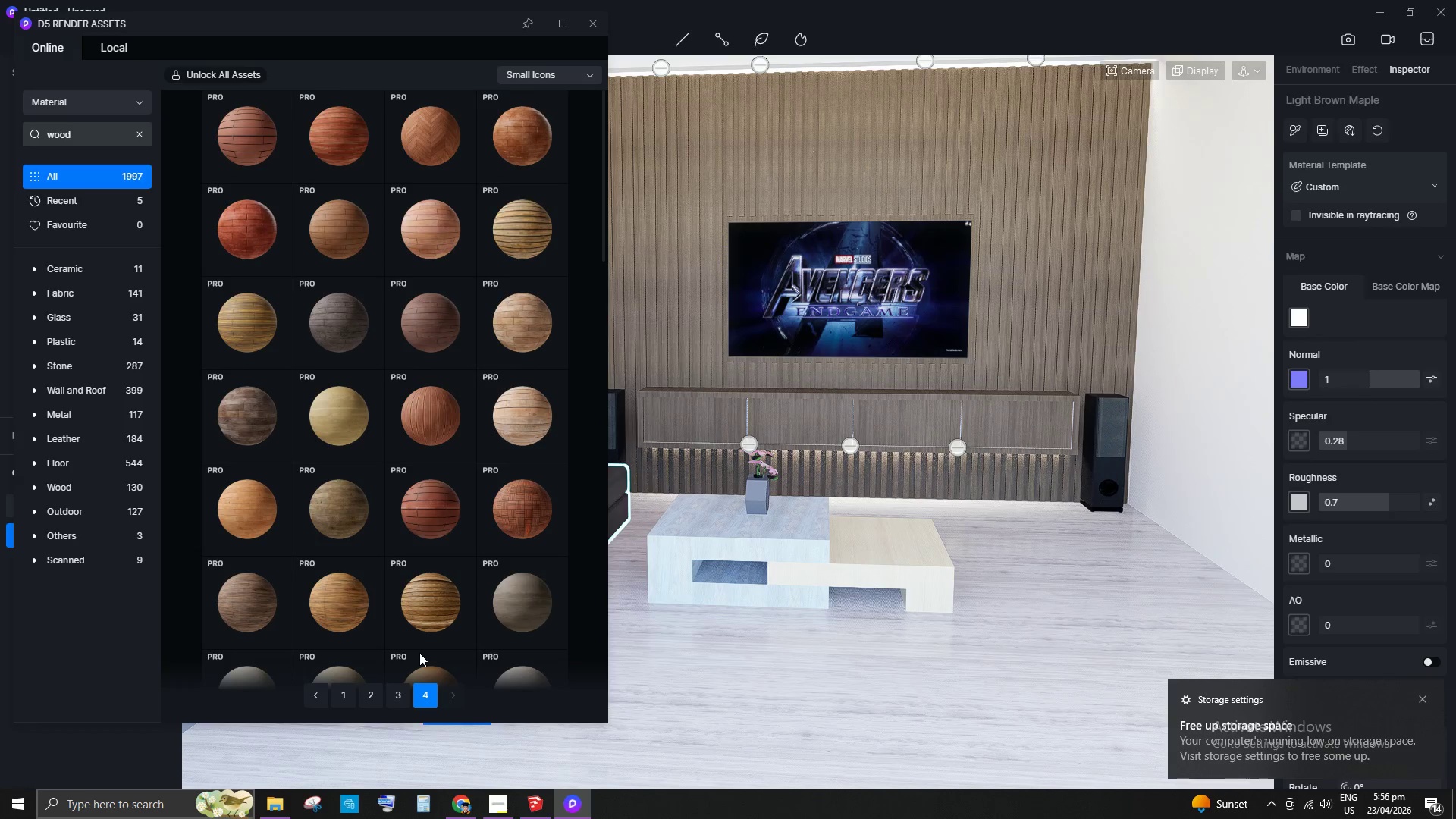 
scroll: coordinate [504, 541], scroll_direction: down, amount: 21.0
 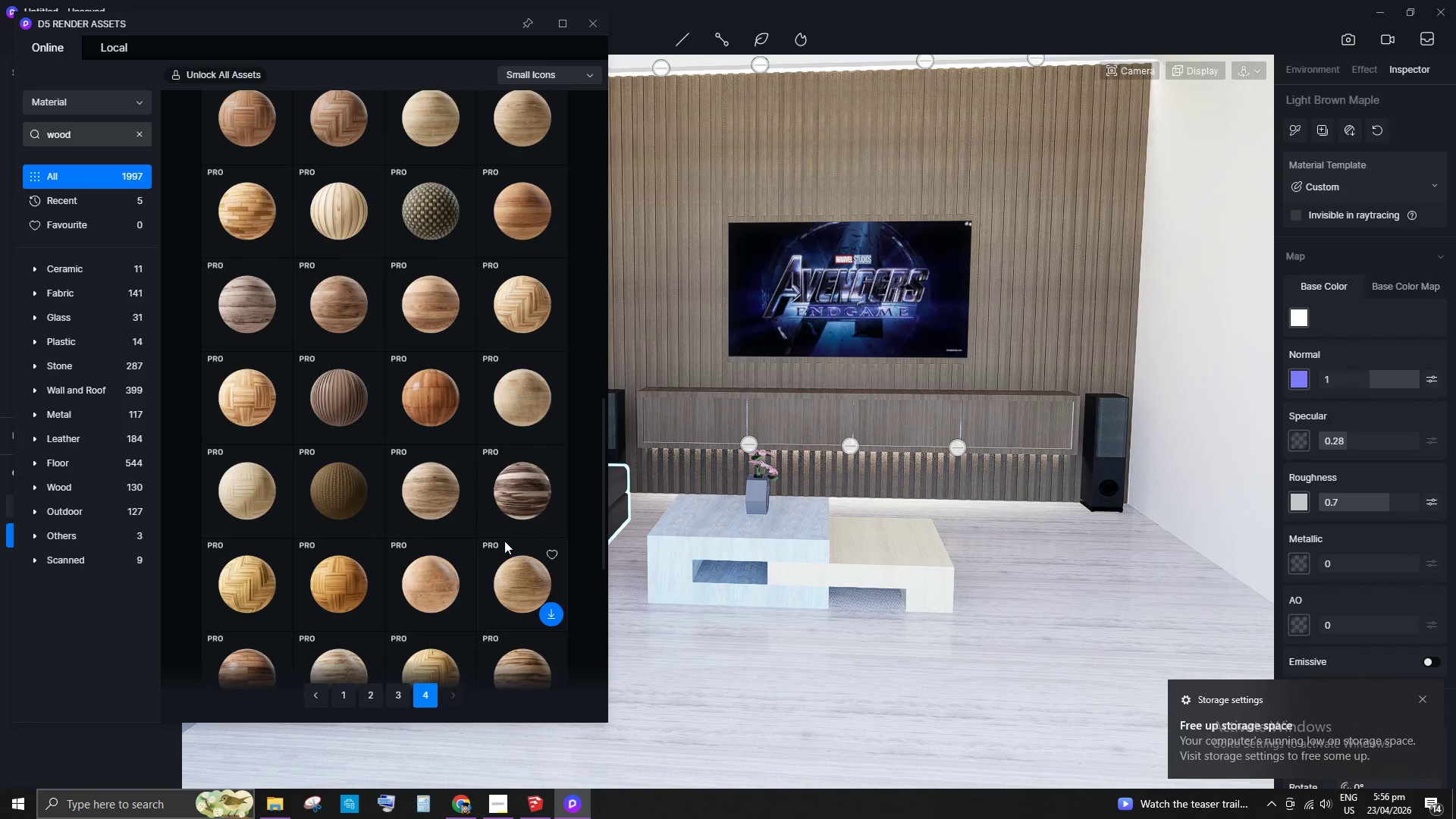 
scroll: coordinate [456, 532], scroll_direction: down, amount: 11.0
 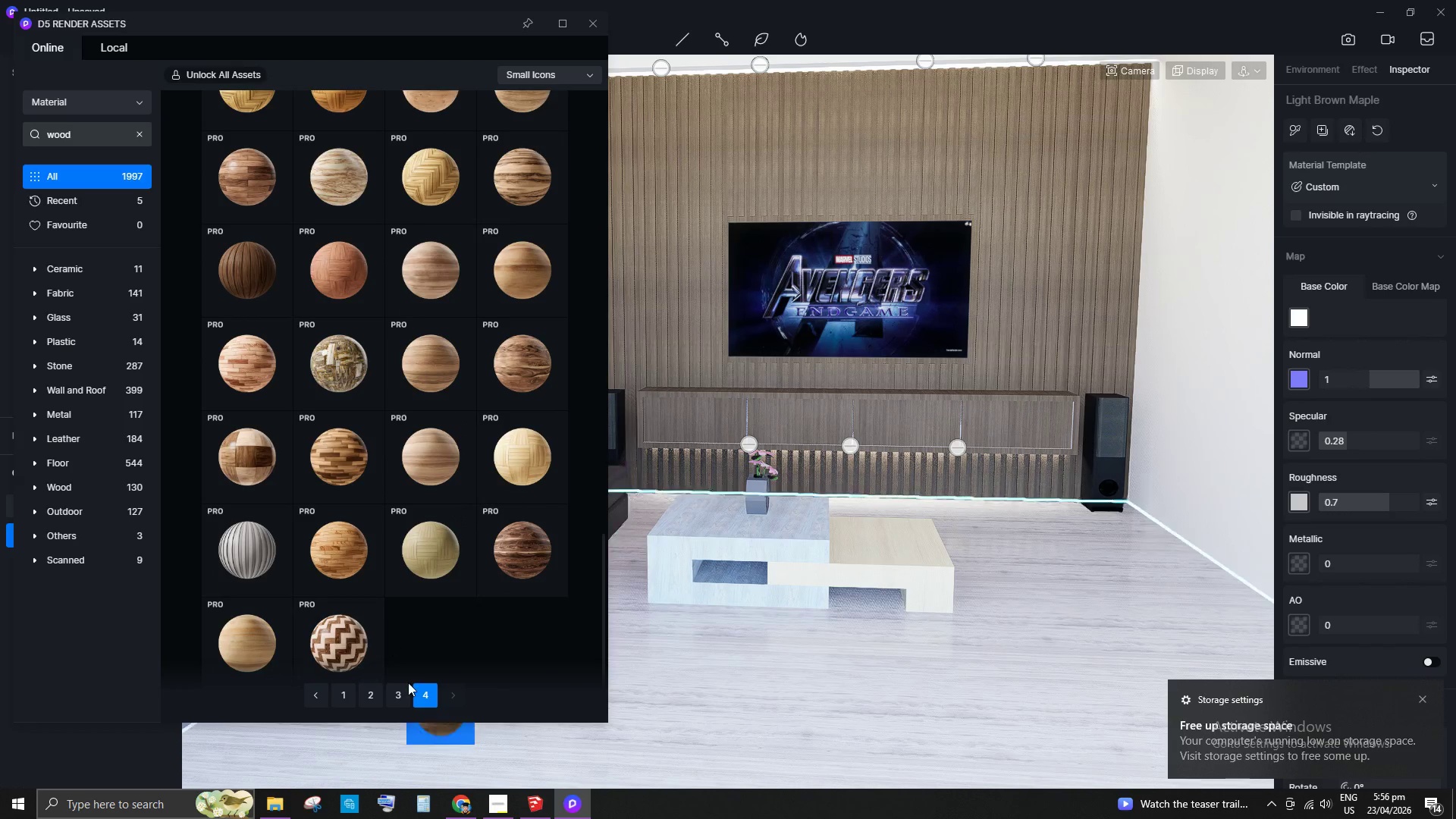 
left_click([376, 698])
 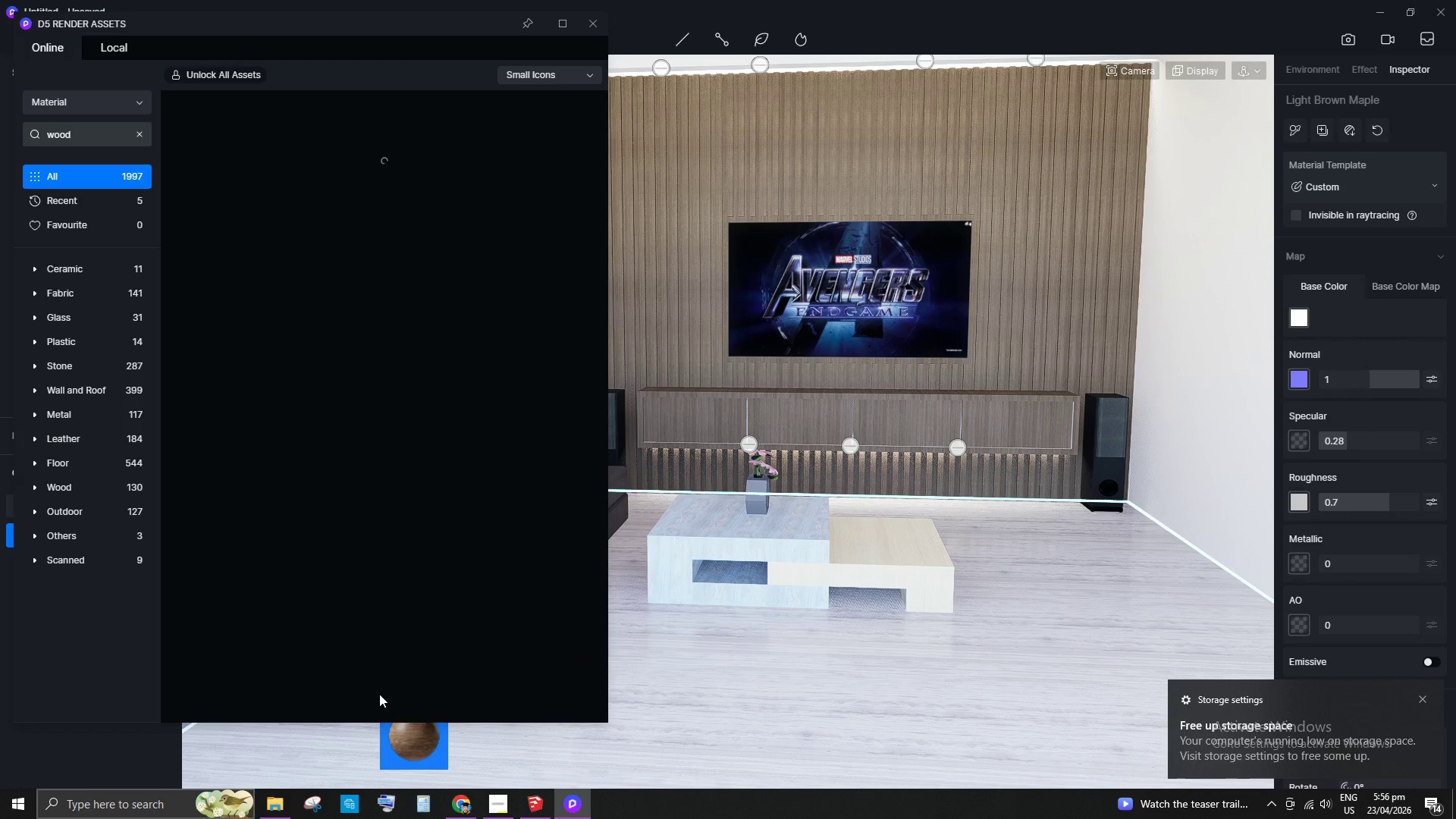 
mouse_move([412, 641])
 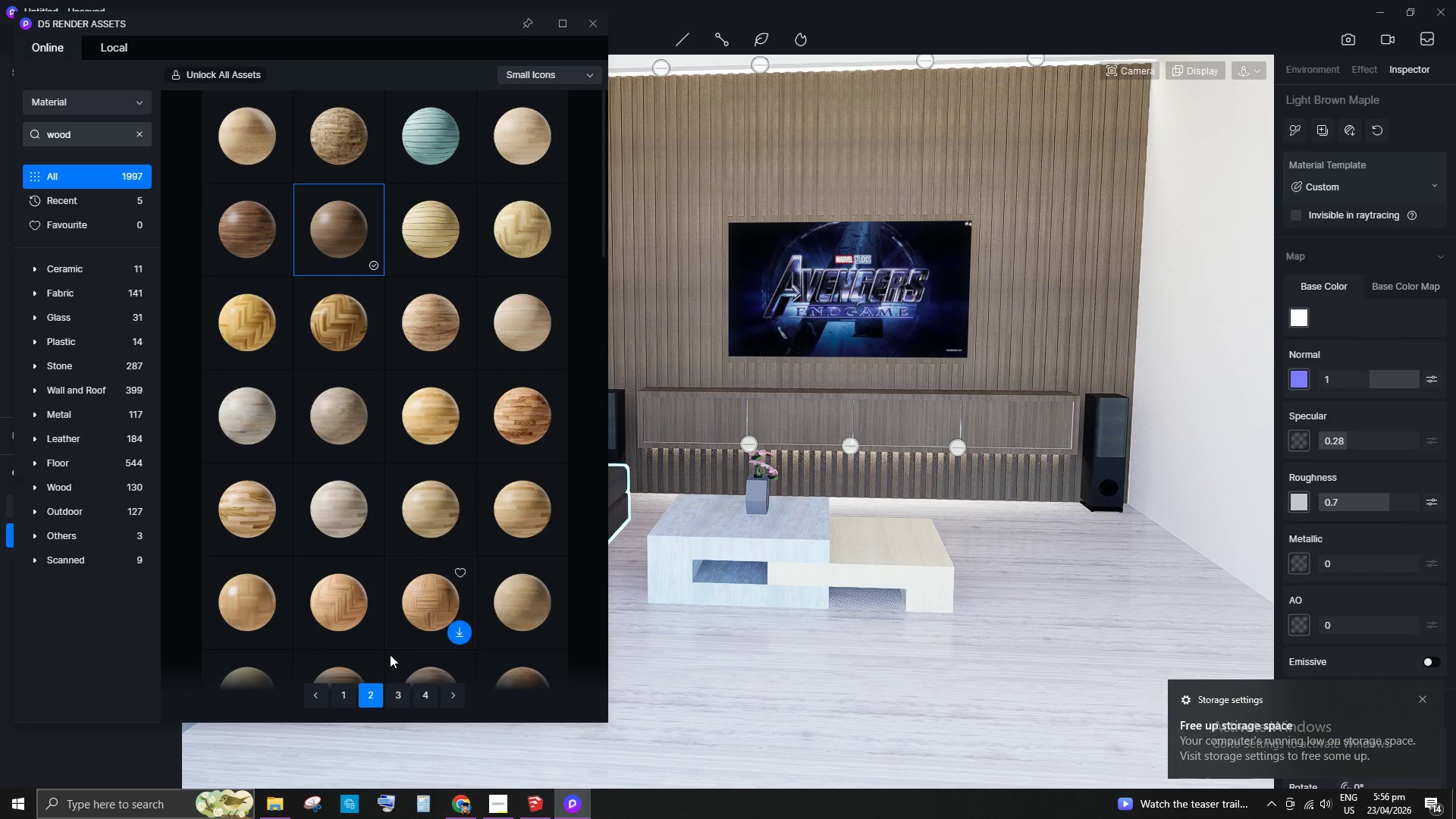 
scroll: coordinate [442, 628], scroll_direction: down, amount: 4.0
 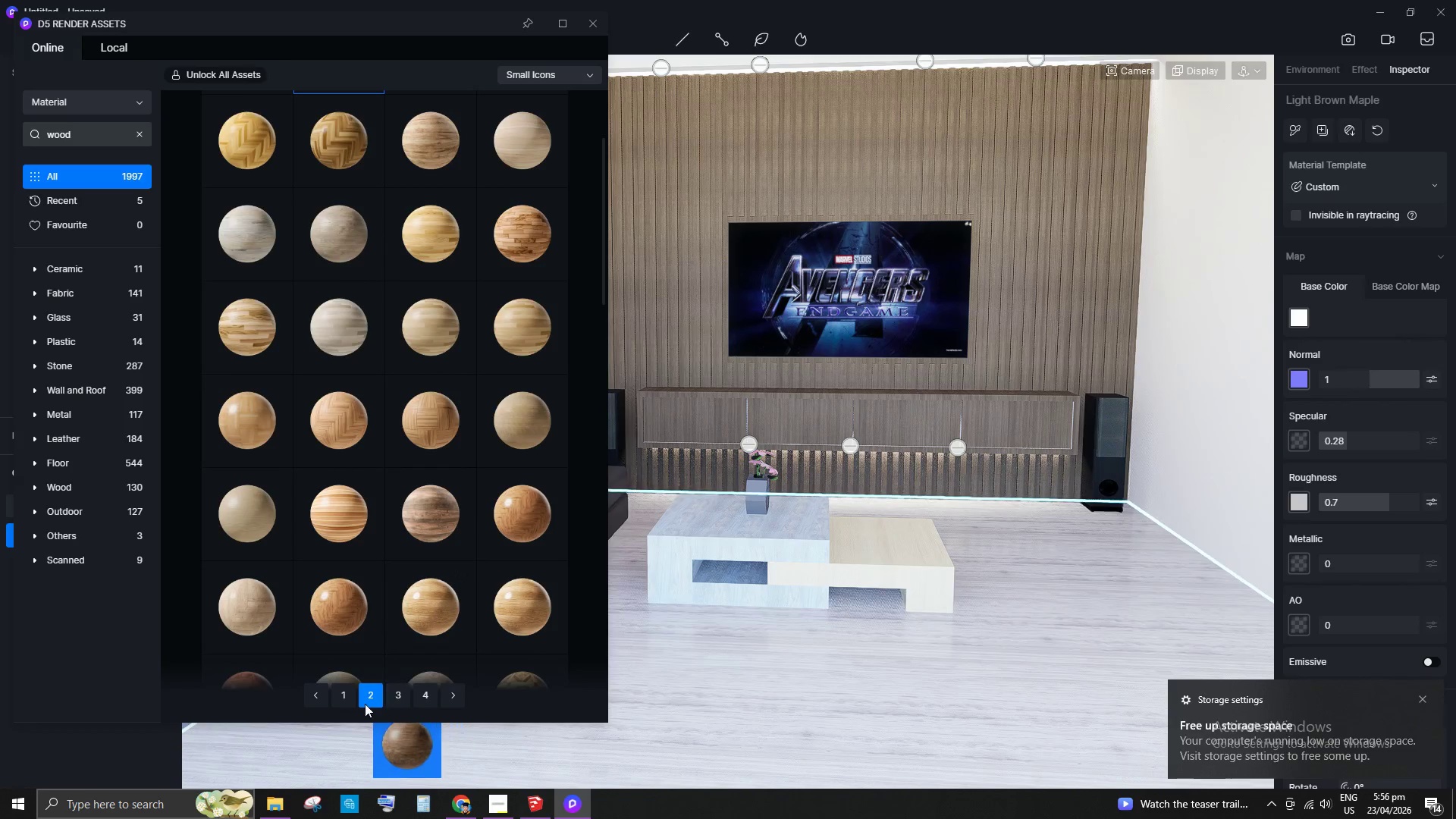 
left_click([345, 695])
 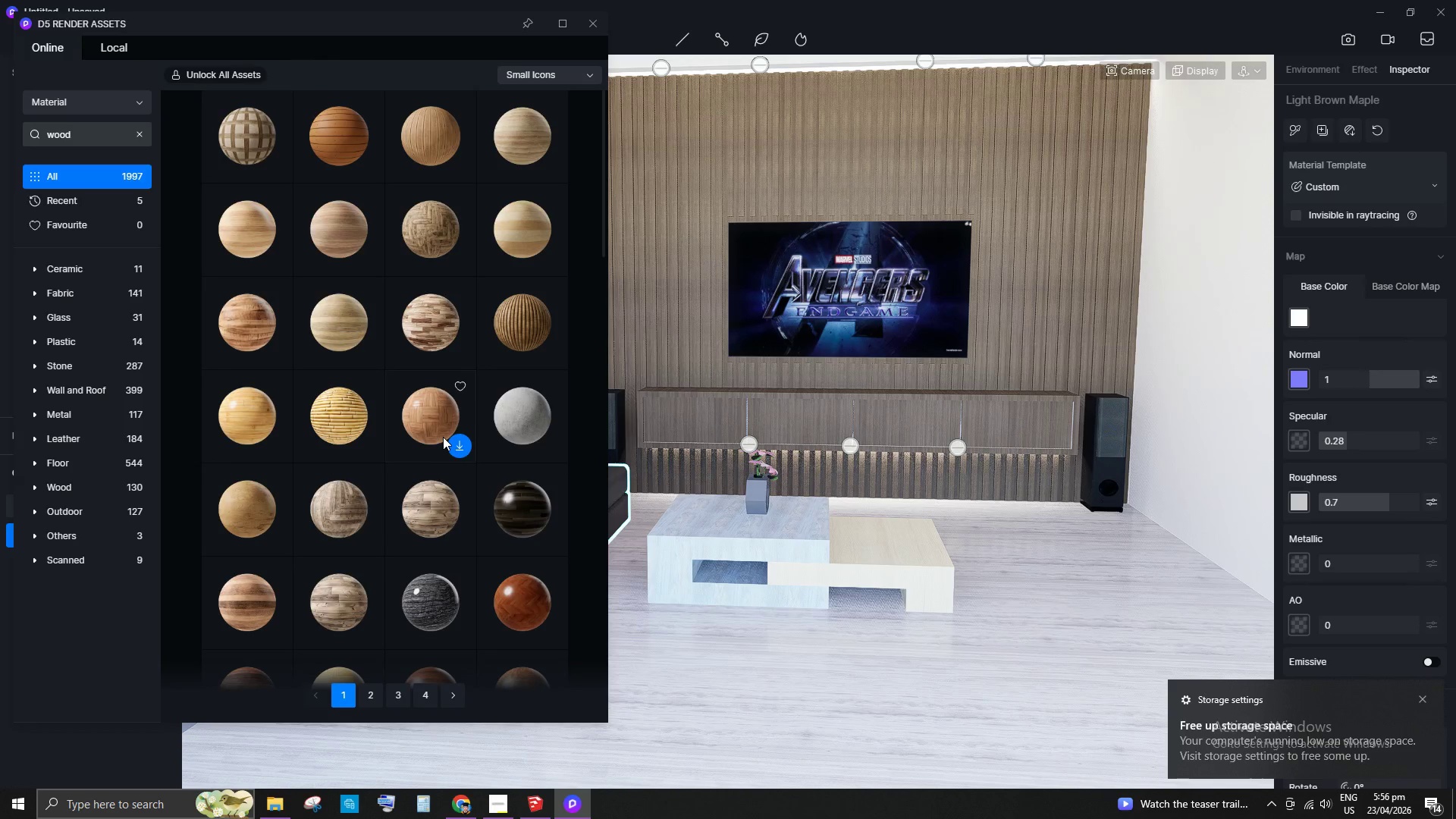 
scroll: coordinate [502, 471], scroll_direction: down, amount: 10.0
 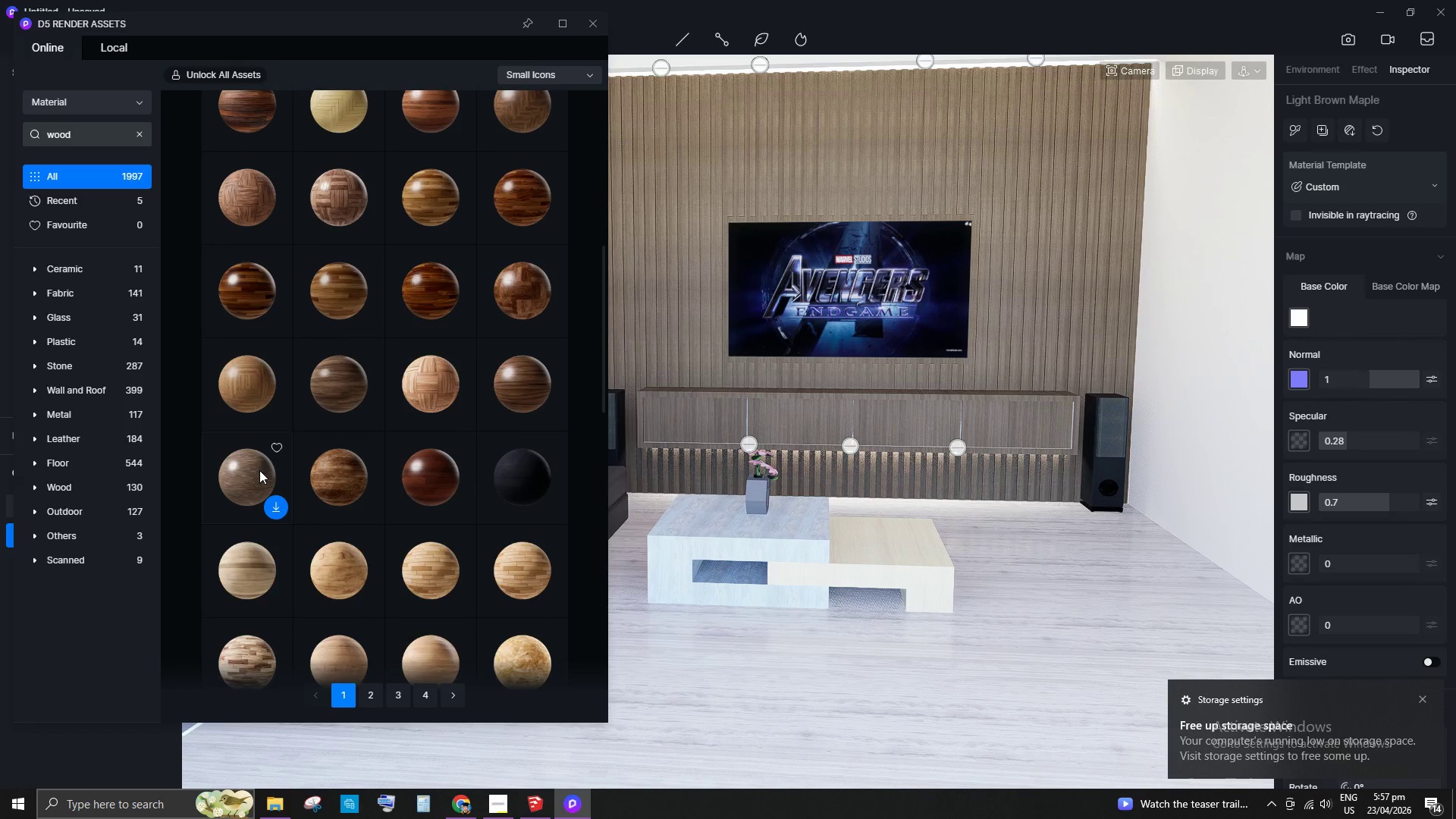 
scroll: coordinate [408, 475], scroll_direction: down, amount: 1.0
 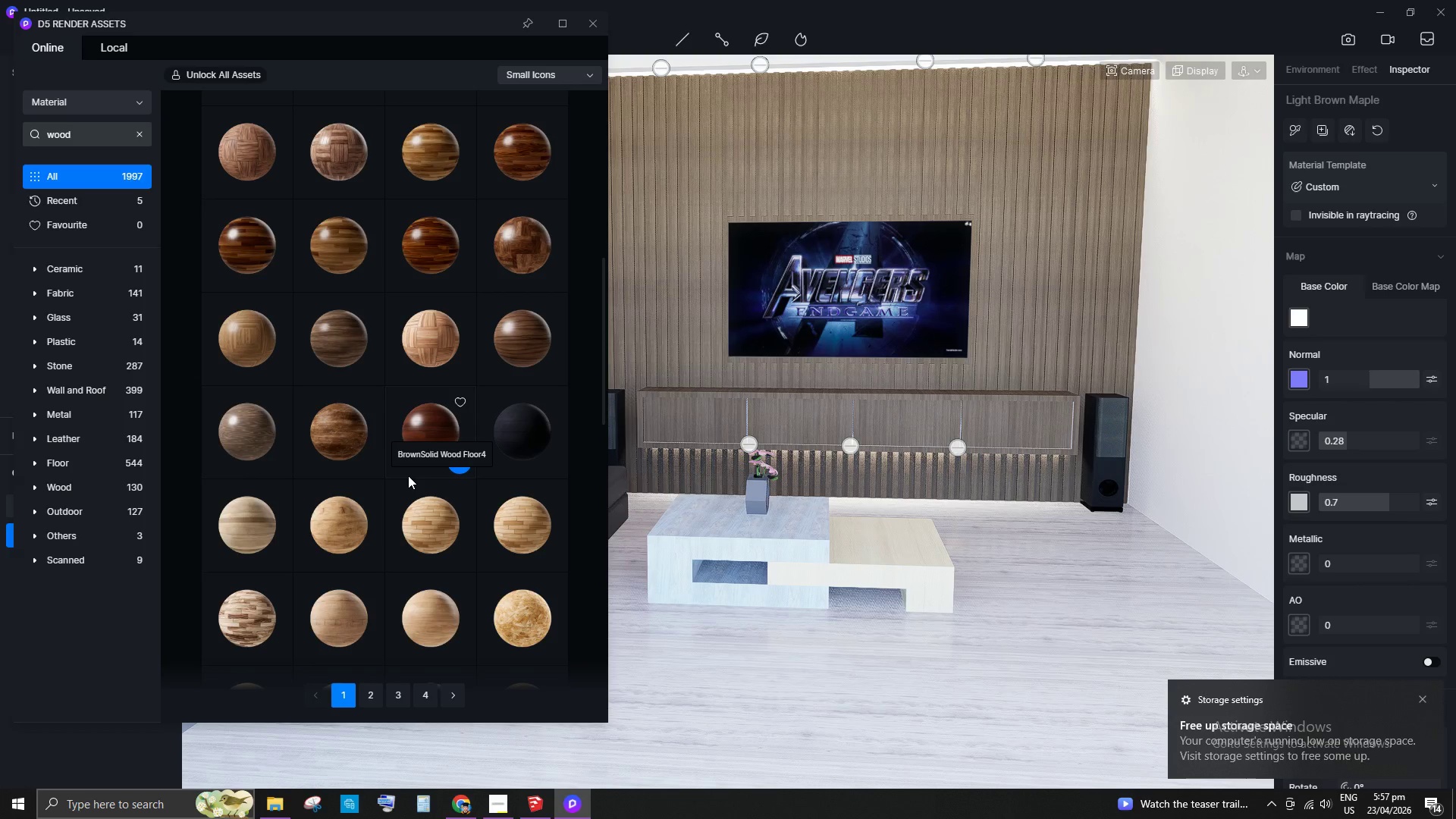 
mouse_move([495, 438])
 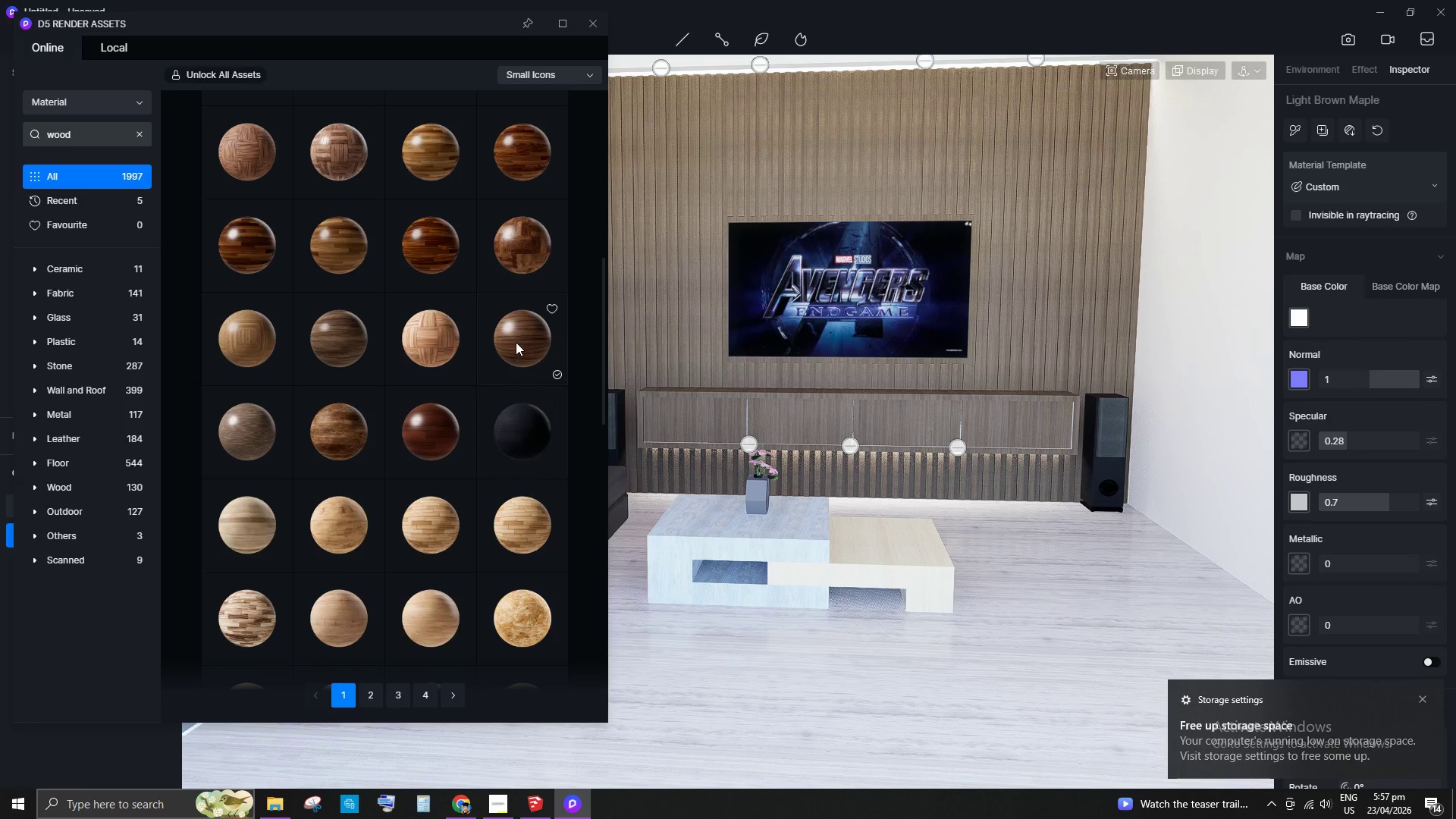 
left_click([516, 339])
 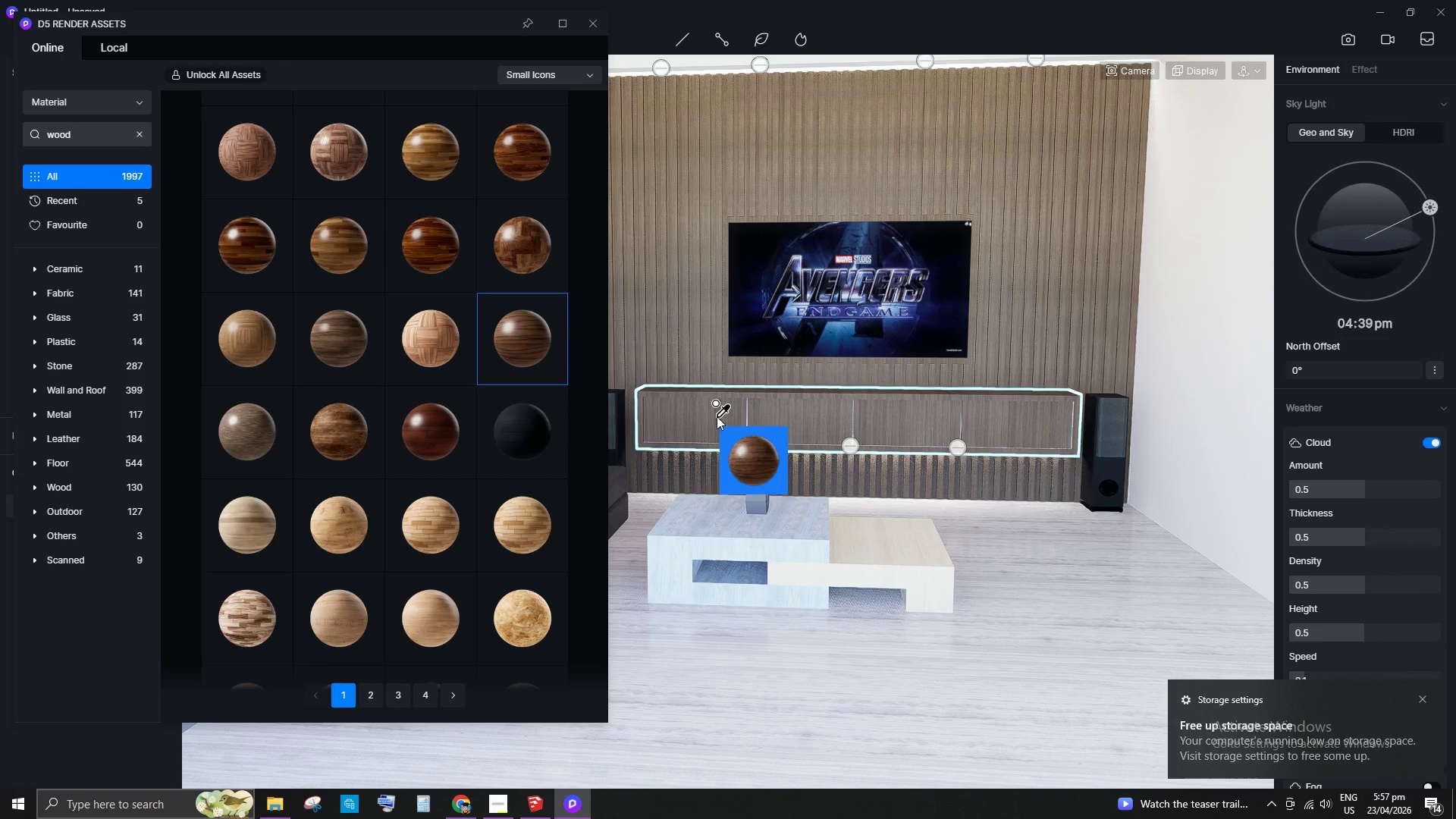 
left_click([733, 409])
 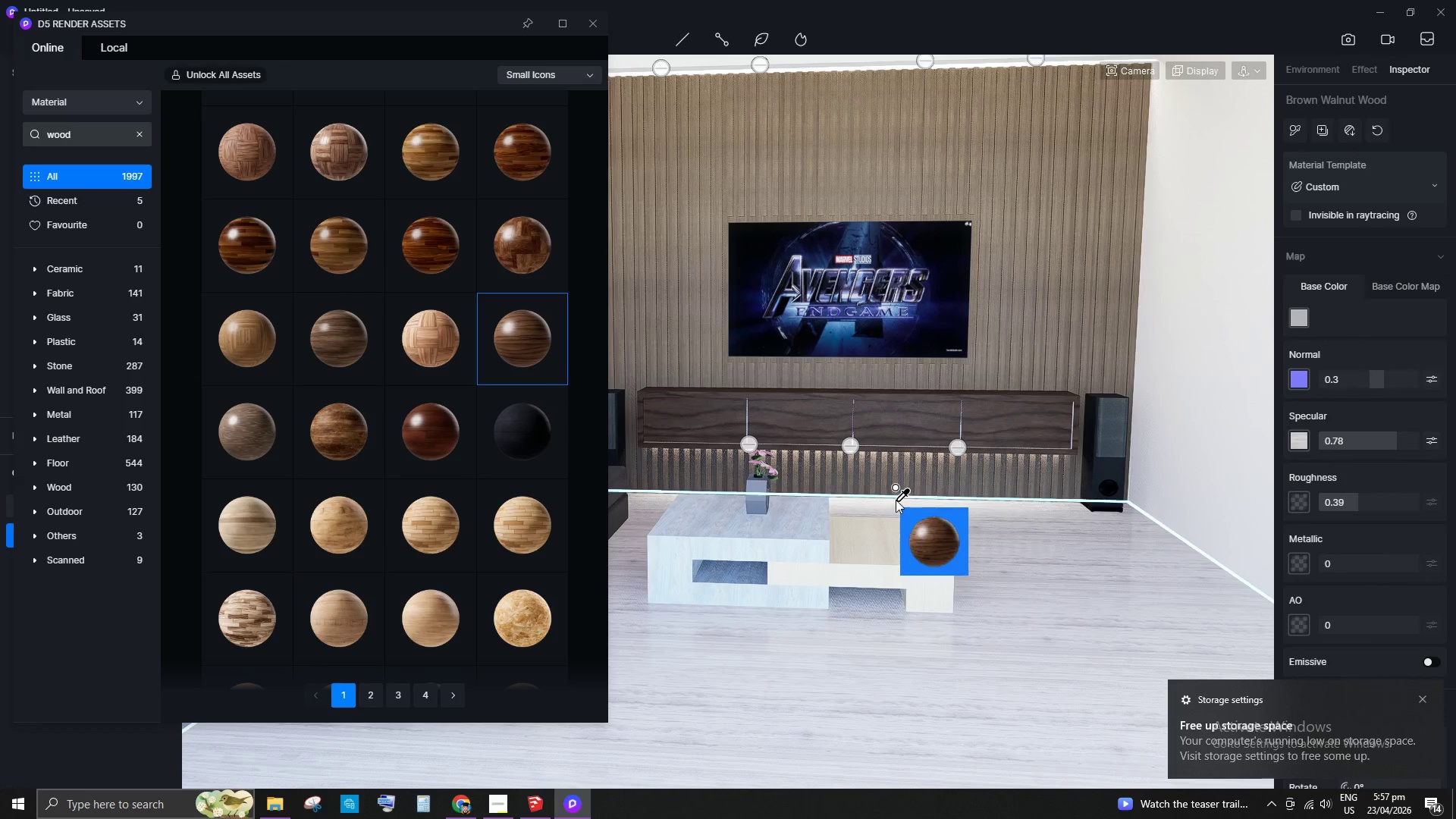 
scroll: coordinate [1348, 420], scroll_direction: up, amount: 10.0
 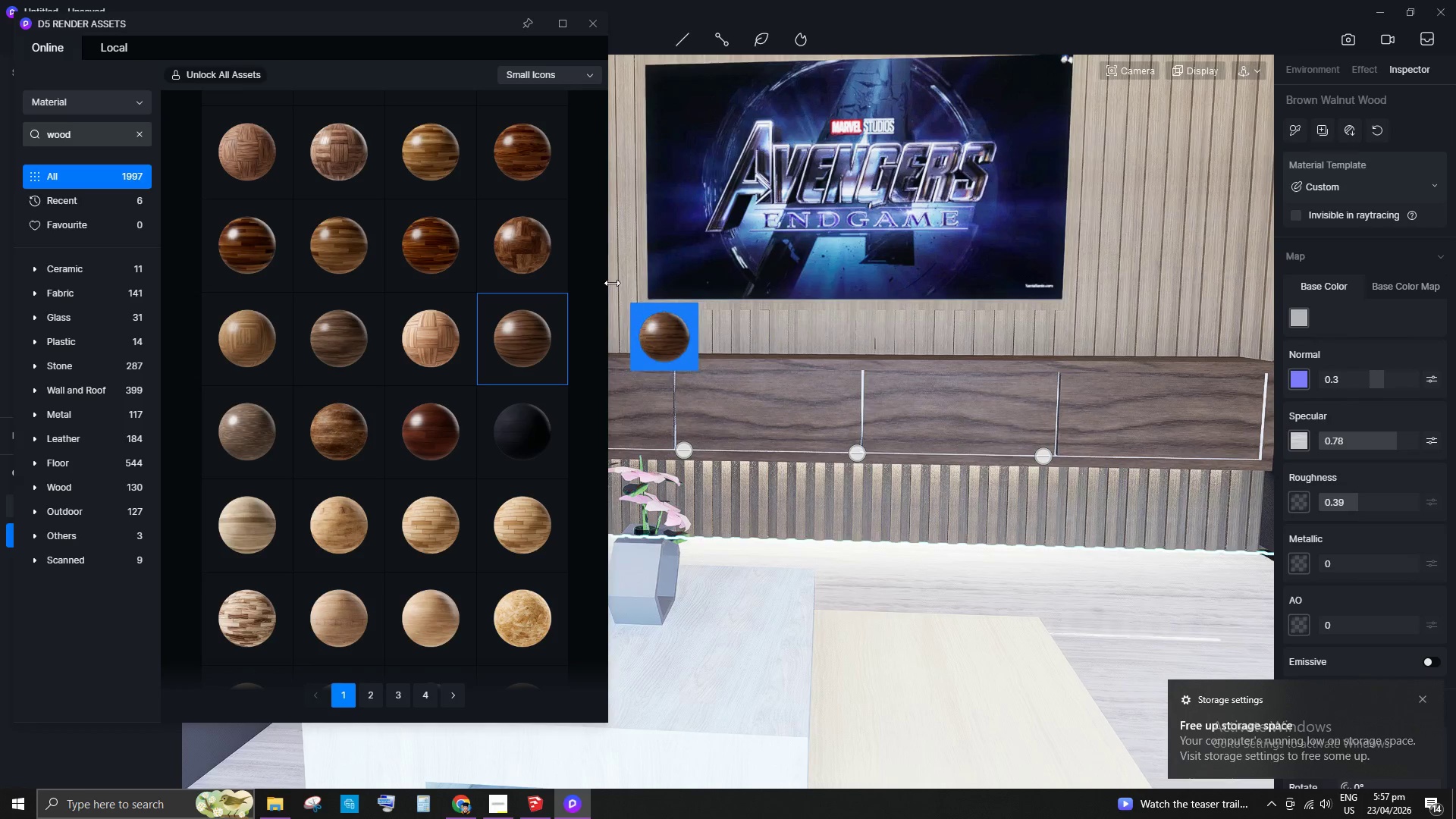 
left_click([593, 31])
 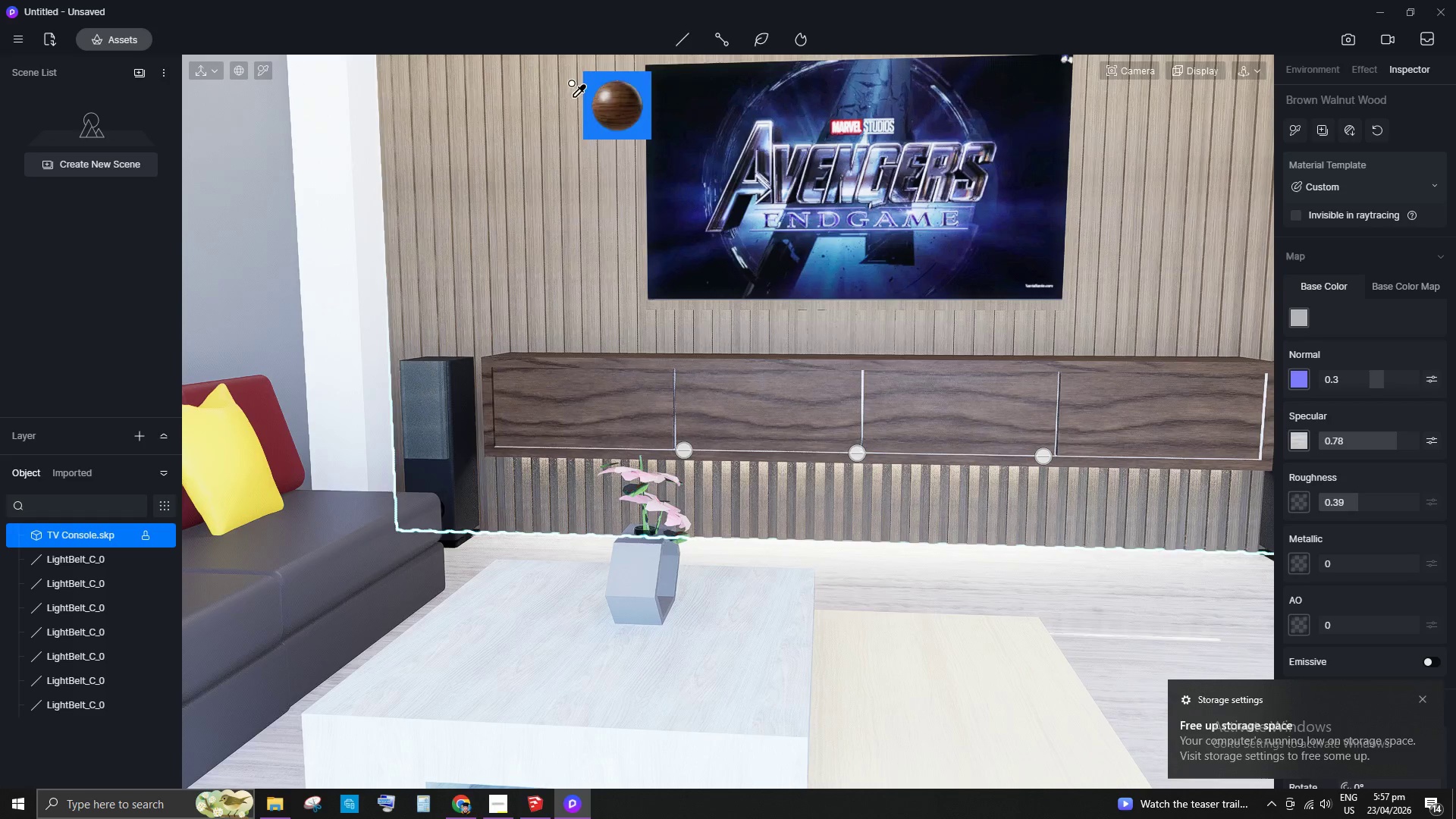 
scroll: coordinate [905, 450], scroll_direction: down, amount: 21.0
 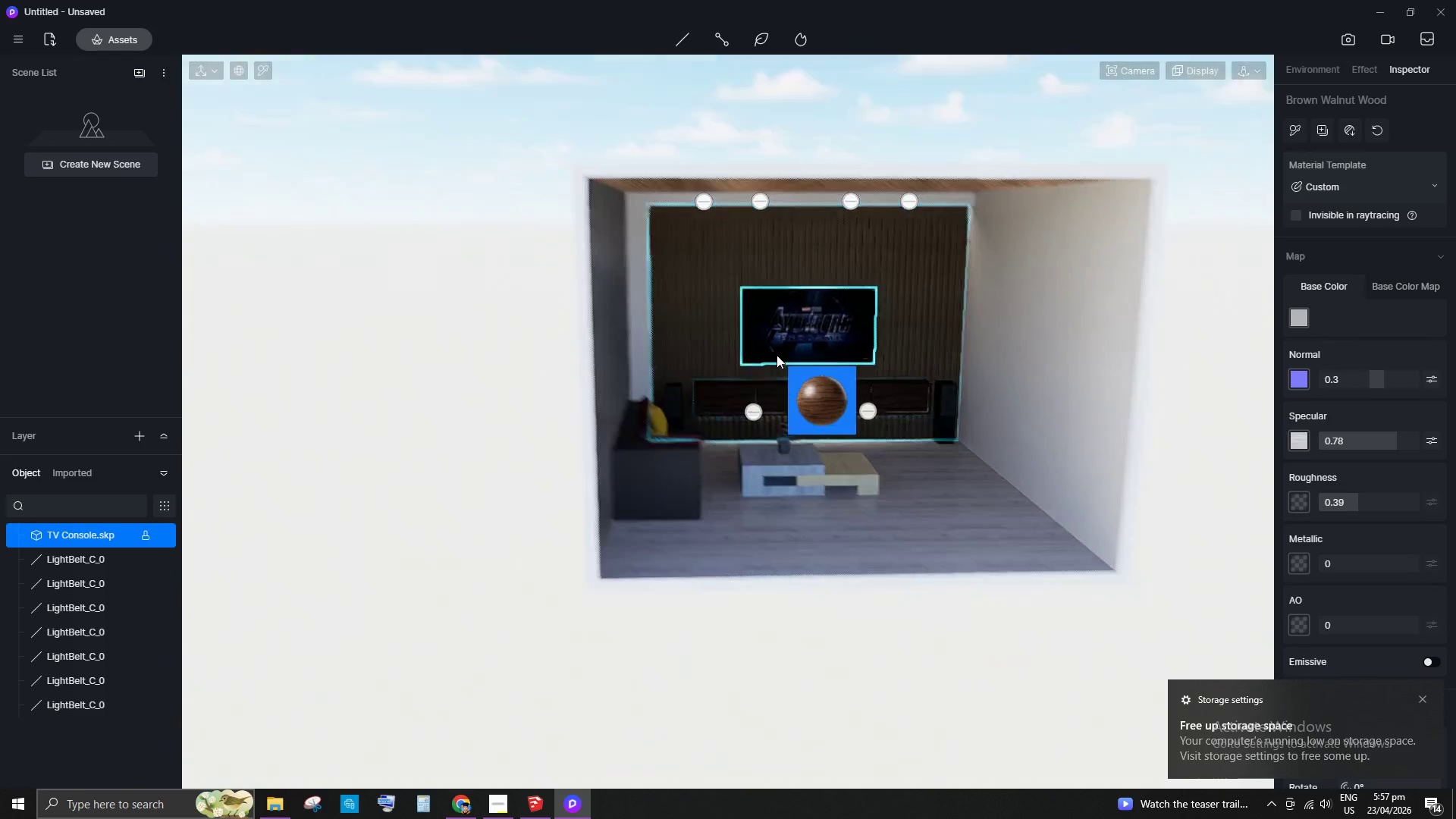 
scroll: coordinate [811, 327], scroll_direction: up, amount: 9.0
 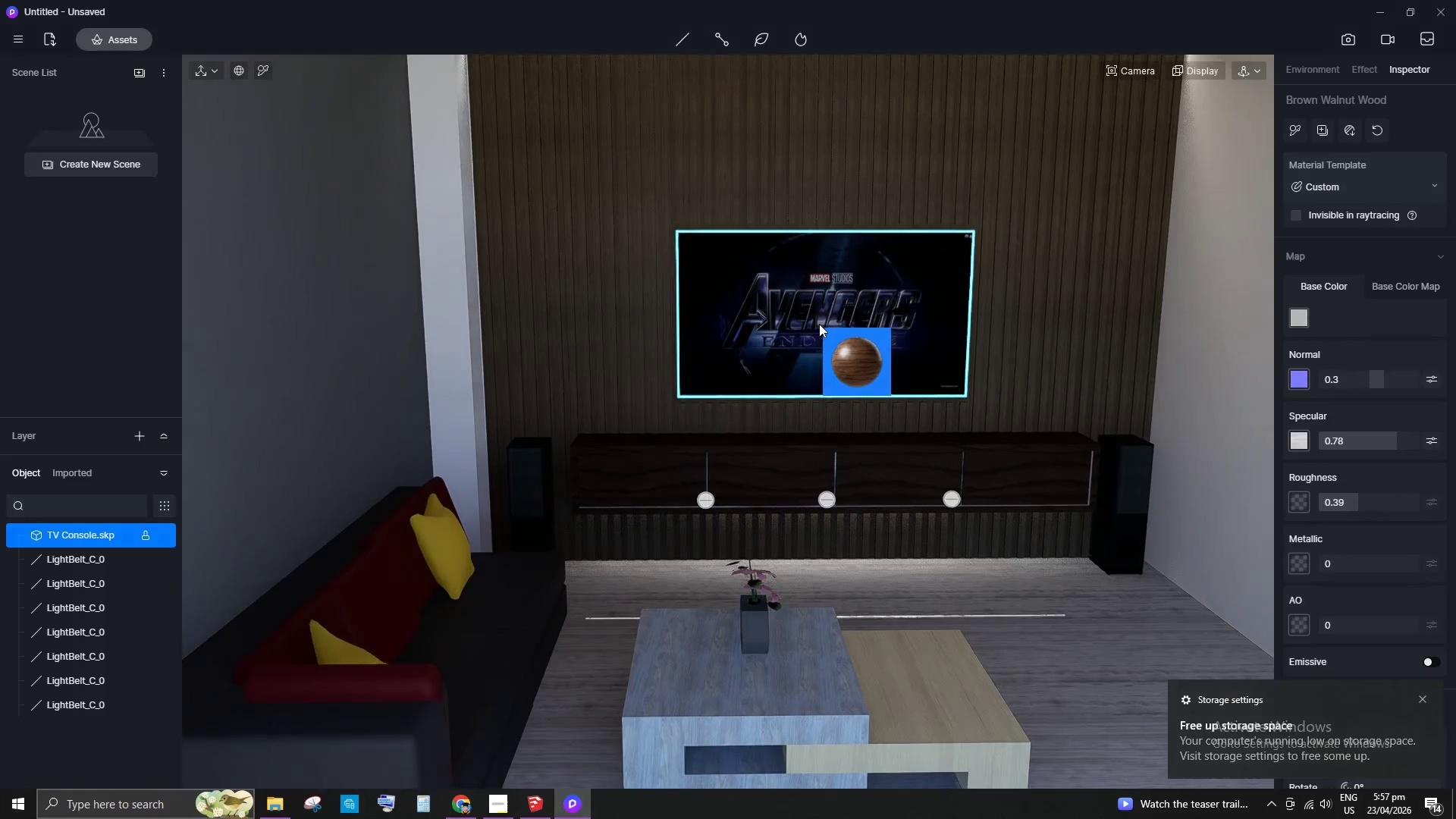 
key(Escape)
 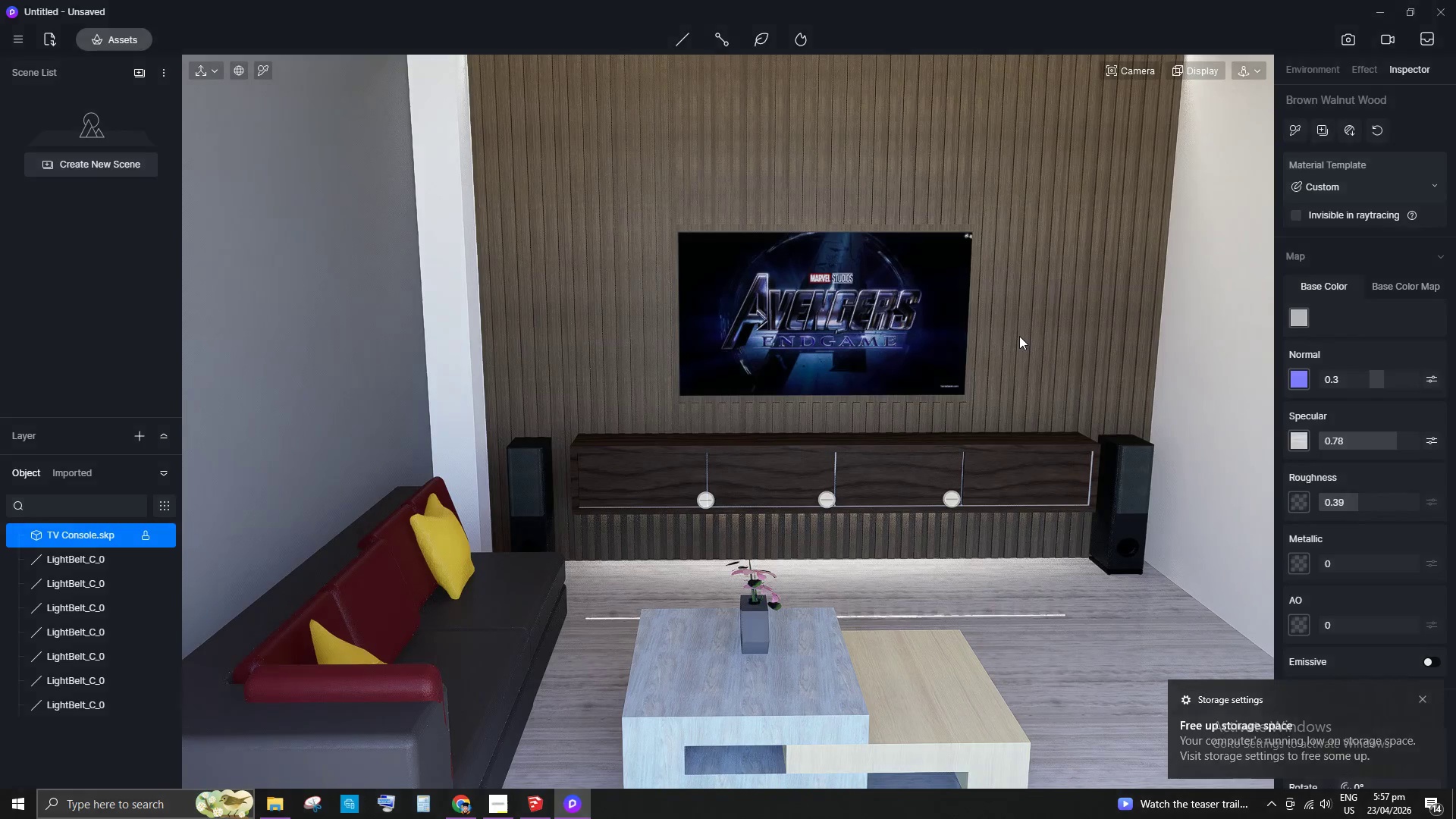 
left_click([915, 425])
 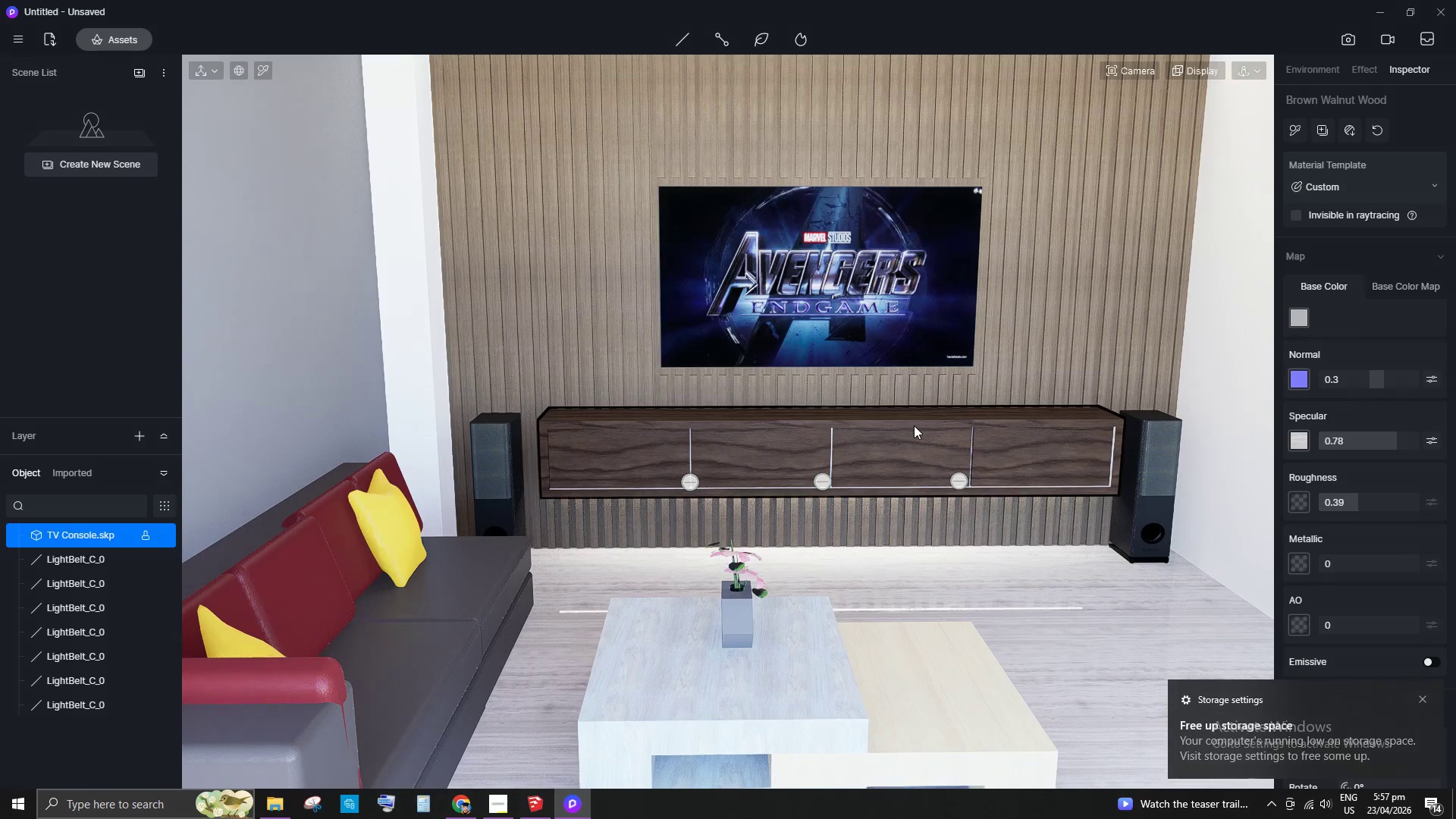 
scroll: coordinate [949, 479], scroll_direction: up, amount: 1.0
 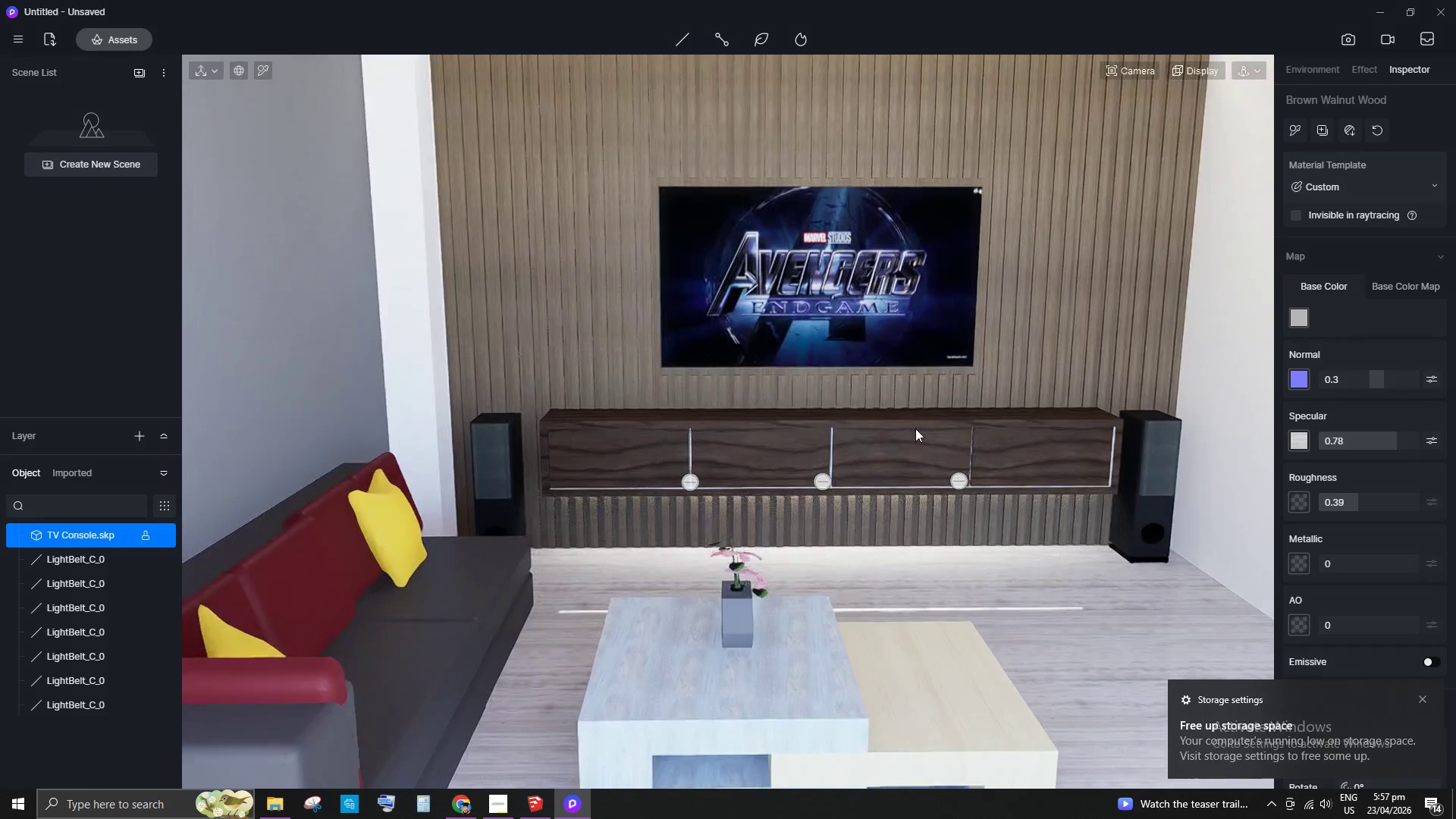 
left_click([914, 425])
 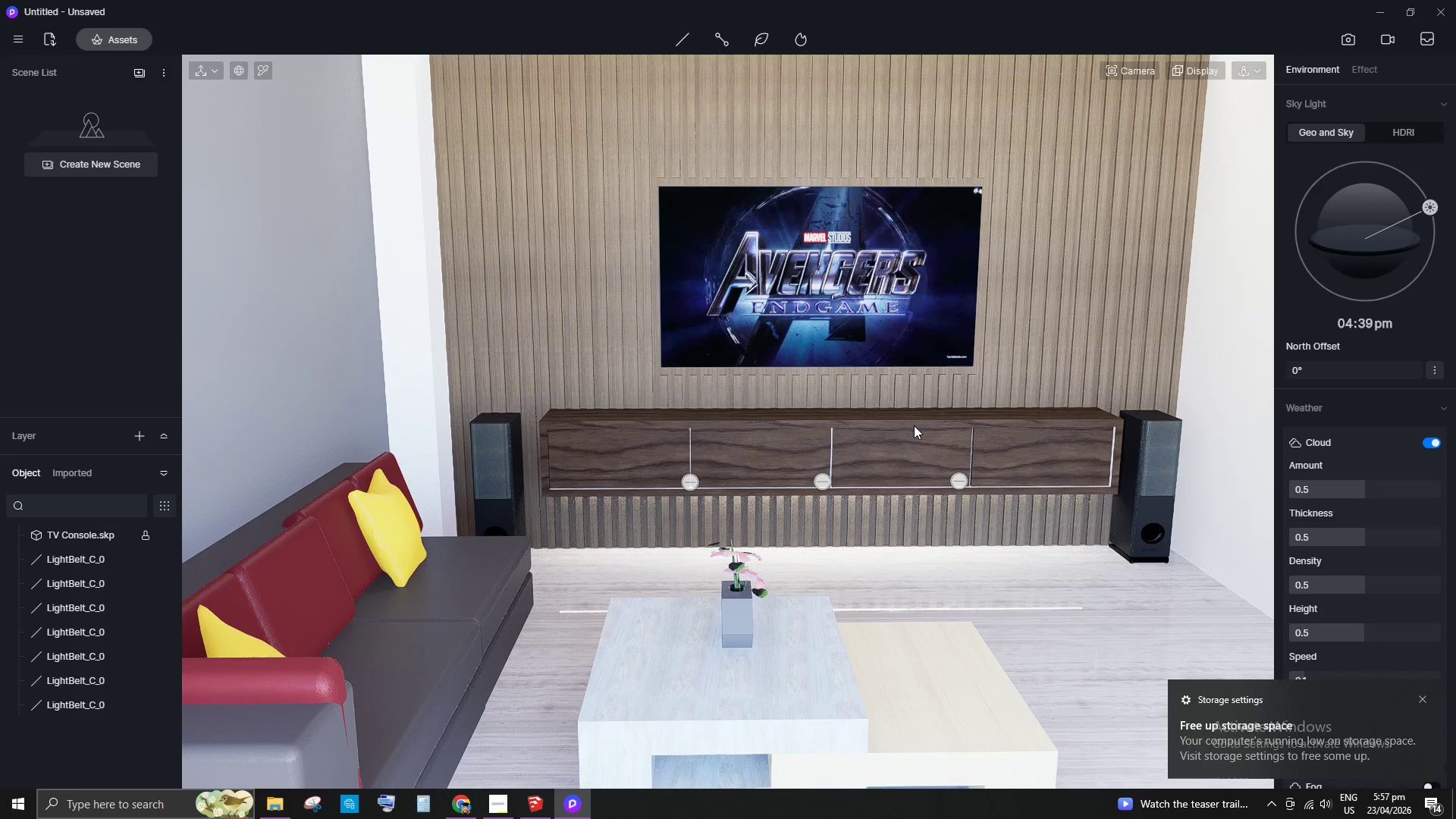 
left_click([914, 425])
 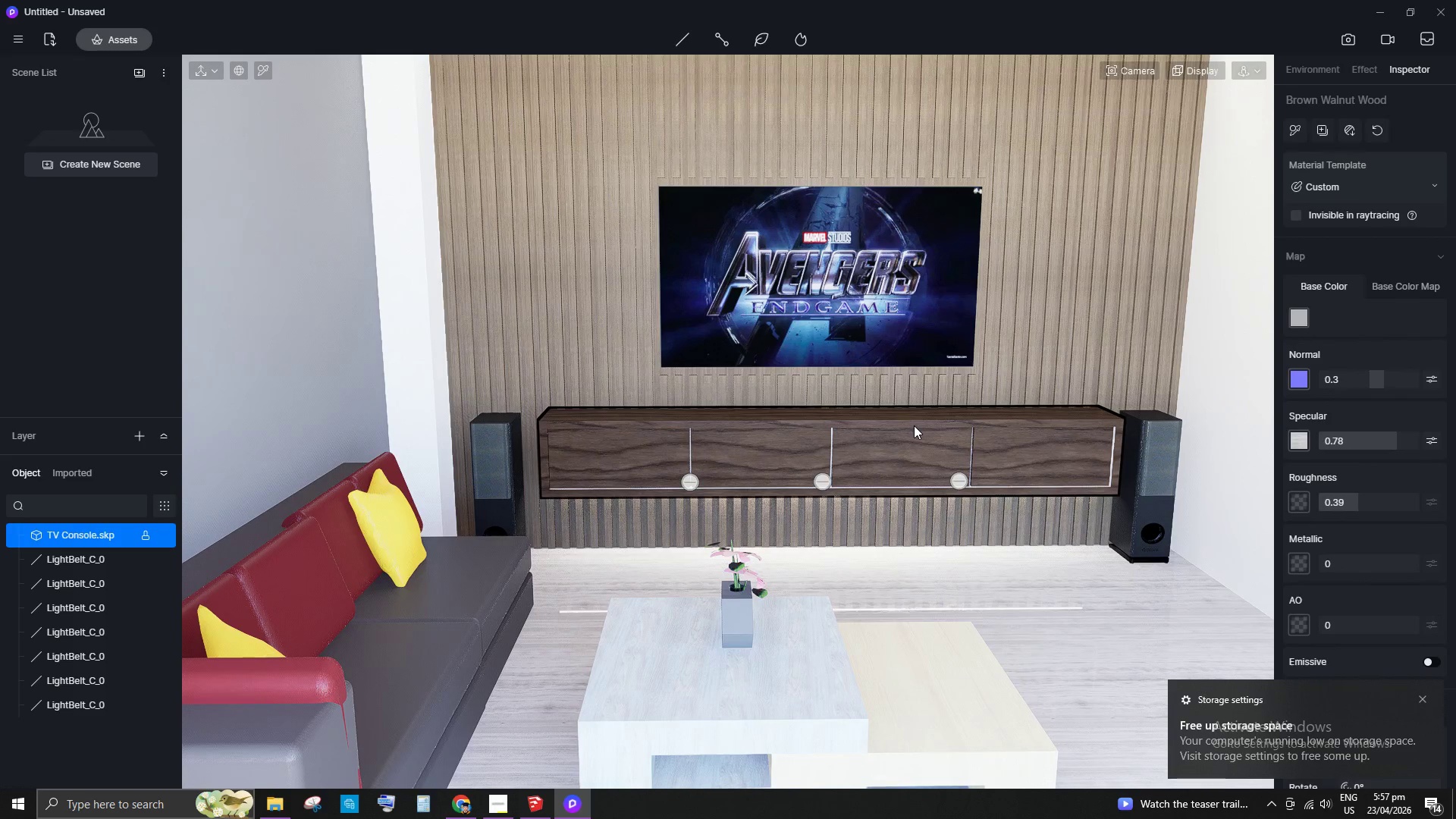 
scroll: coordinate [652, 457], scroll_direction: up, amount: 10.0
 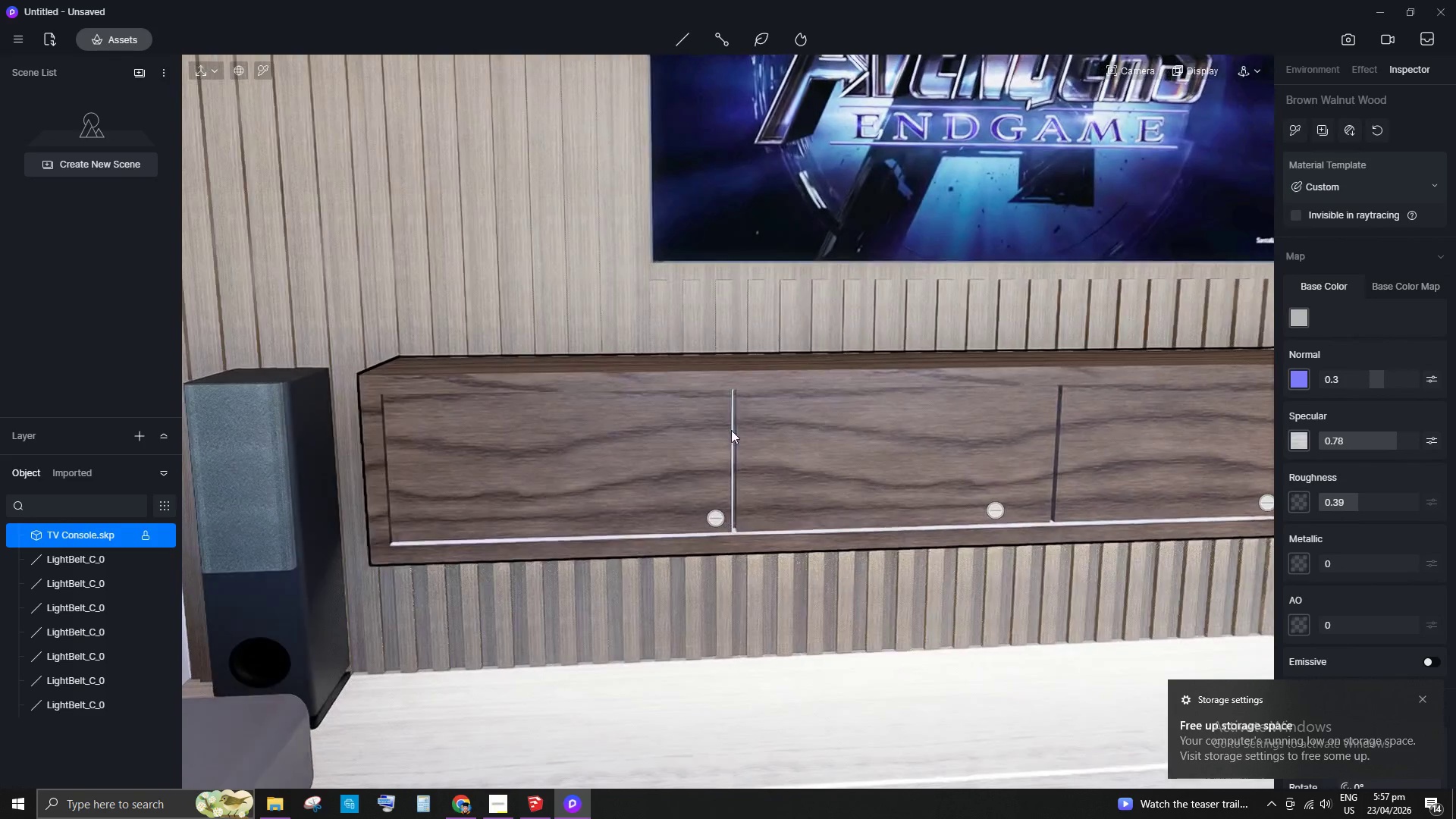 
left_click([630, 442])
 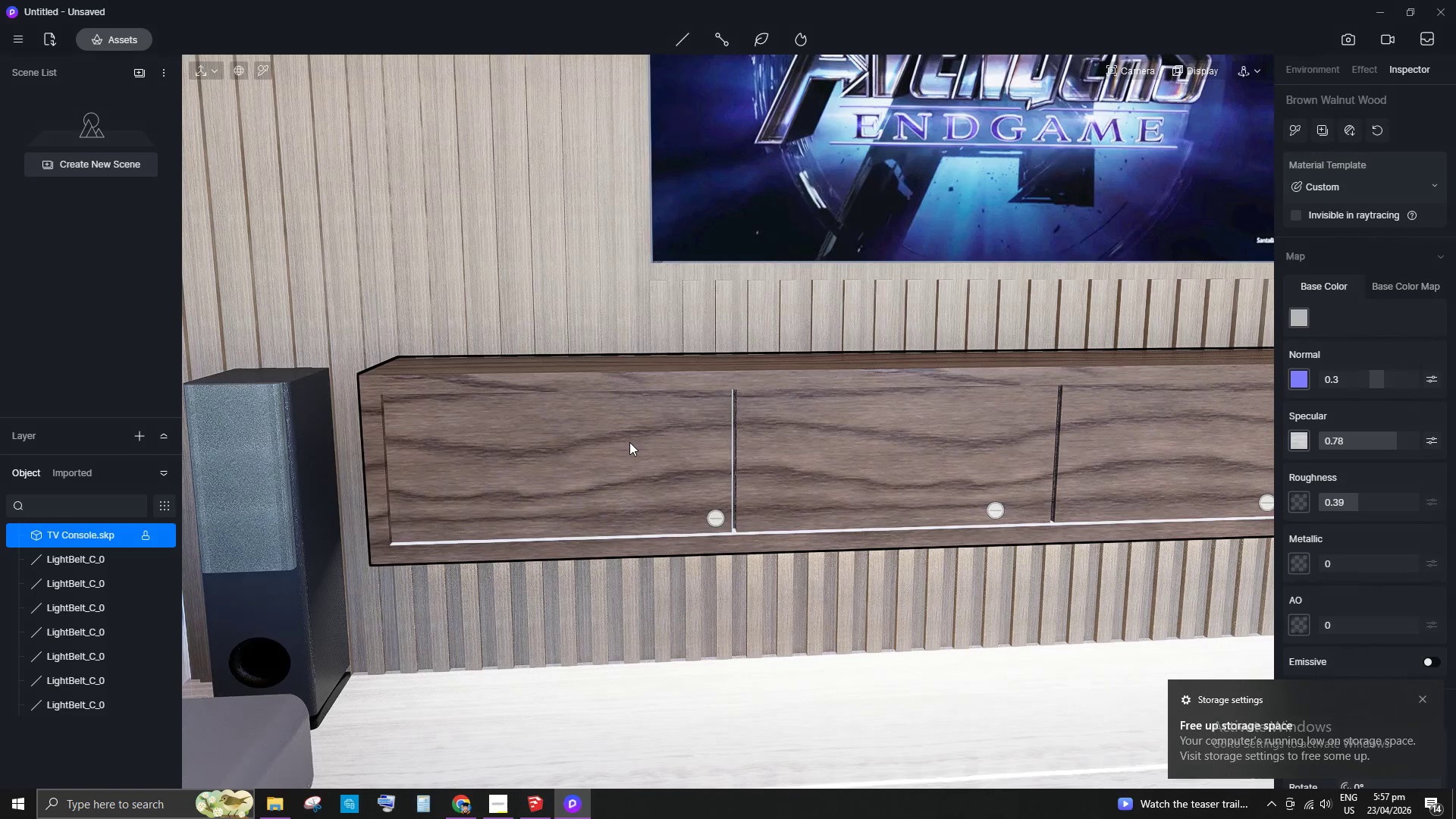 
scroll: coordinate [442, 447], scroll_direction: down, amount: 5.0
 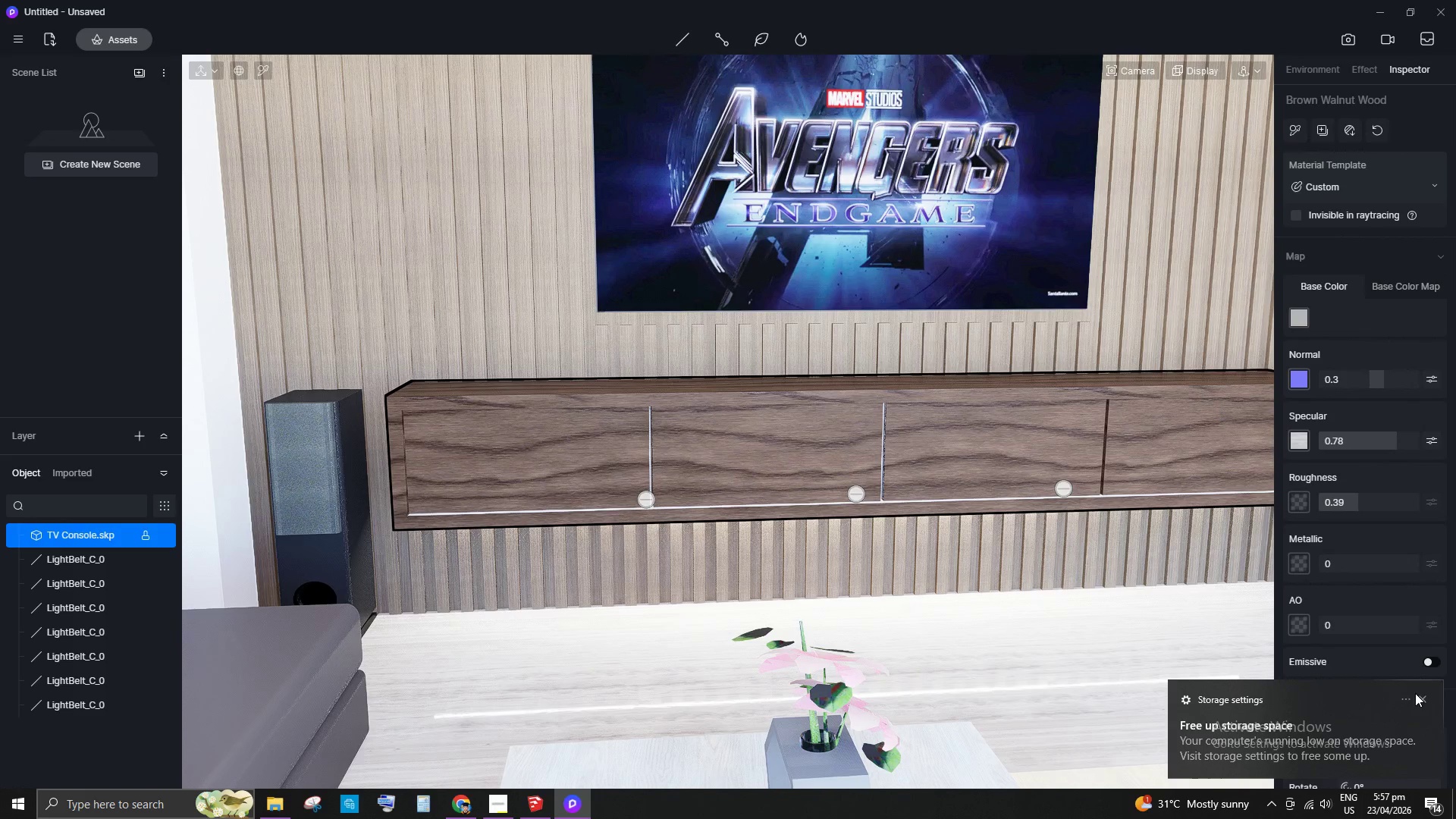 
left_click([1425, 702])
 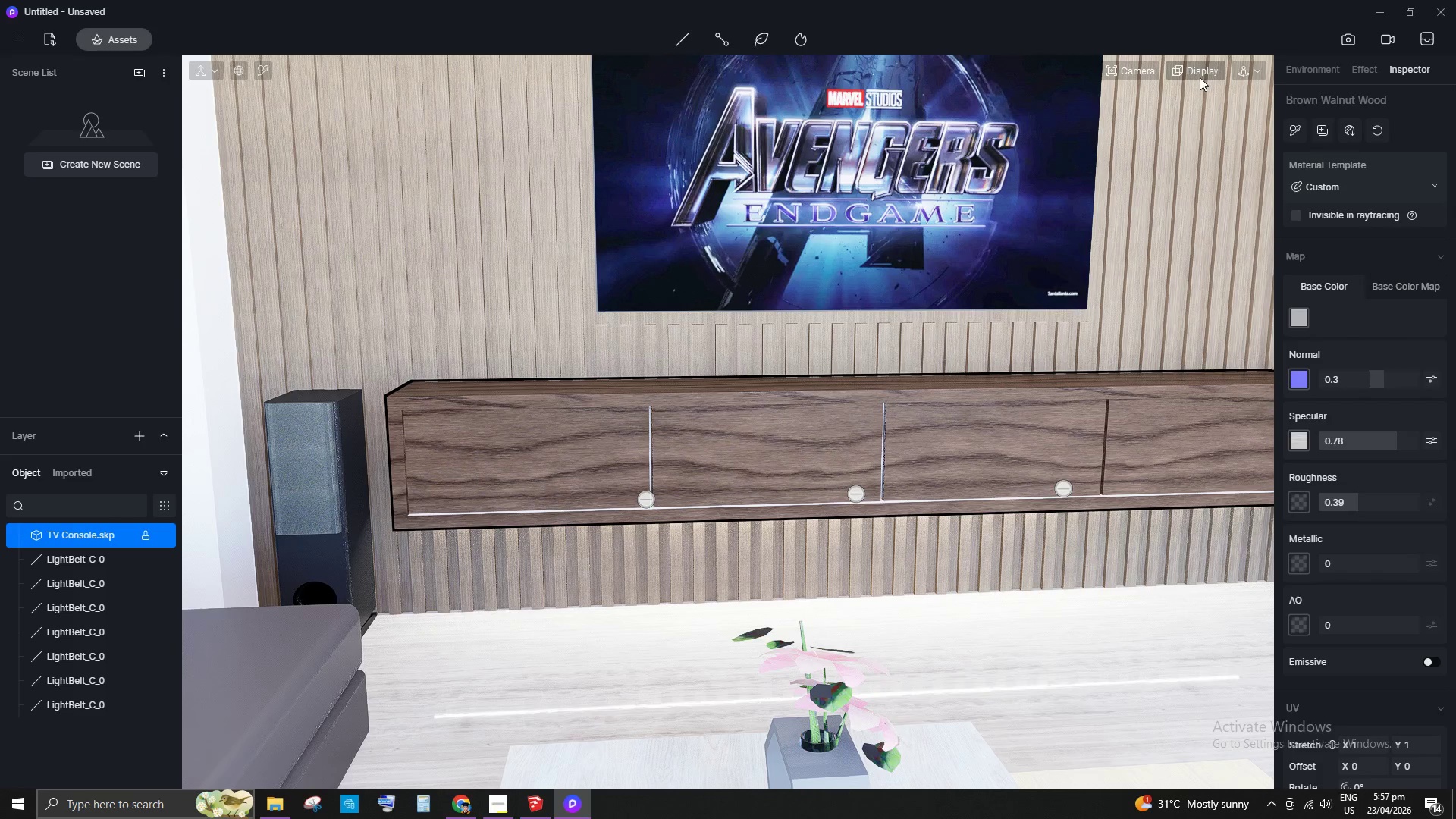 
wait(5.8)
 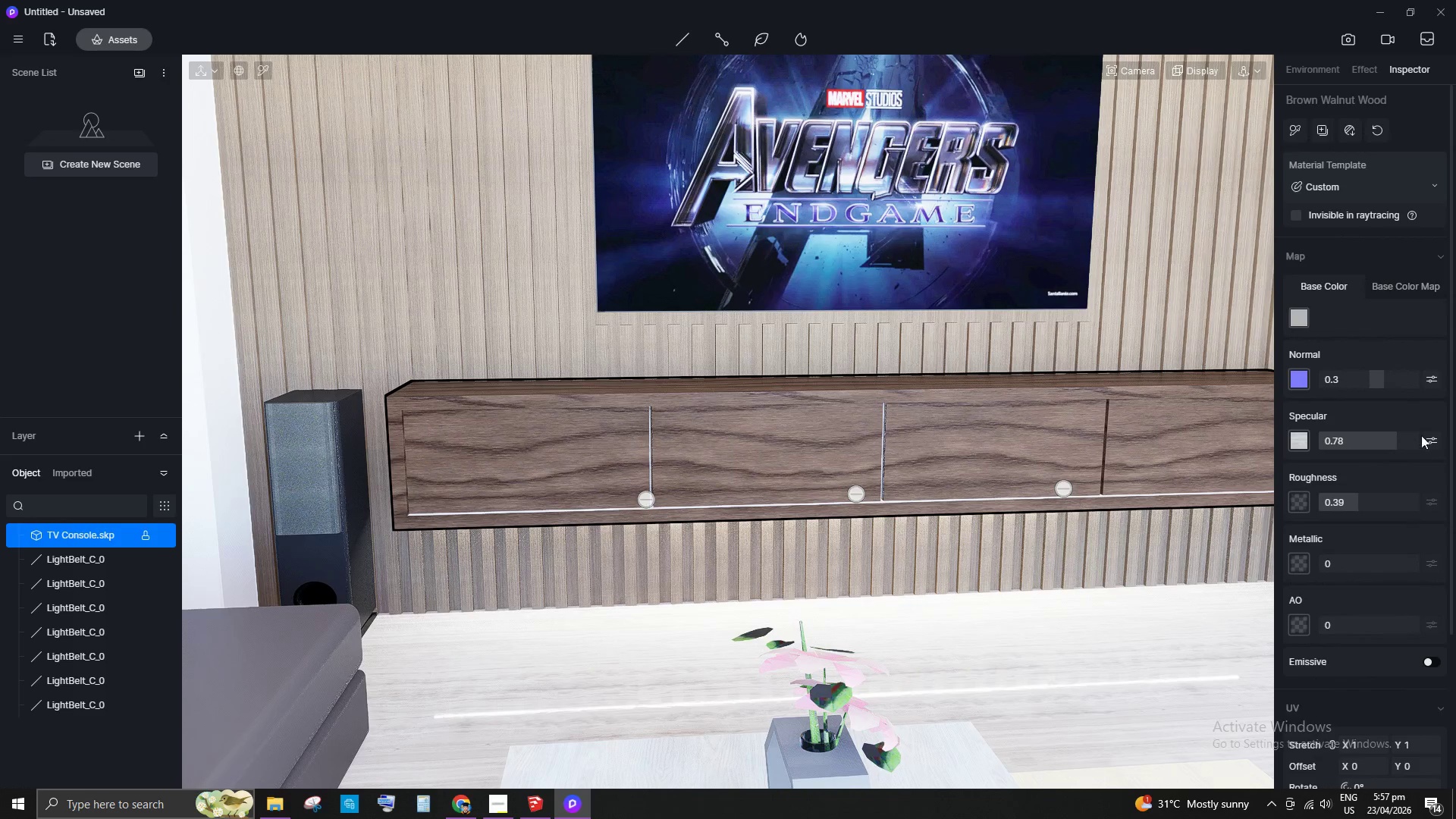 
left_click([1378, 77])
 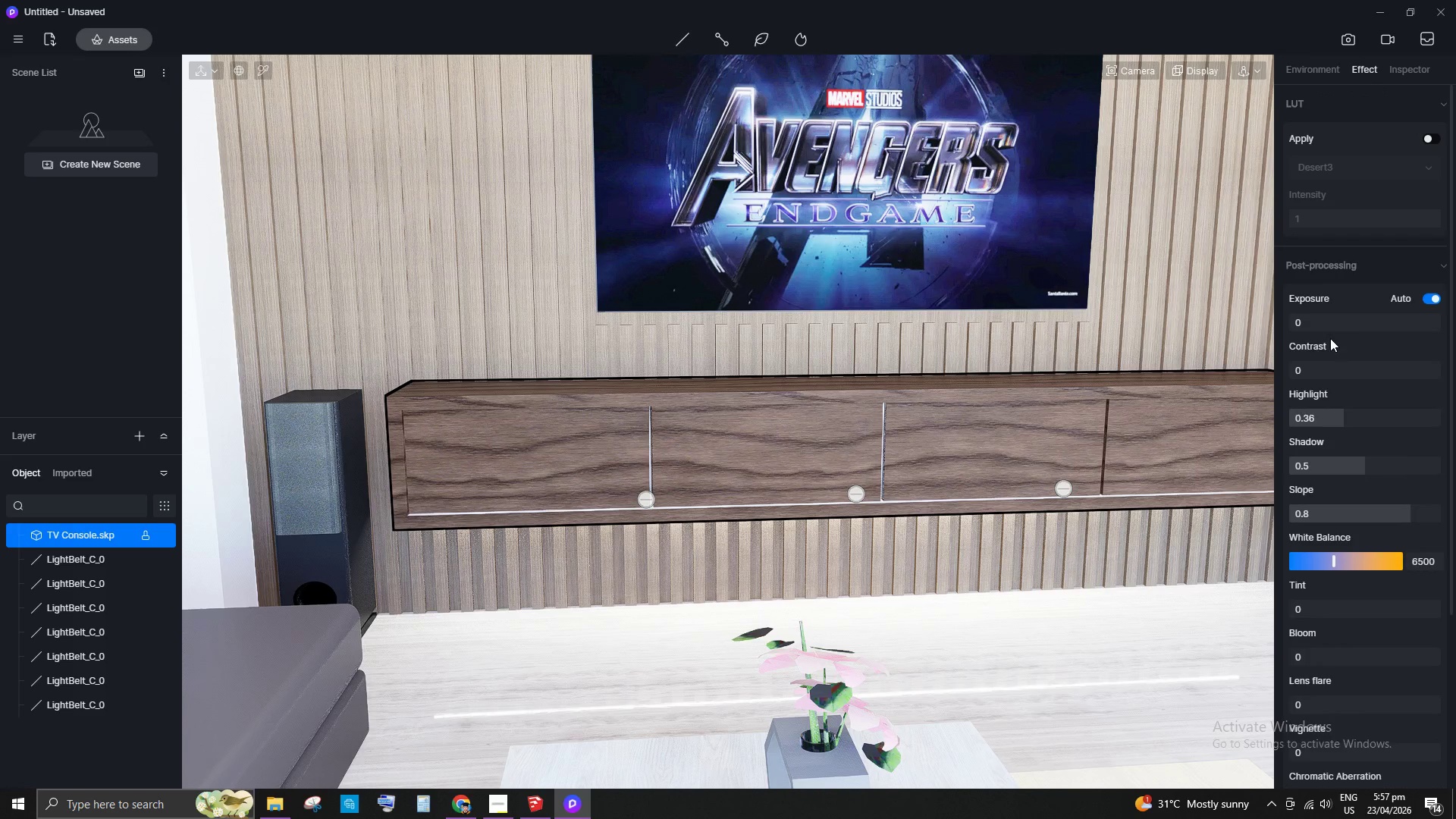 
left_click_drag(start_coordinate=[1300, 327], to_coordinate=[1311, 327])
 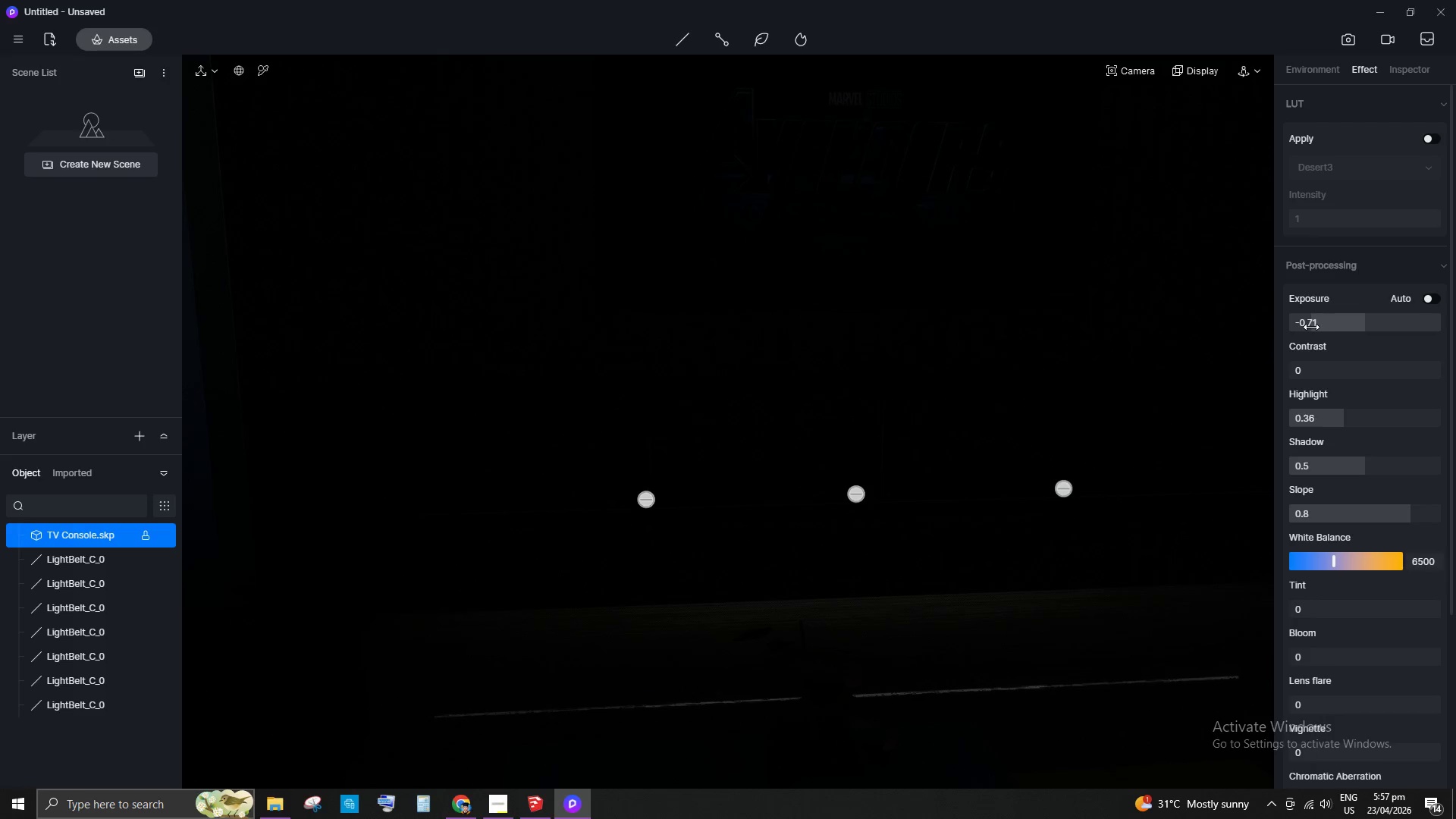 
left_click_drag(start_coordinate=[1311, 327], to_coordinate=[1282, 327])
 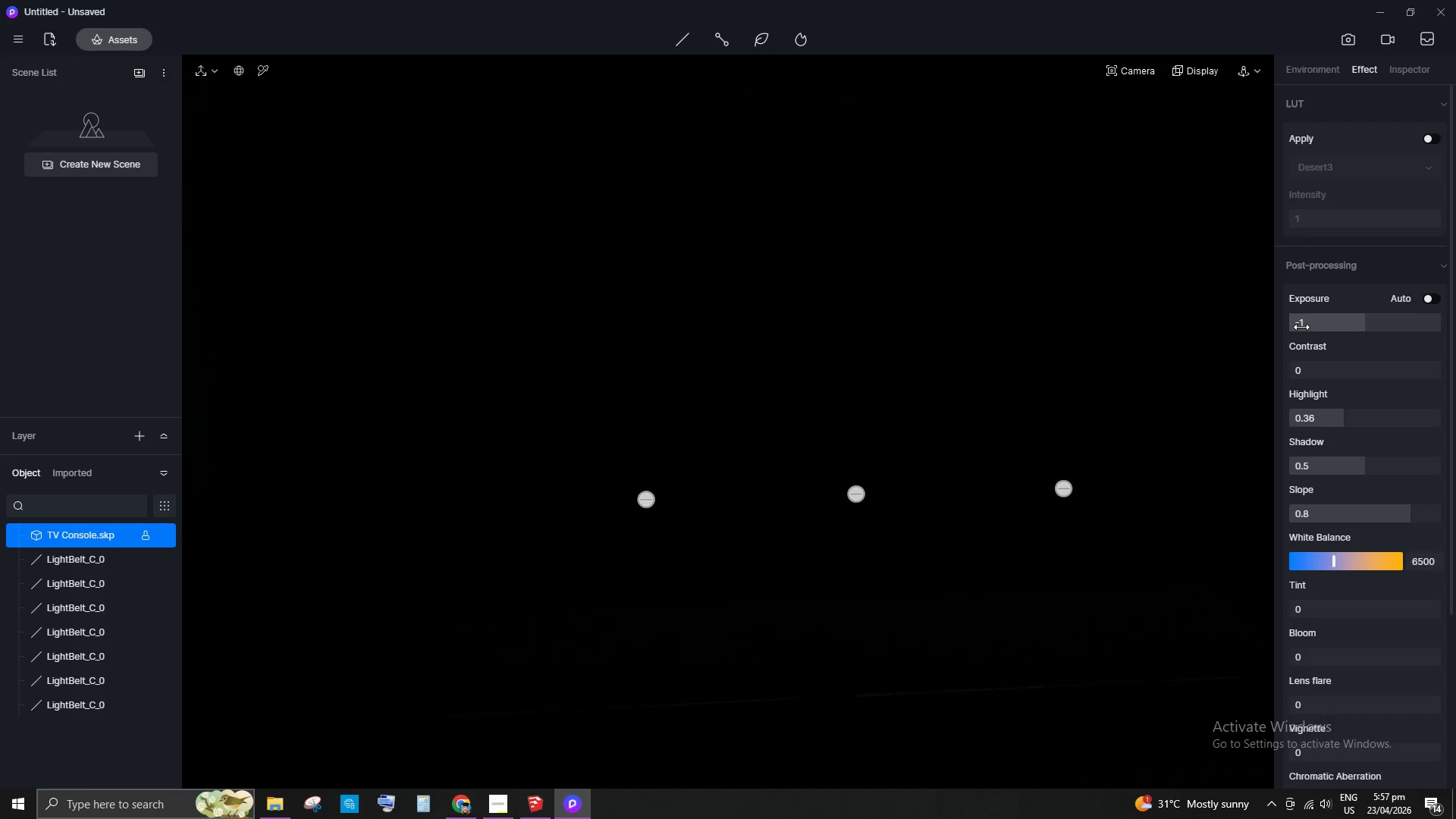 
key(Control+Z)
 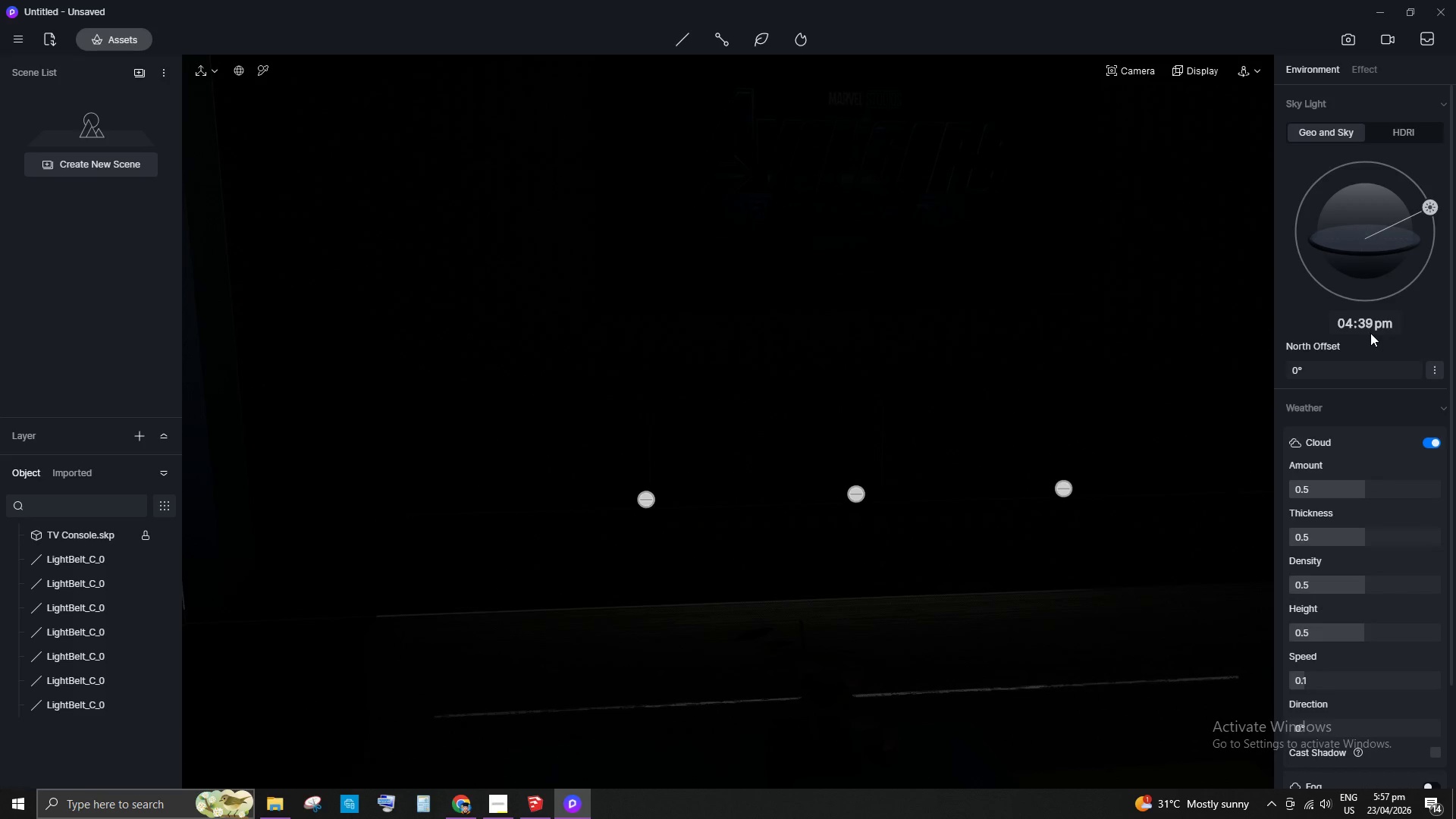 
key(Control+Z)
 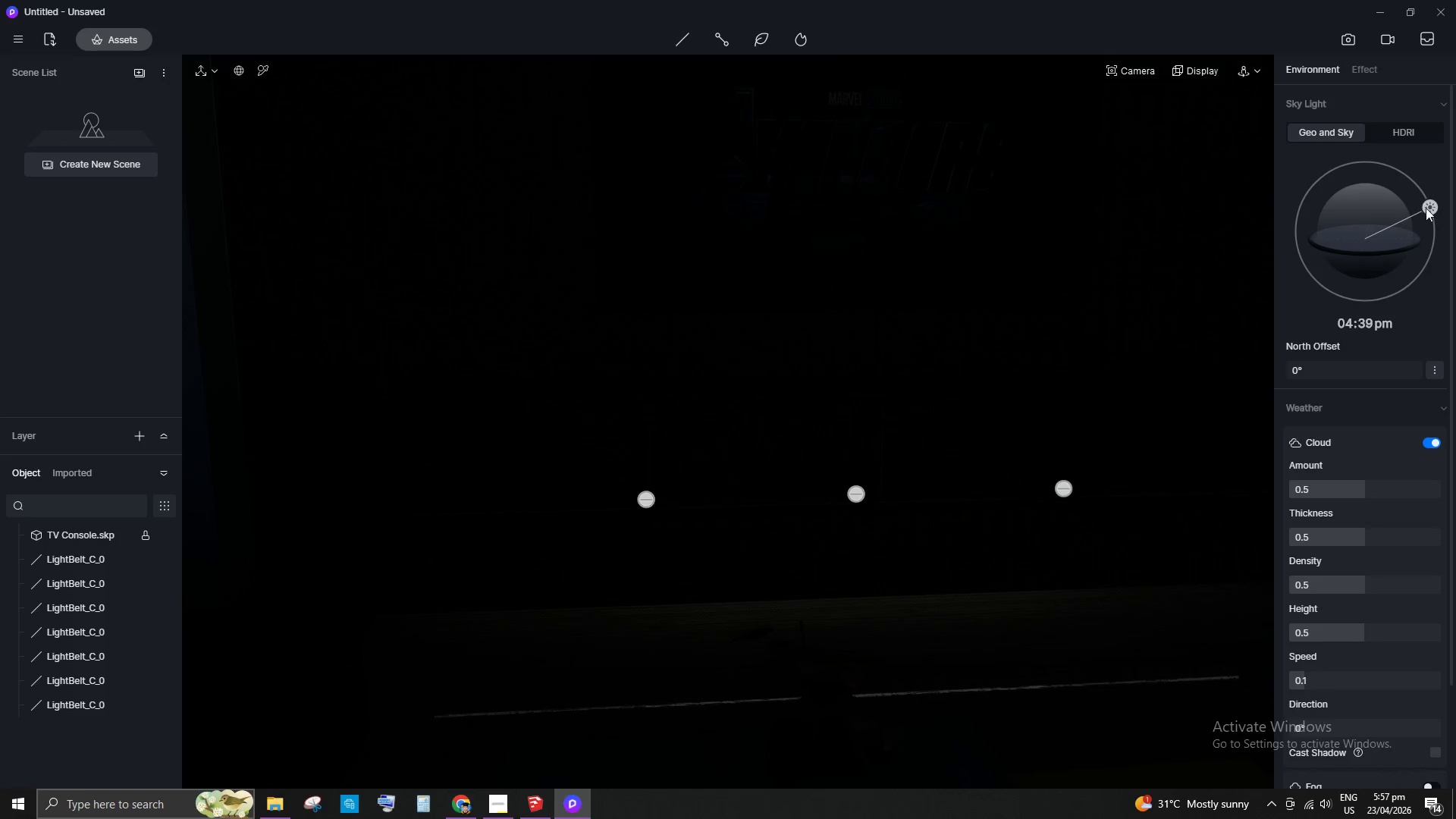 
left_click([1429, 207])
 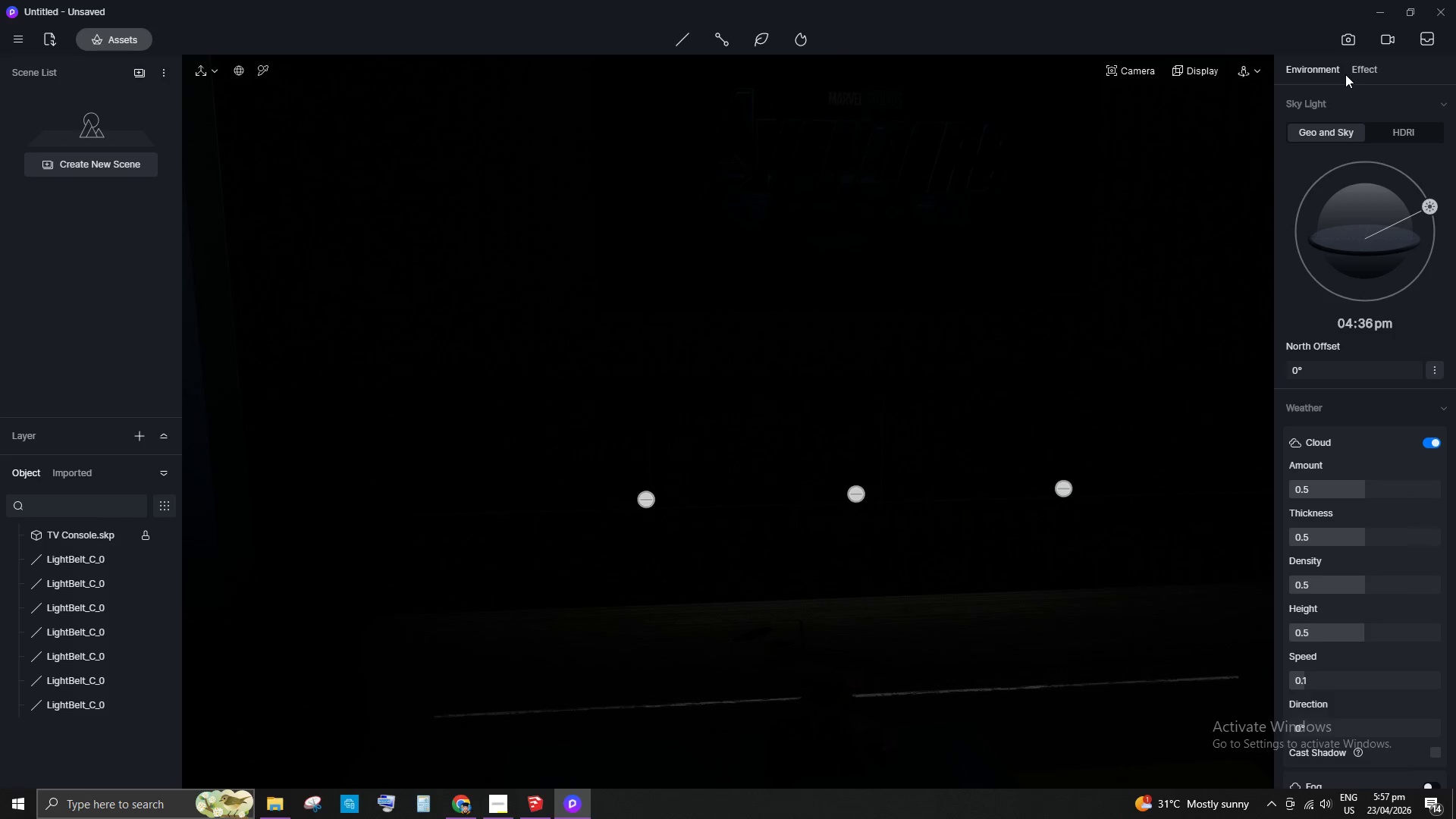 
left_click([1352, 71])
 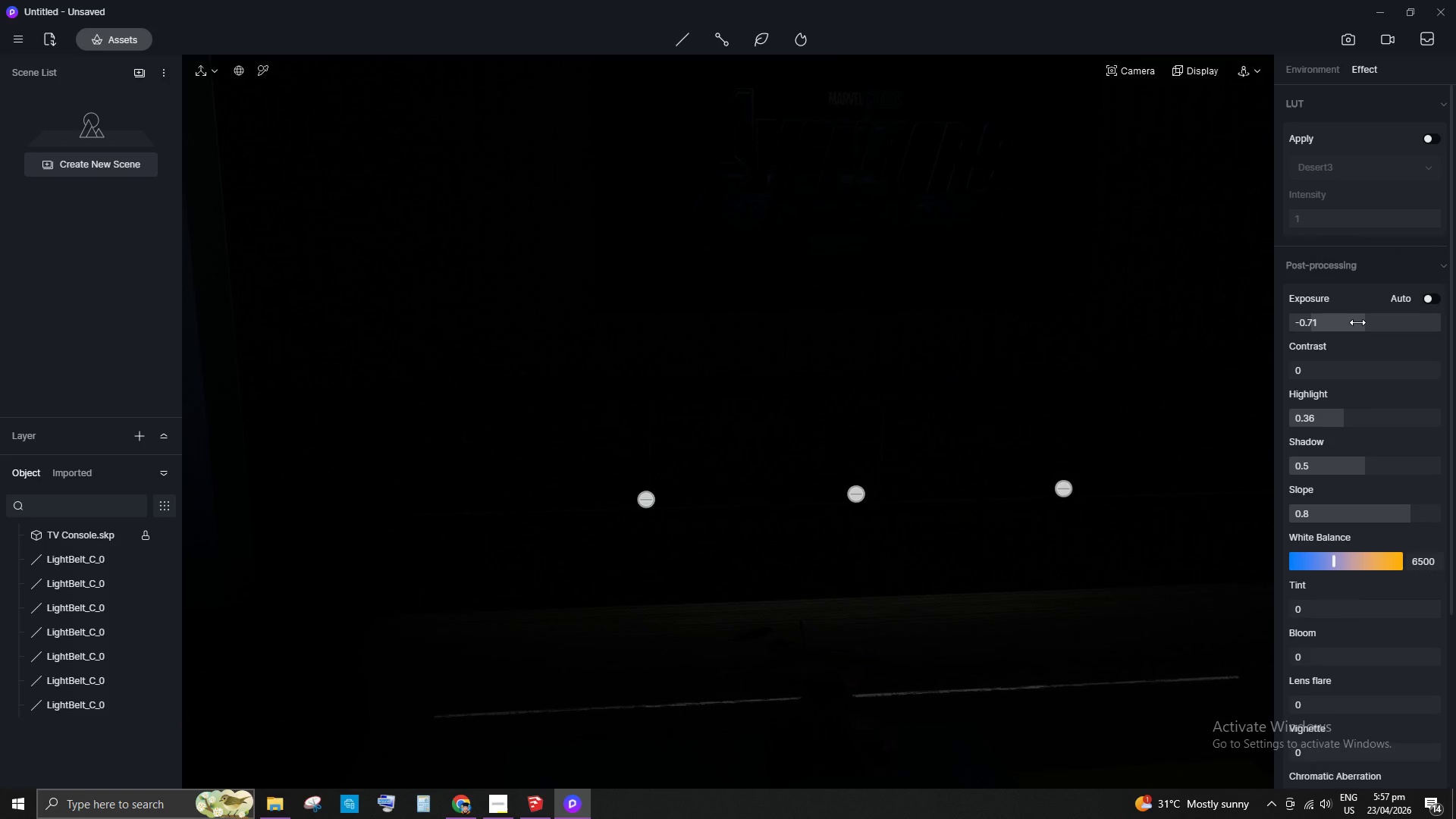 
left_click_drag(start_coordinate=[1360, 323], to_coordinate=[1365, 326])
 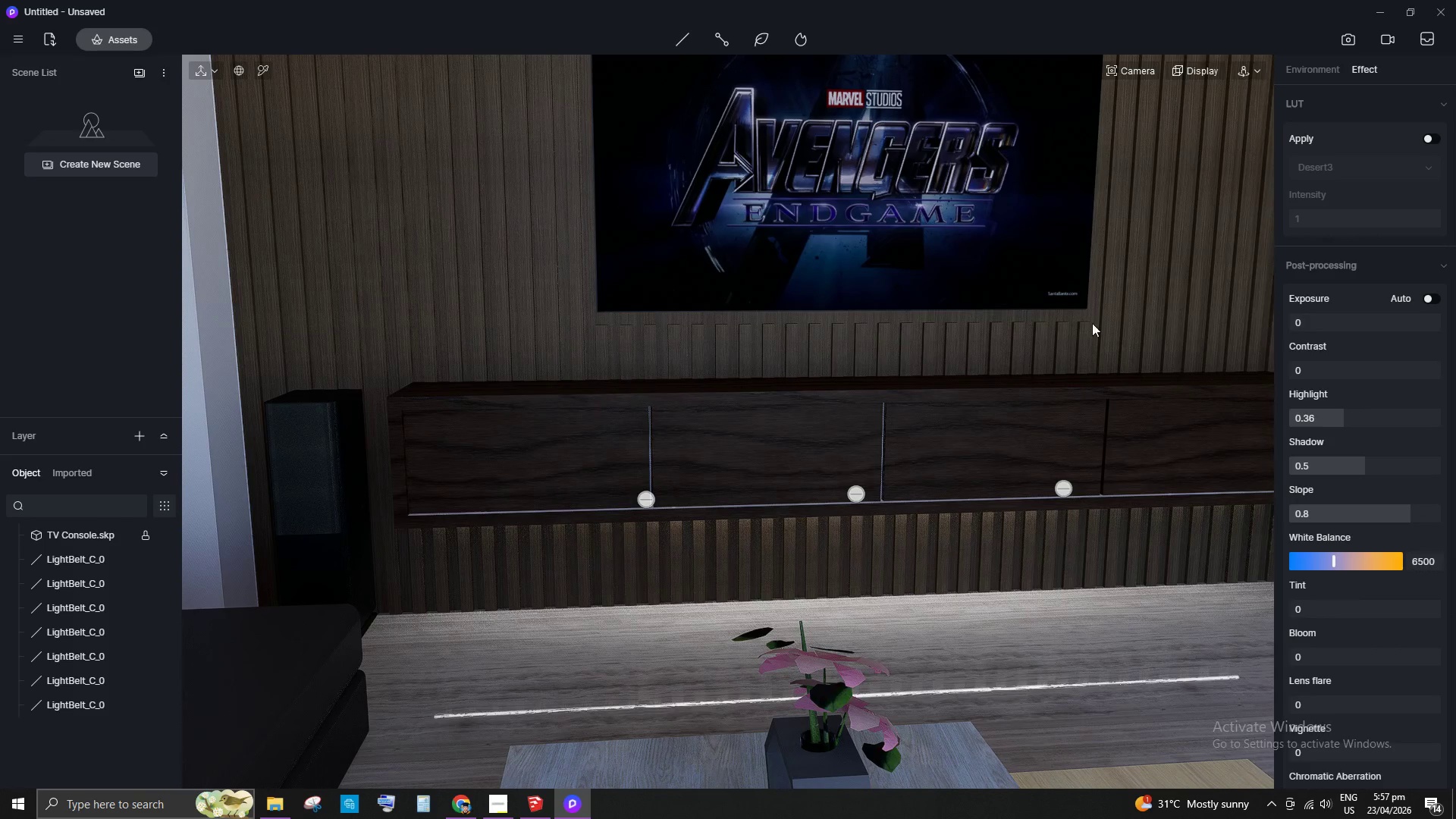 
key(Space)
 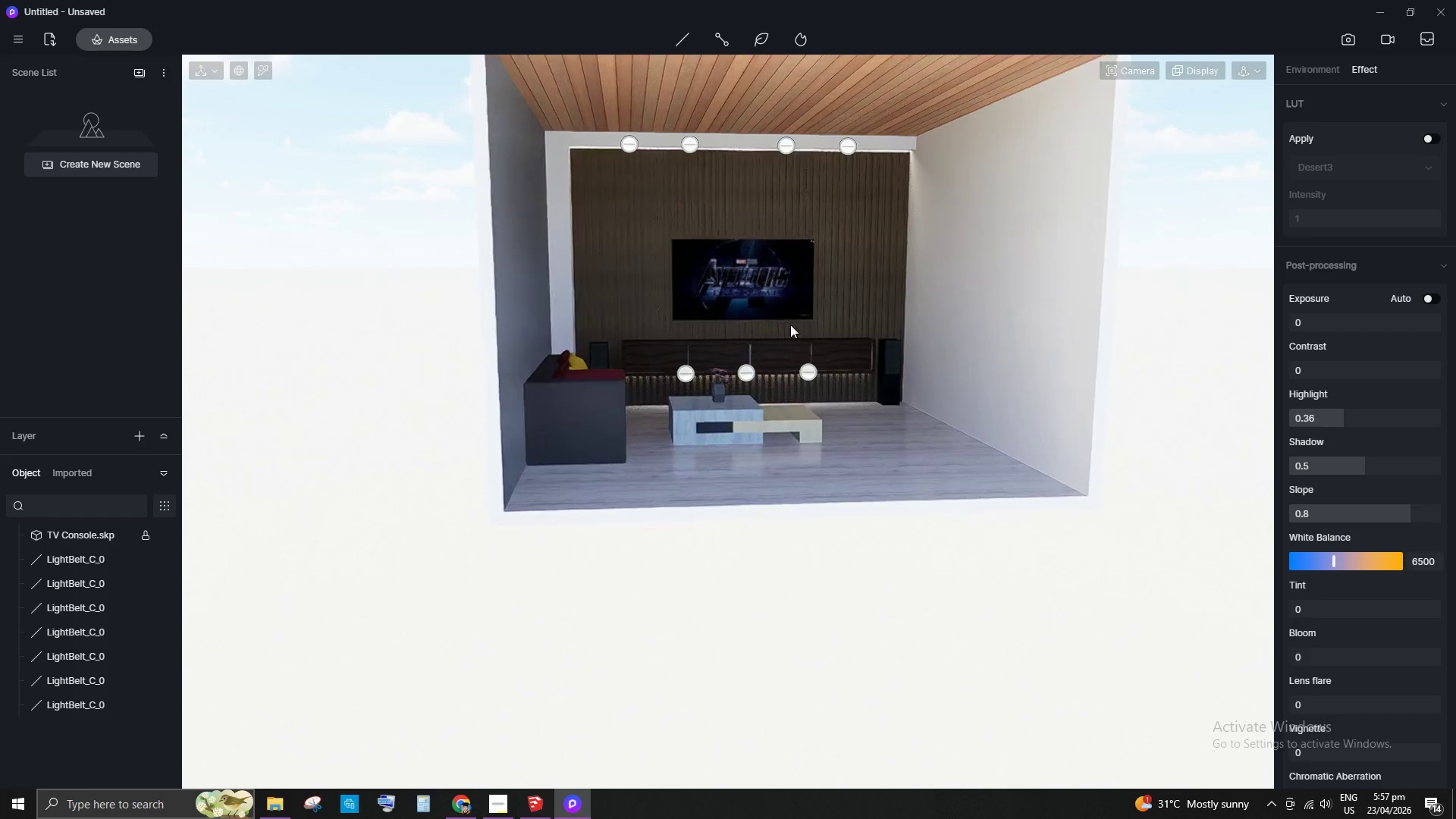 
scroll: coordinate [816, 331], scroll_direction: down, amount: 20.0
 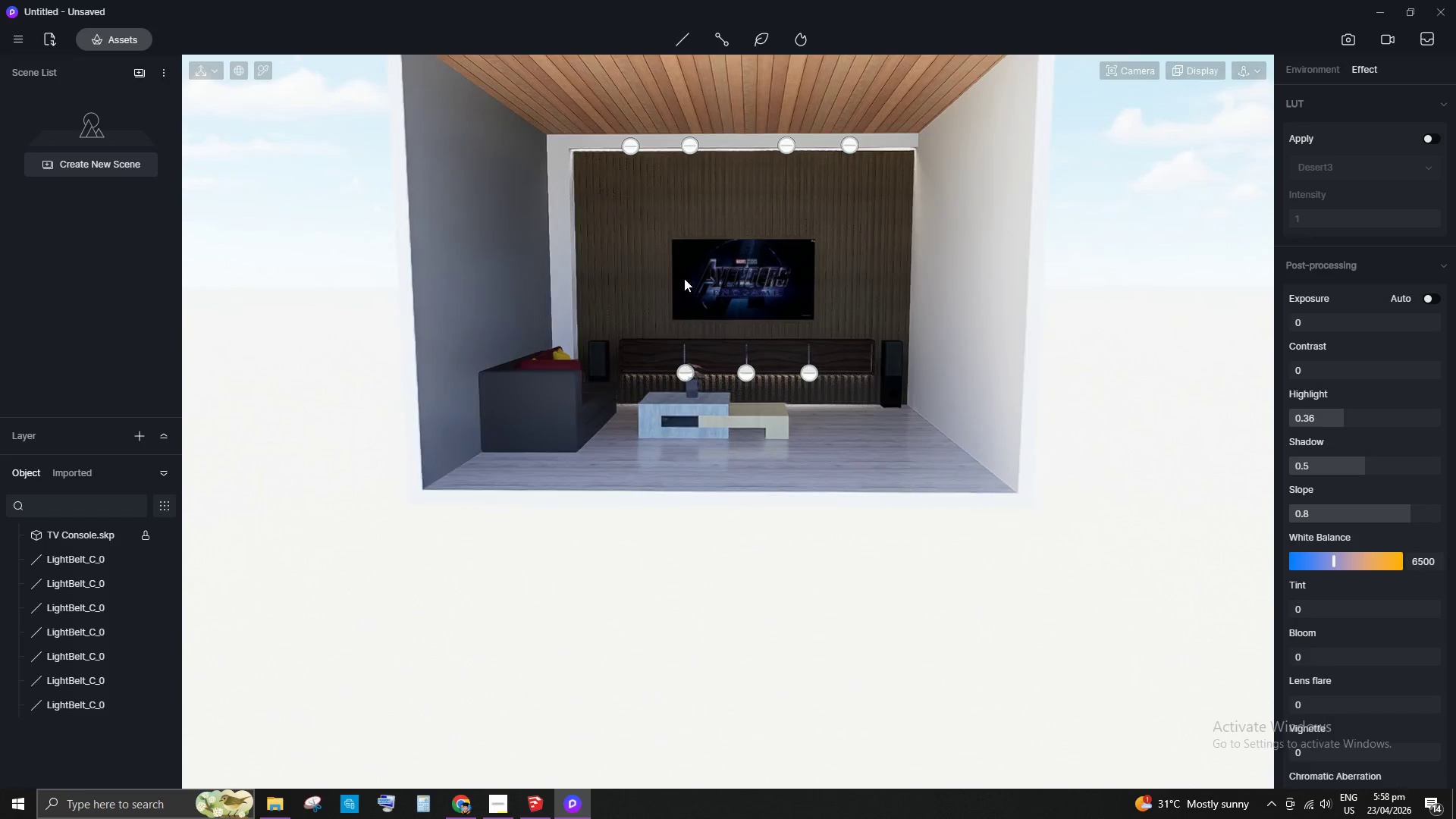 
scroll: coordinate [914, 509], scroll_direction: up, amount: 11.0
 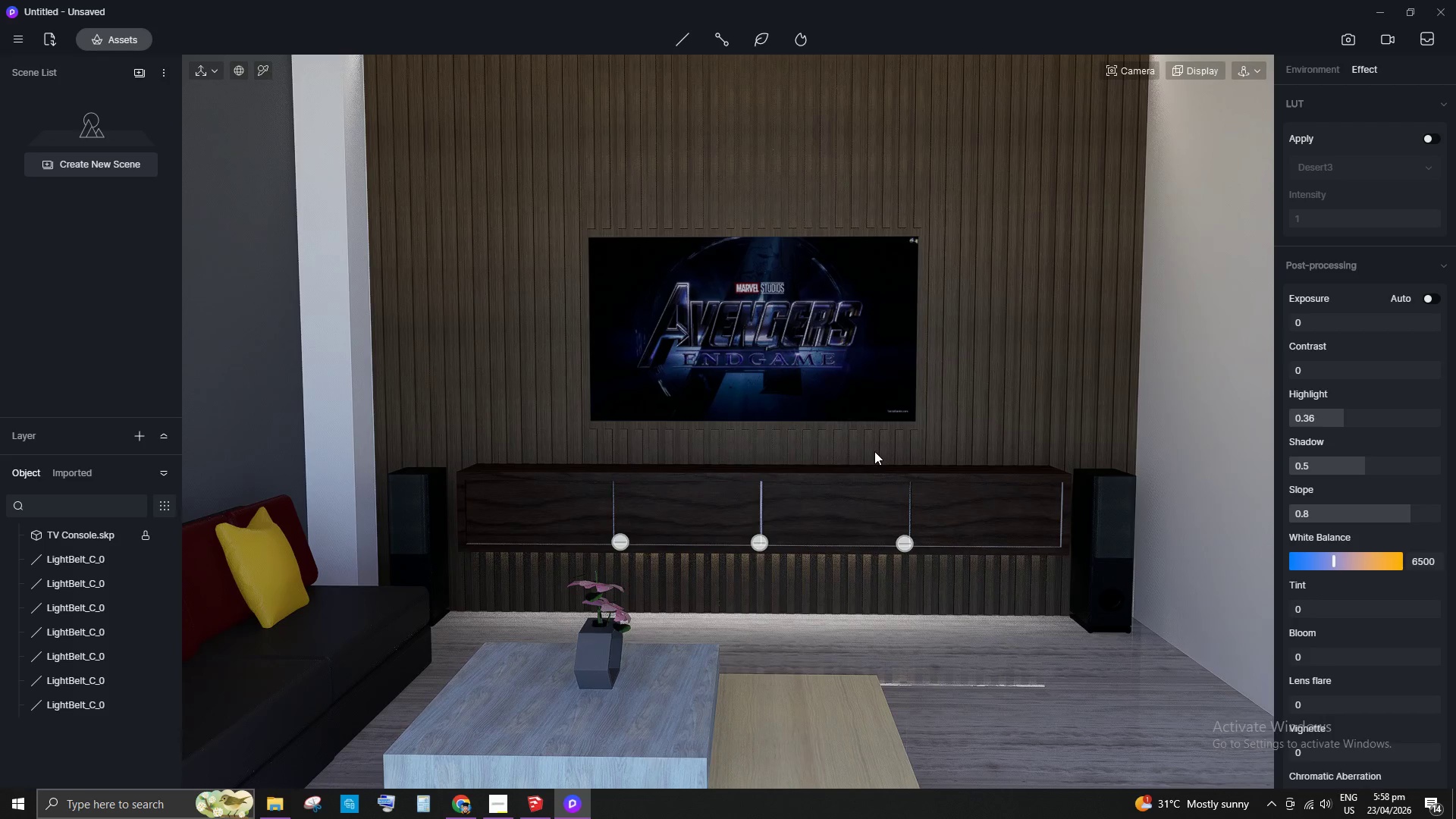 
scroll: coordinate [884, 571], scroll_direction: none, amount: 0.0
 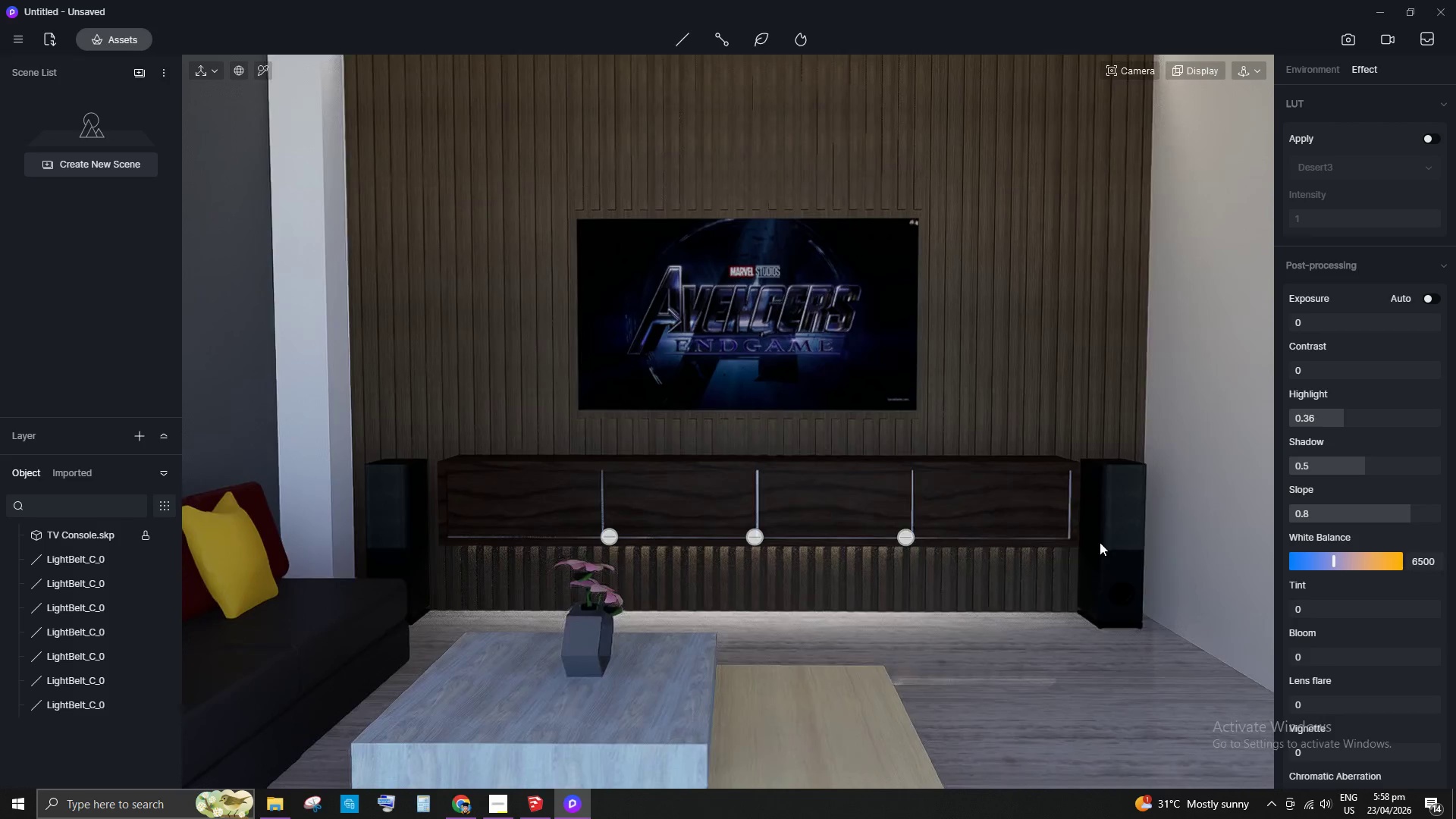 
left_click([686, 704])
 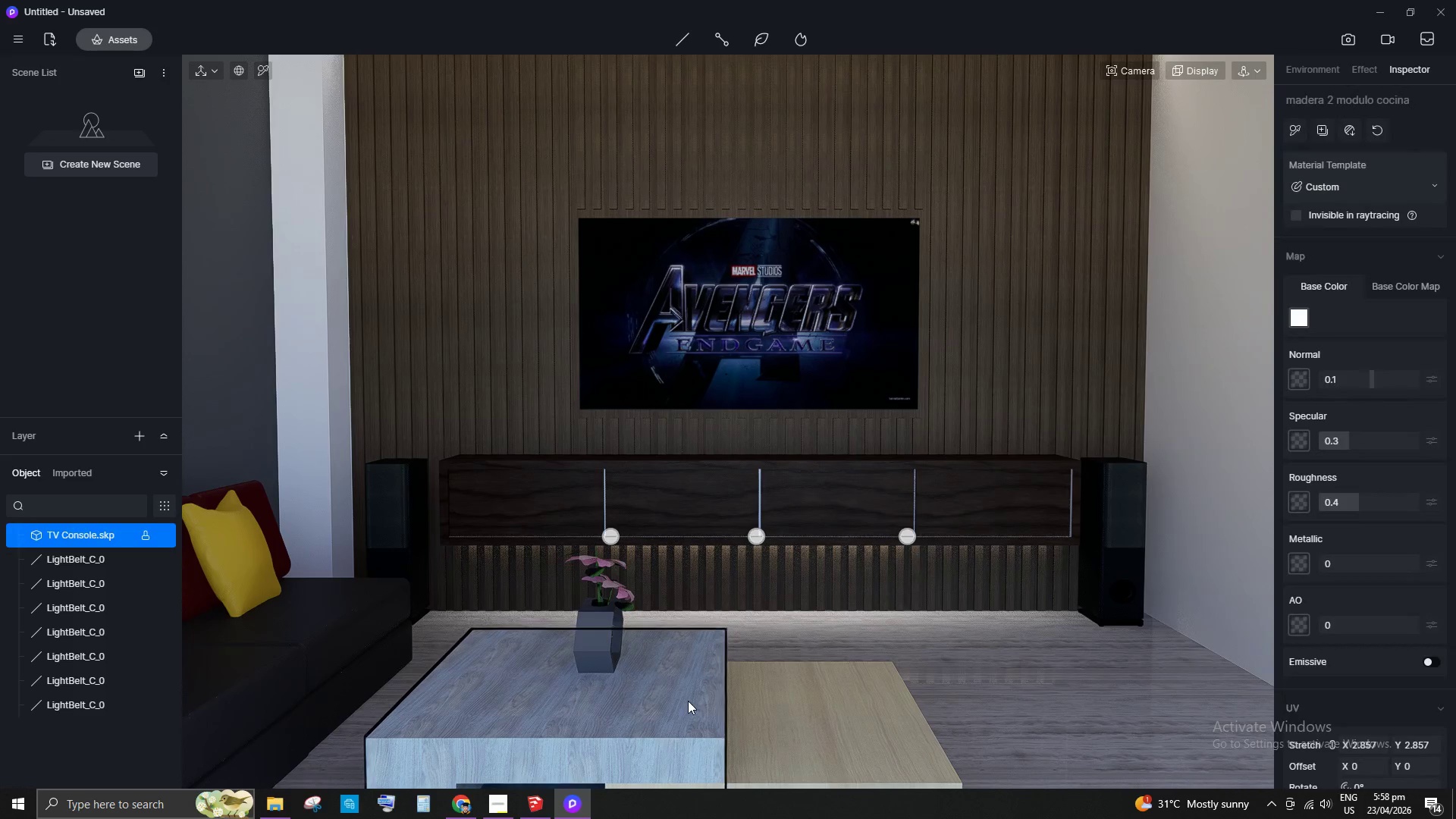 
left_click([726, 631])
 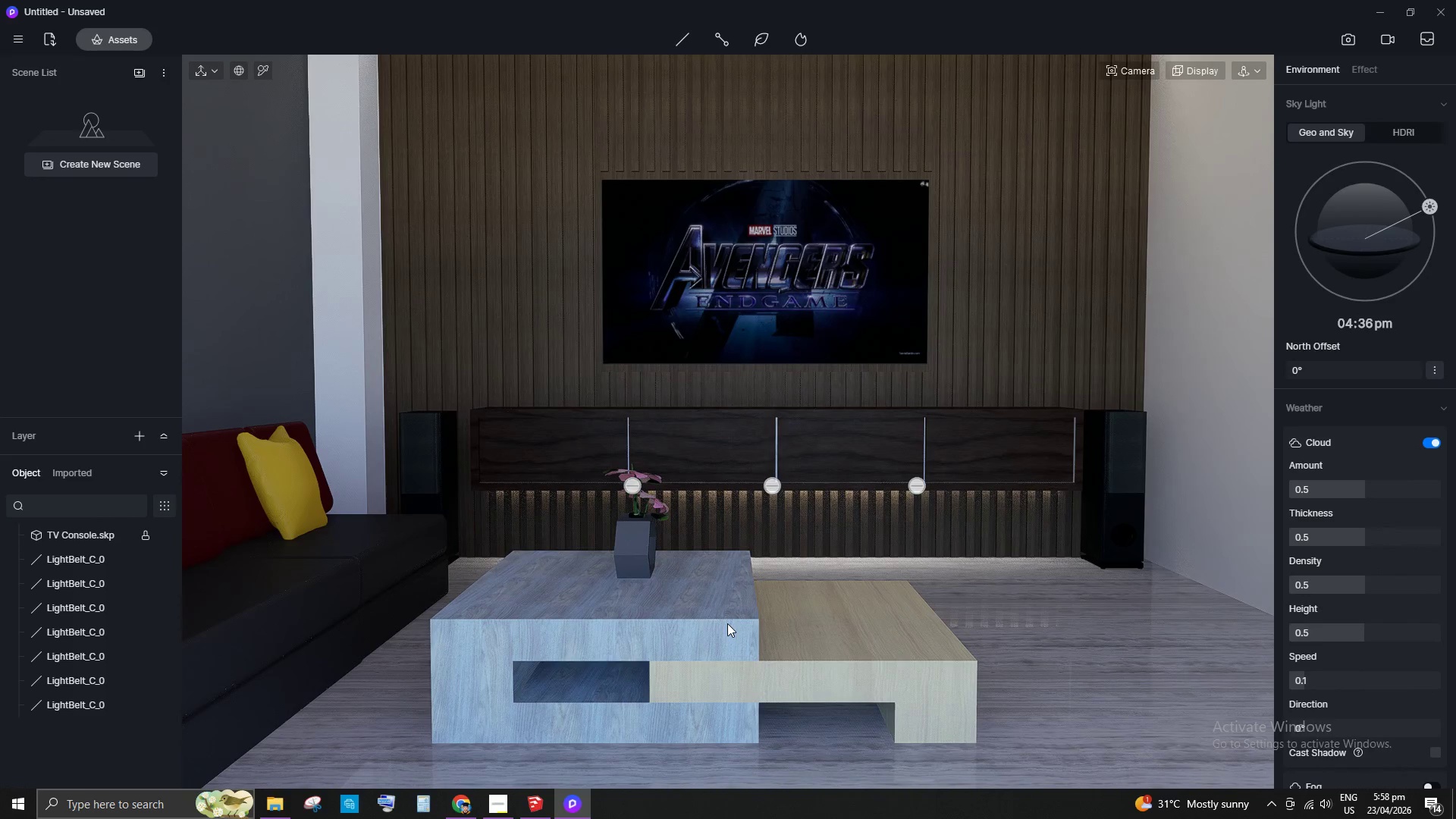 
scroll: coordinate [717, 658], scroll_direction: up, amount: 1.0
 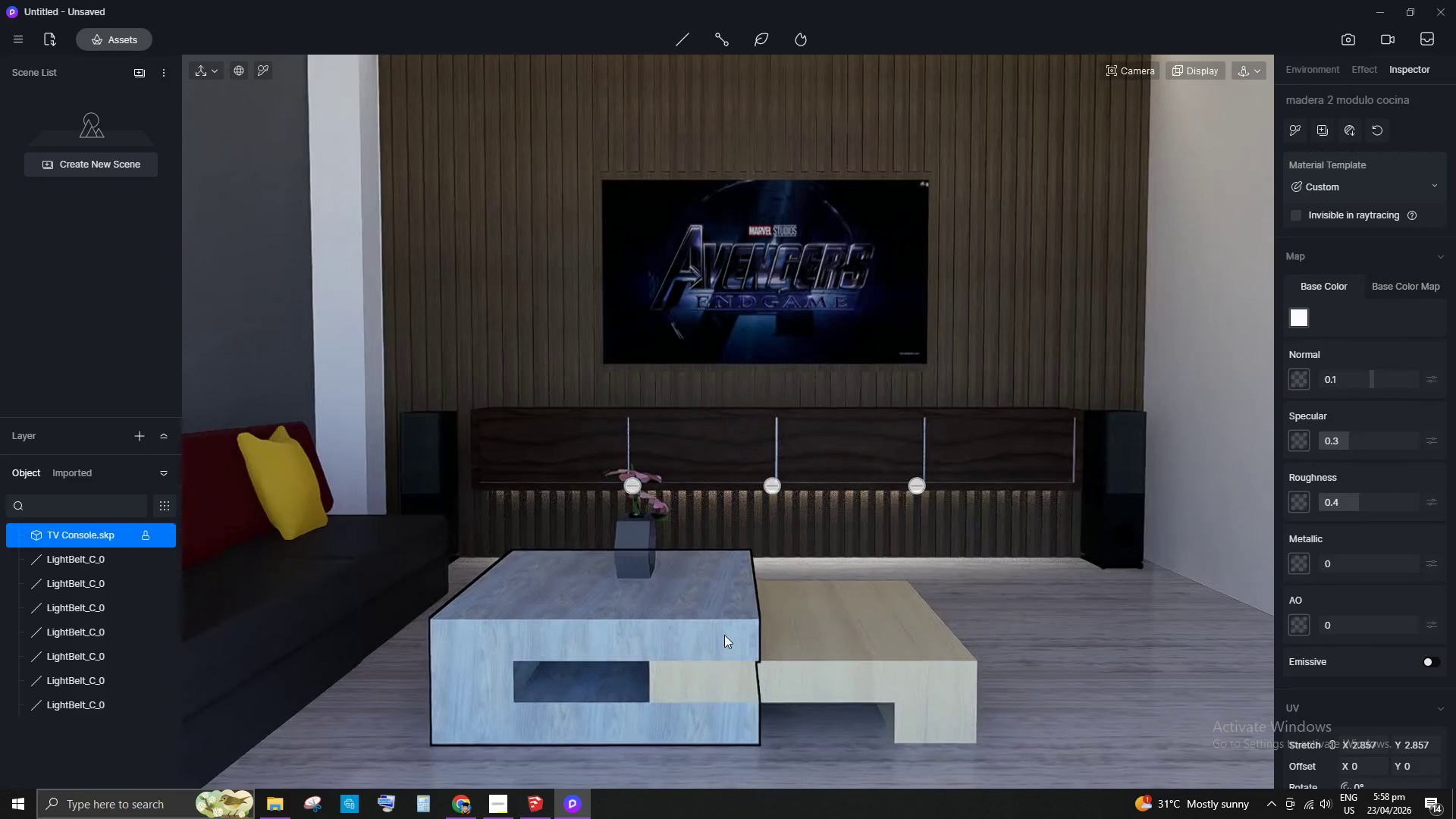 
left_click([736, 610])
 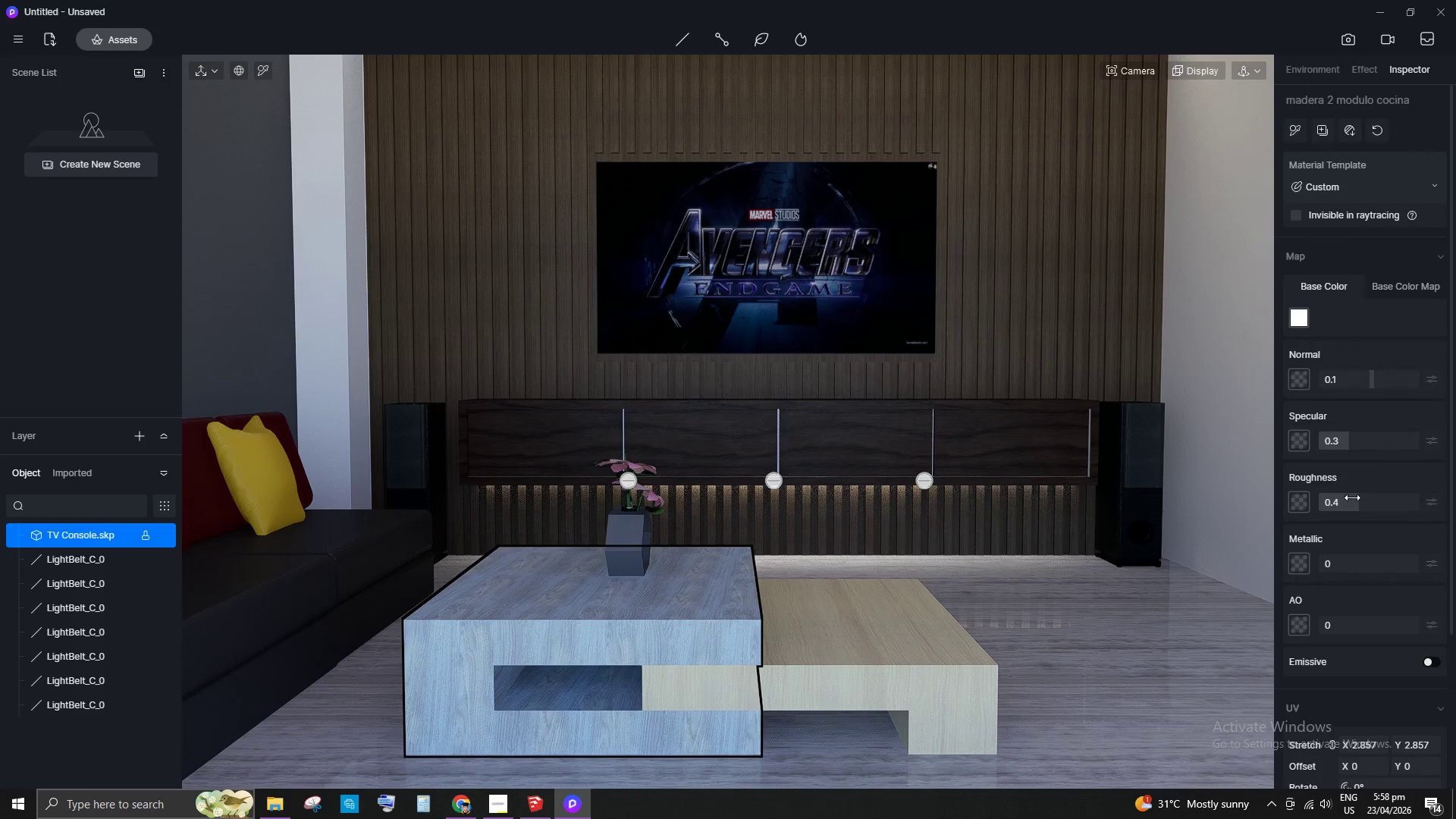 
scroll: coordinate [736, 610], scroll_direction: up, amount: 1.0
 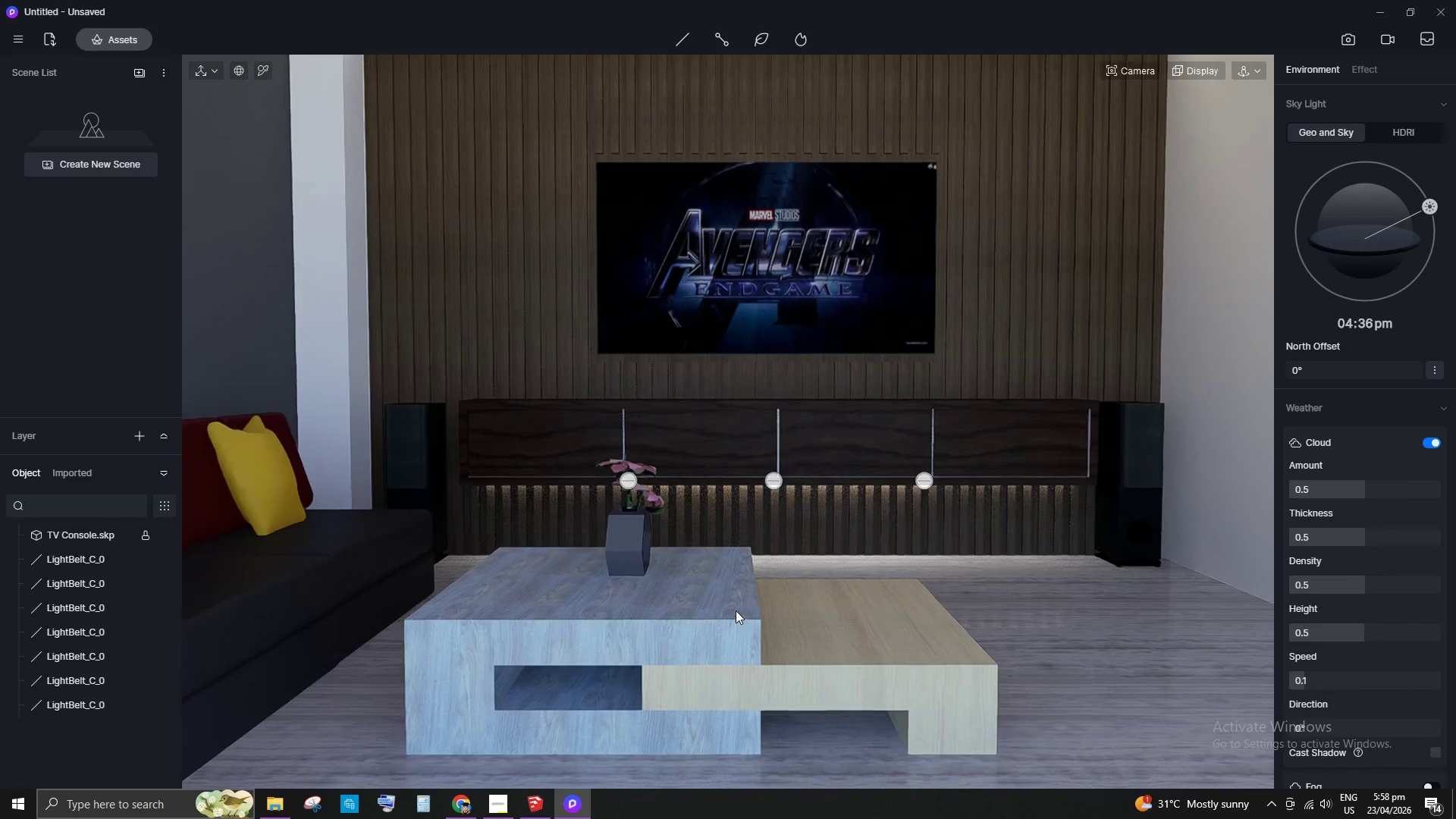 
left_click_drag(start_coordinate=[1355, 507], to_coordinate=[1379, 510])
 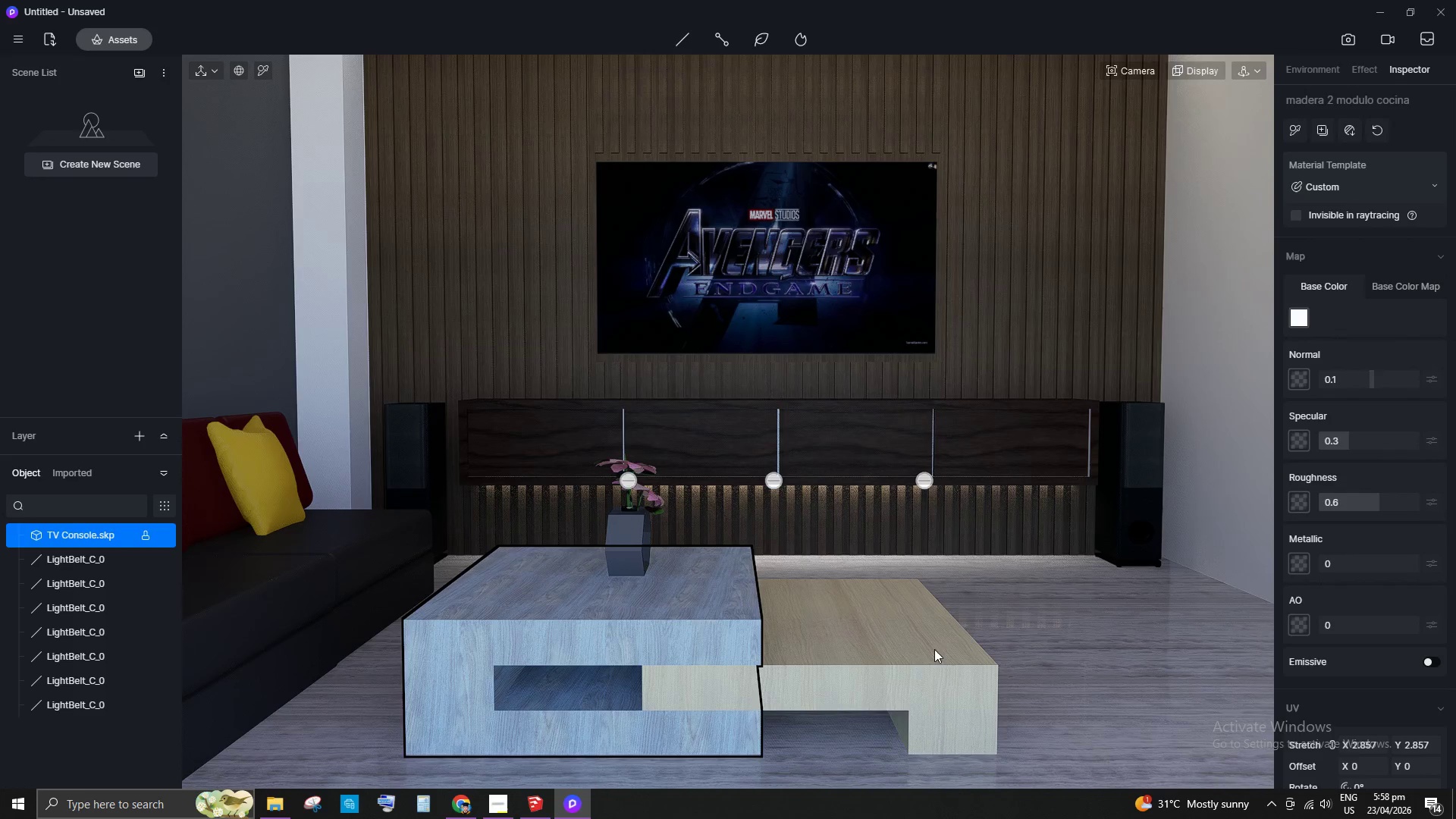 
left_click([909, 654])
 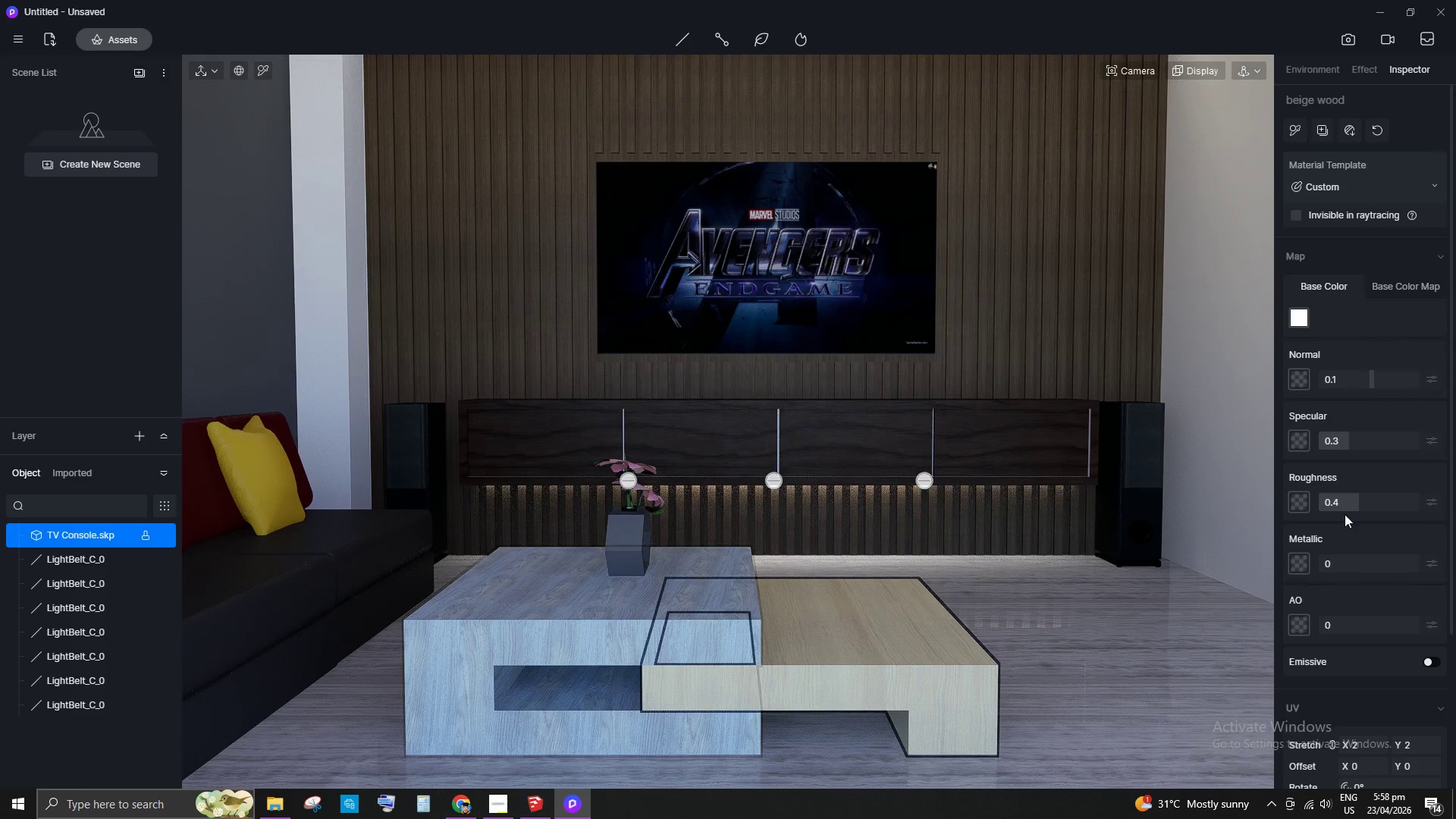 
left_click_drag(start_coordinate=[1365, 501], to_coordinate=[1384, 507])
 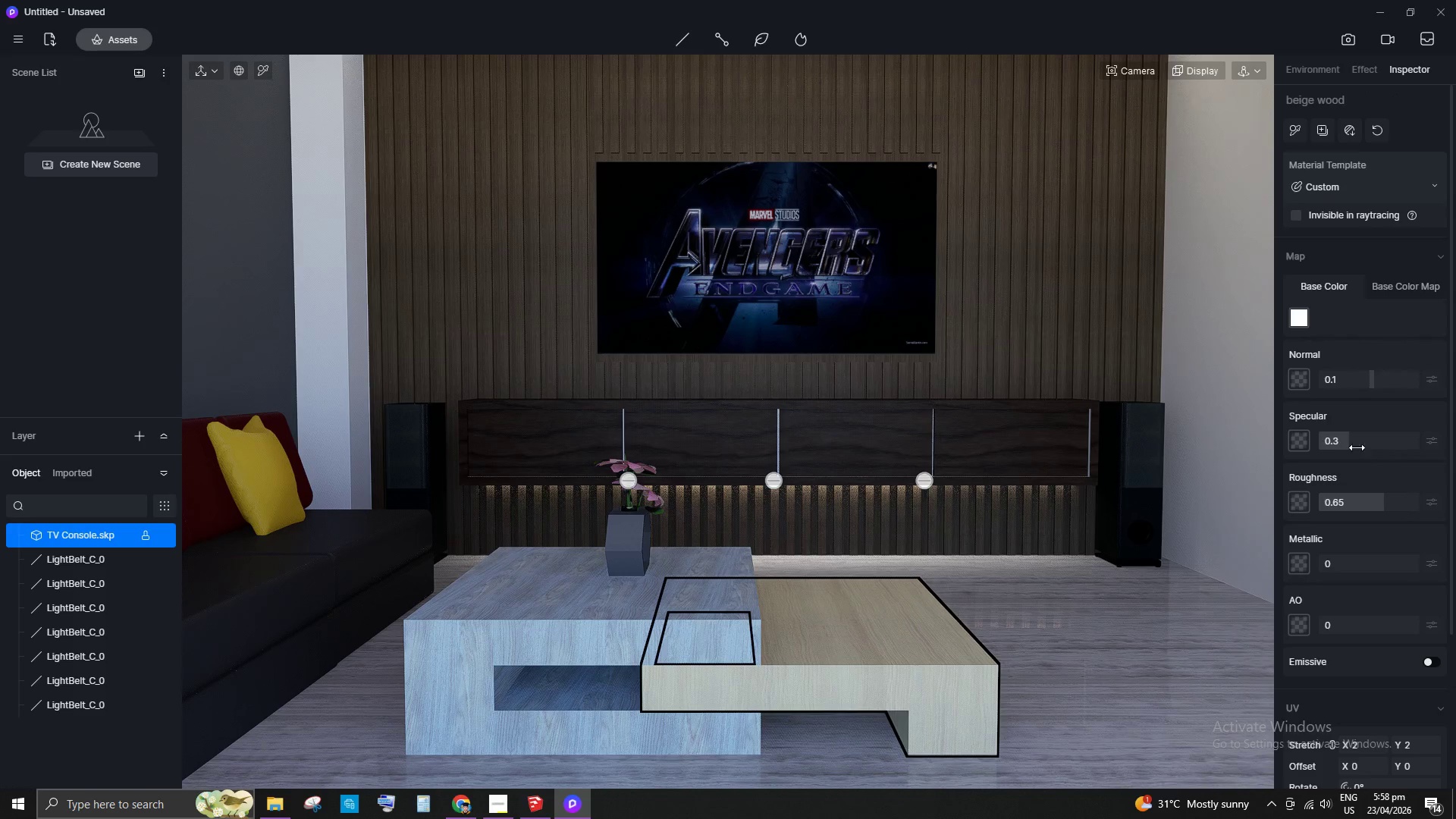 
left_click_drag(start_coordinate=[1353, 442], to_coordinate=[1360, 442])
 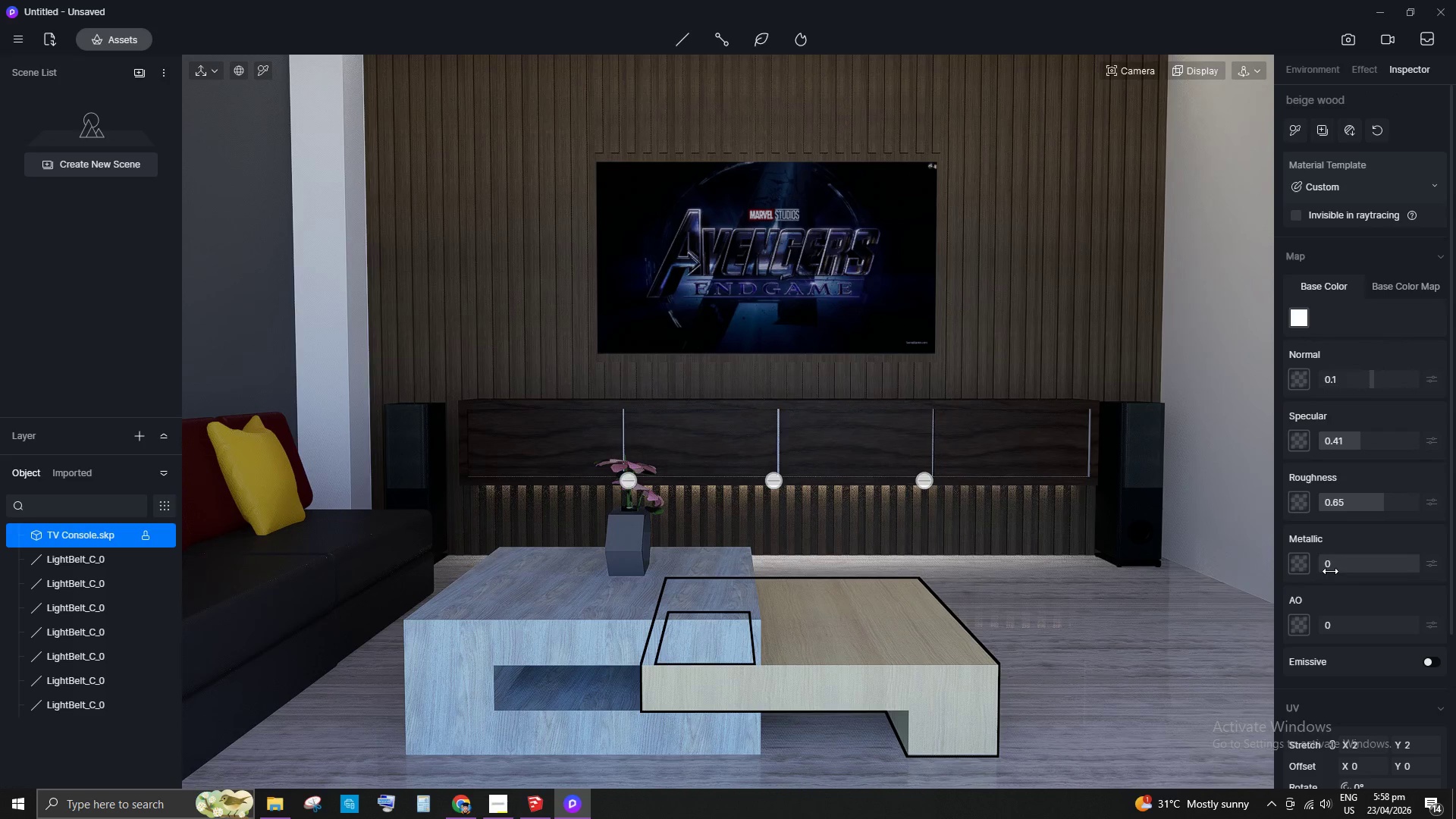 
left_click_drag(start_coordinate=[1329, 570], to_coordinate=[1343, 566])
 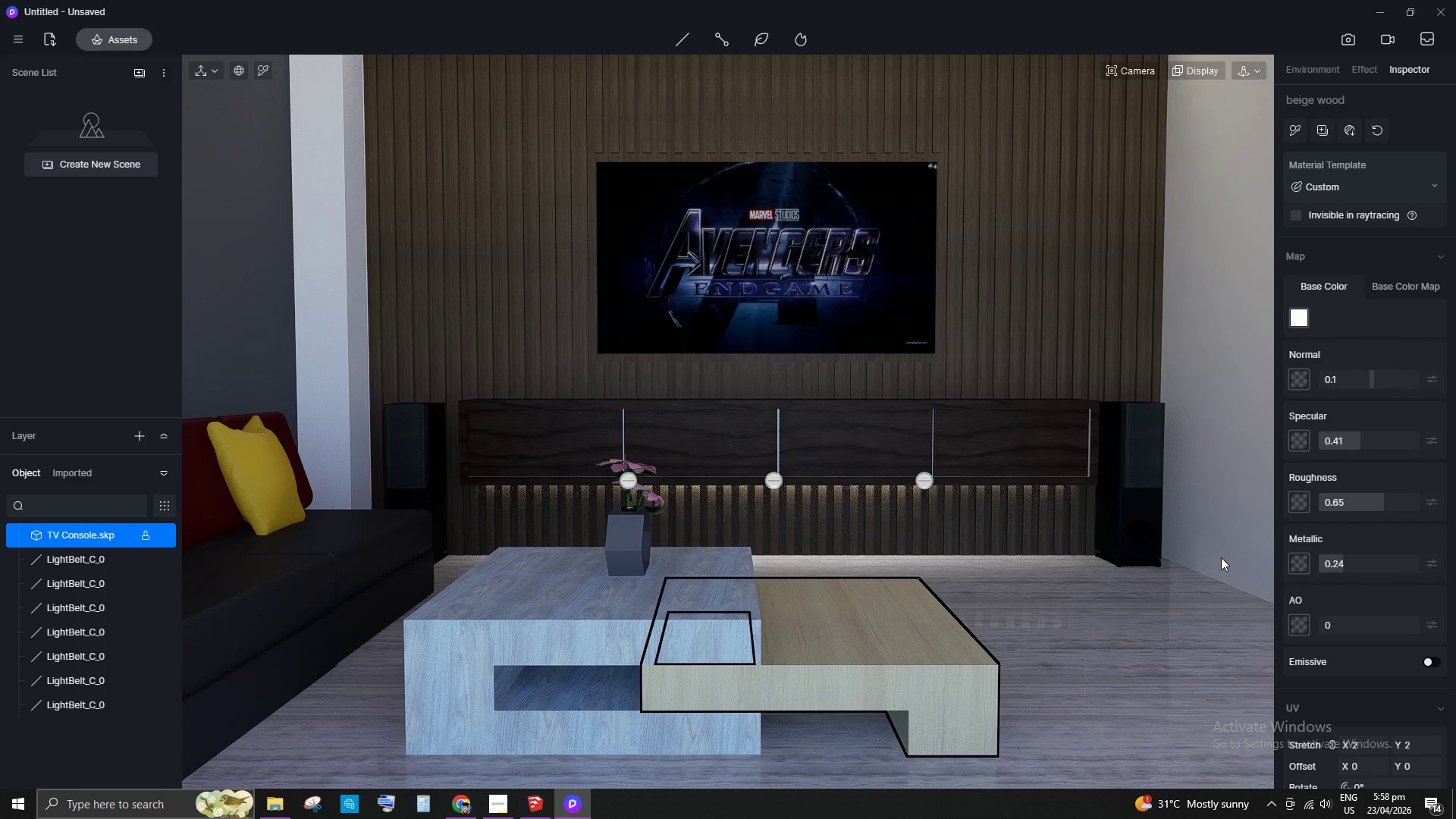 
scroll: coordinate [1187, 548], scroll_direction: down, amount: 4.0
 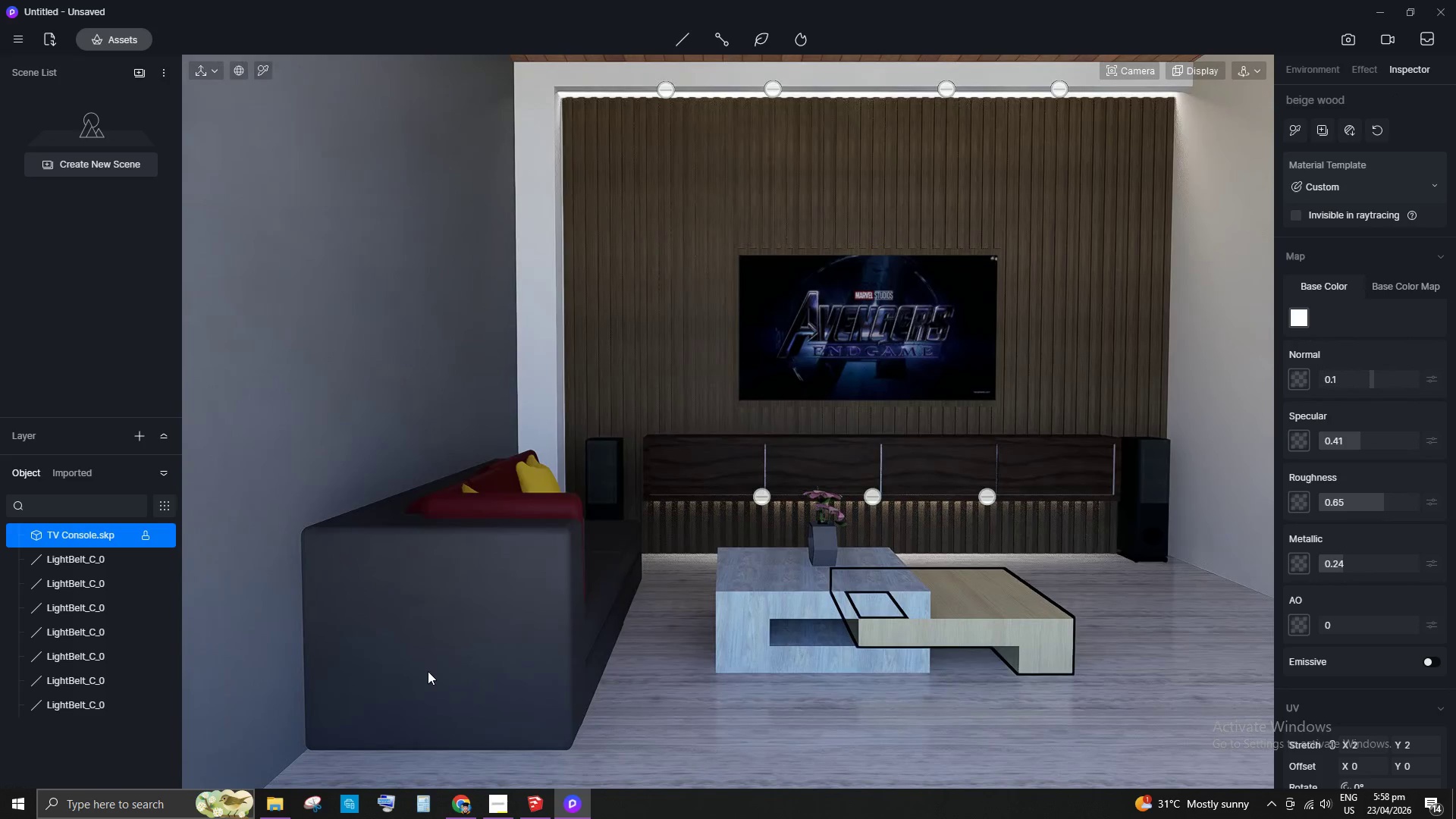 
left_click([460, 655])
 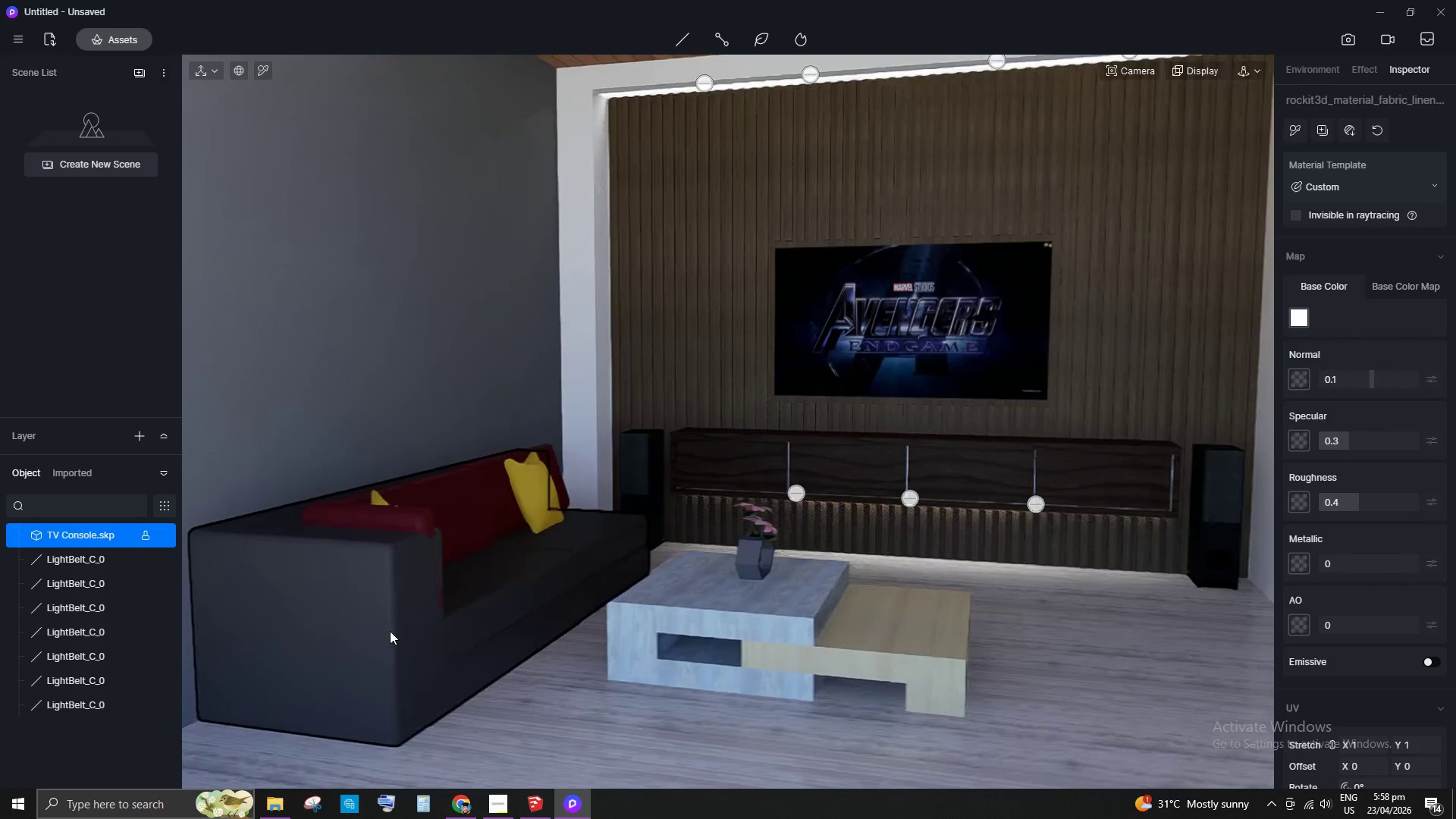 
left_click([381, 618])
 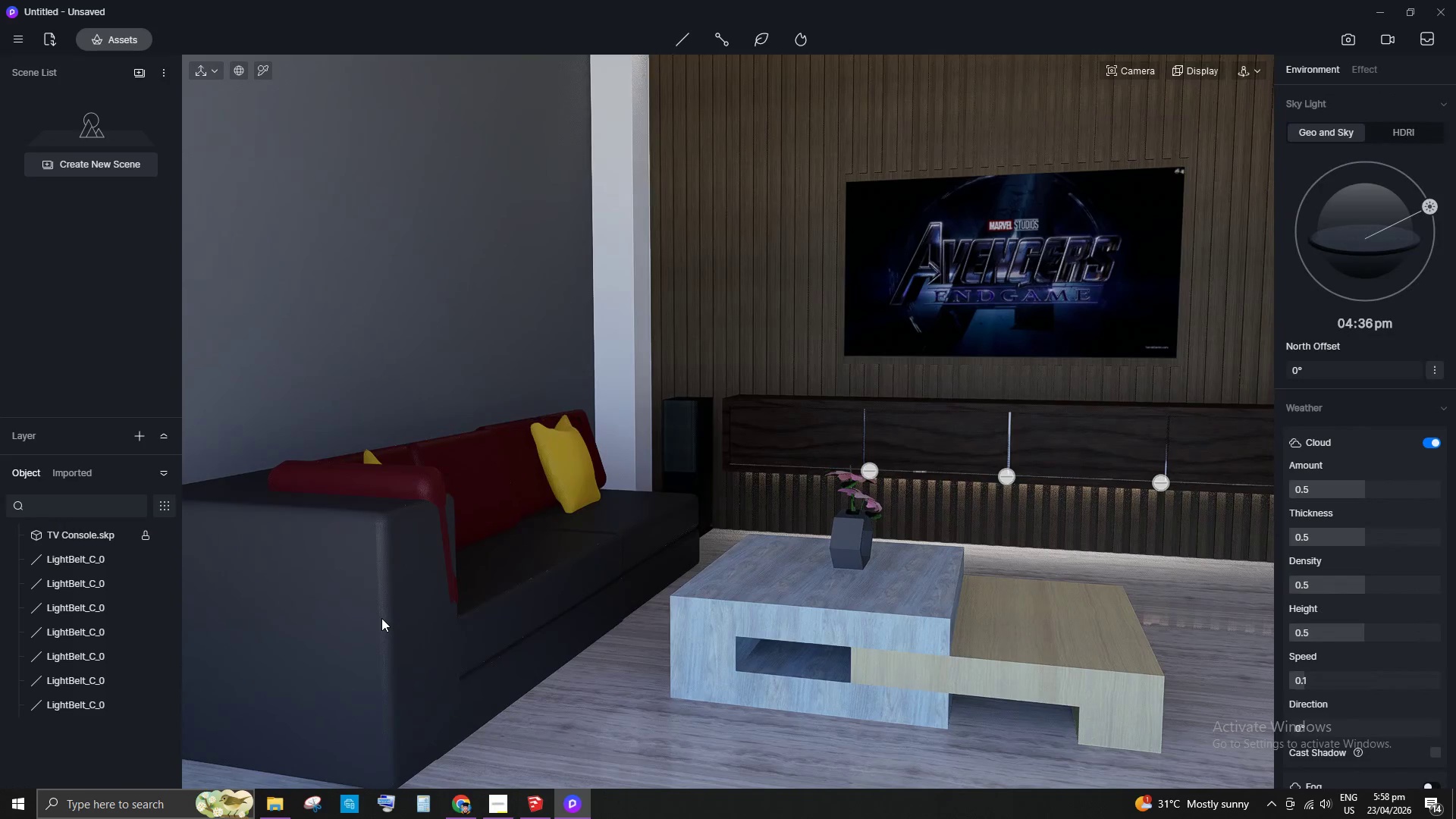 
scroll: coordinate [384, 621], scroll_direction: up, amount: 4.0
 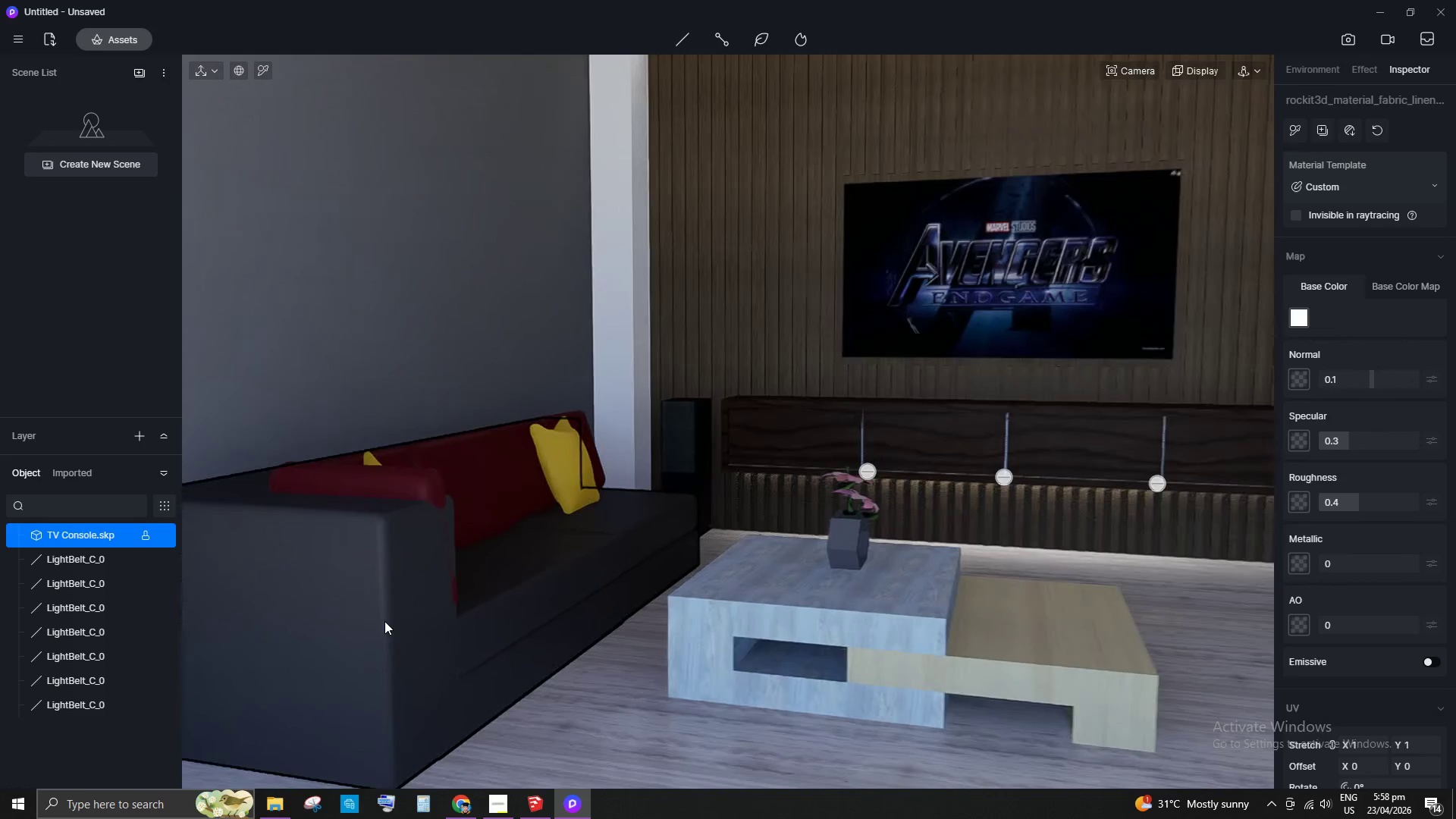 
left_click([381, 617])
 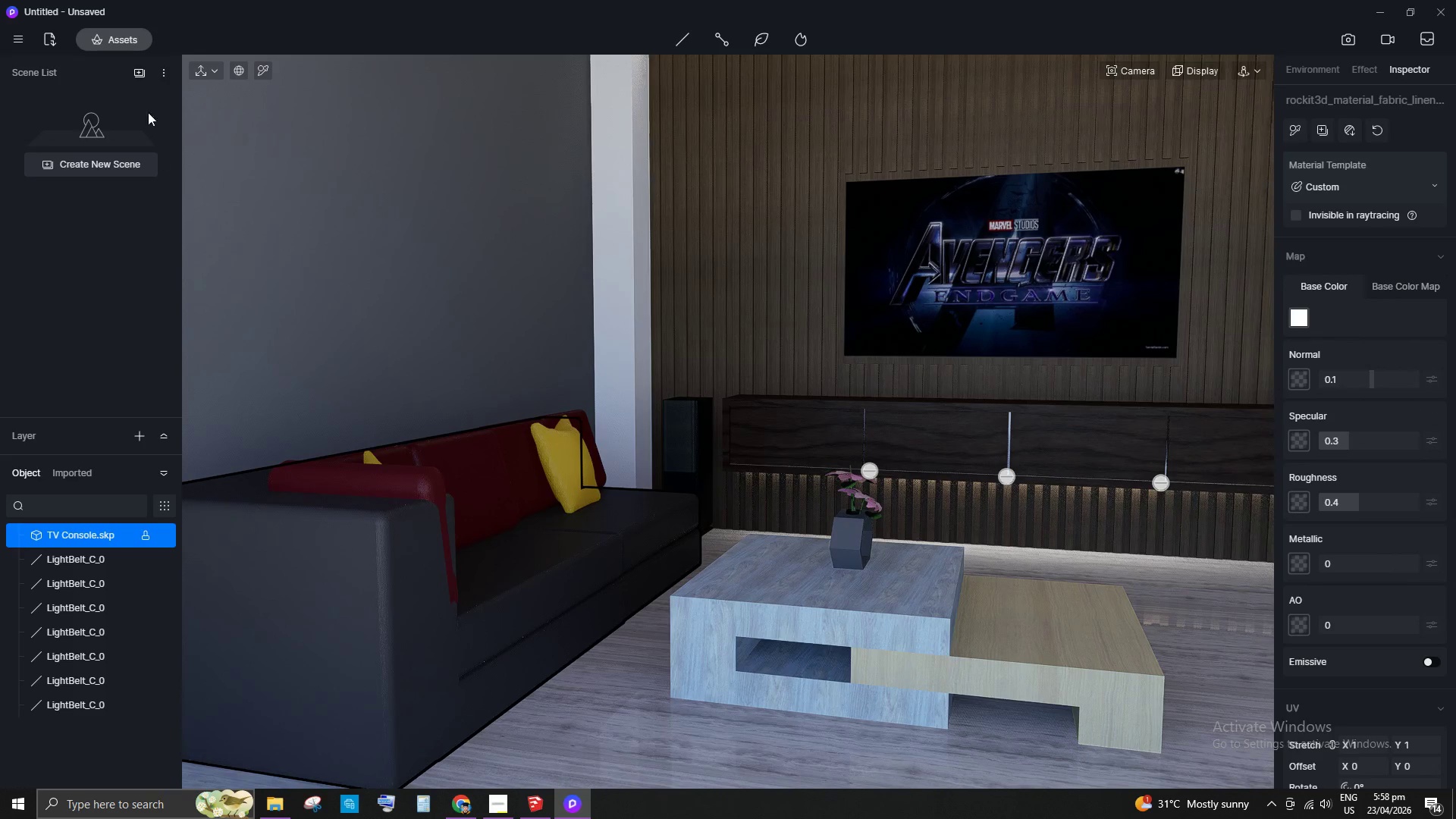 
left_click([118, 27])
 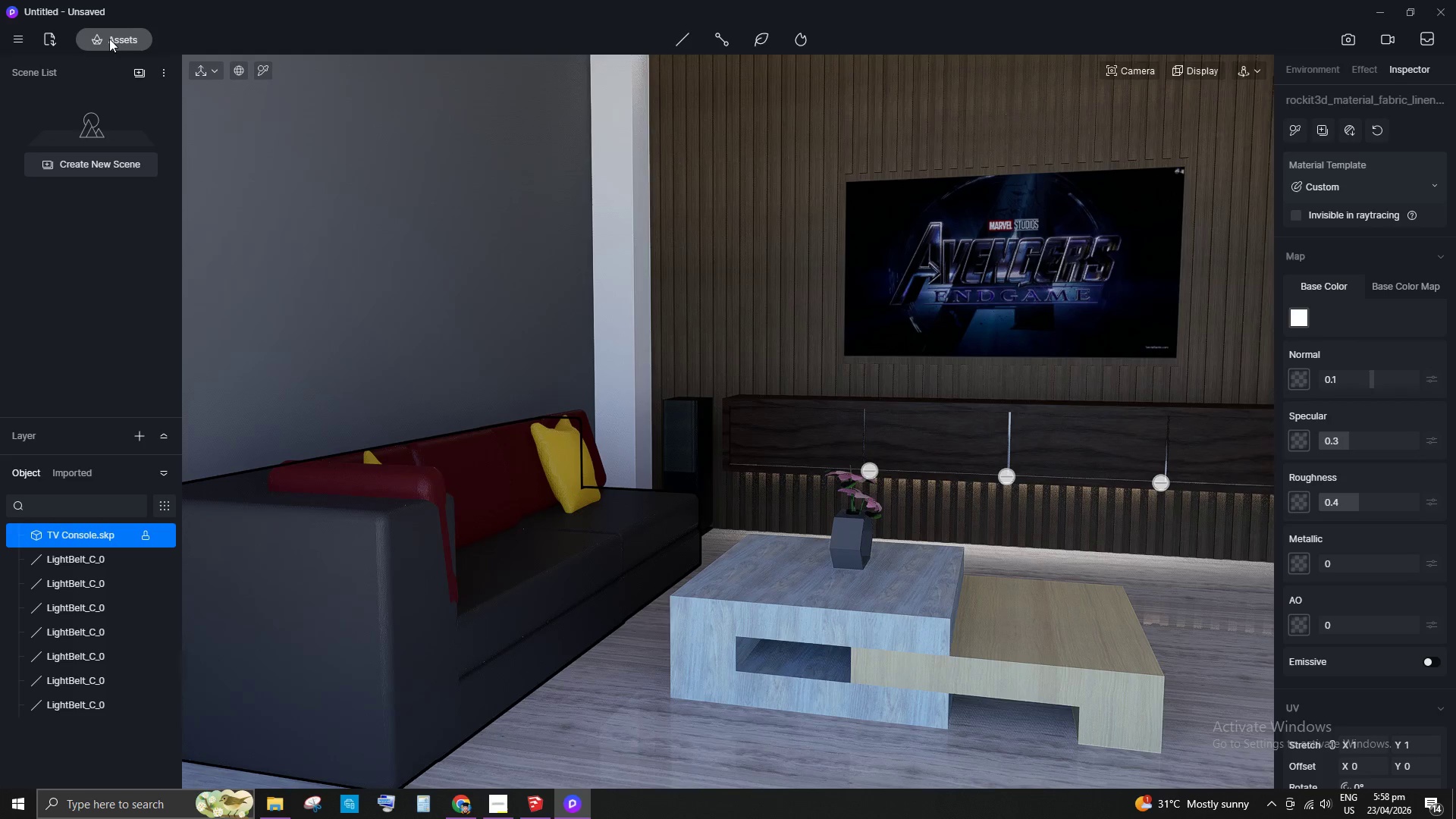 
left_click([109, 41])
 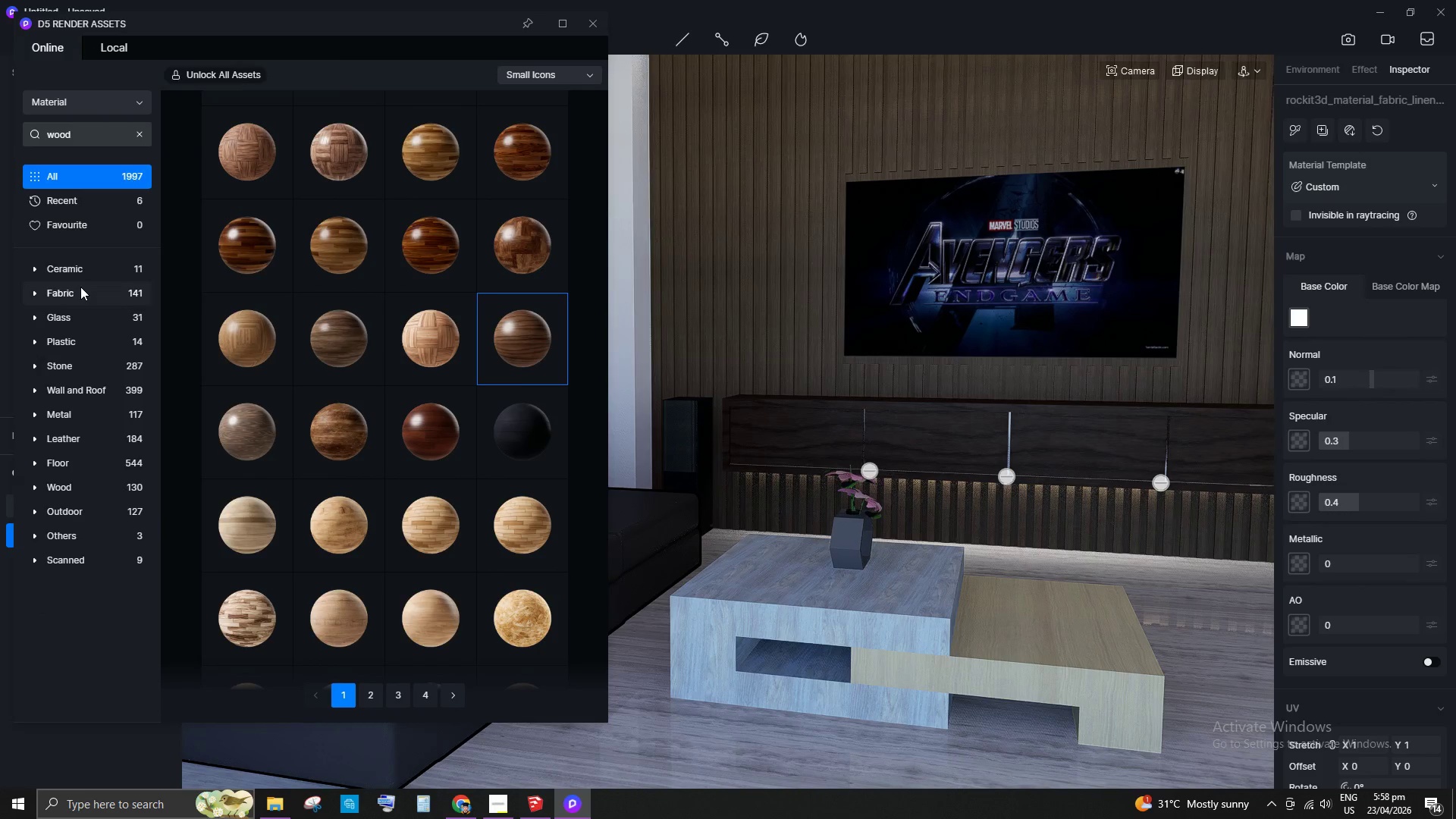 
left_click([91, 289])
 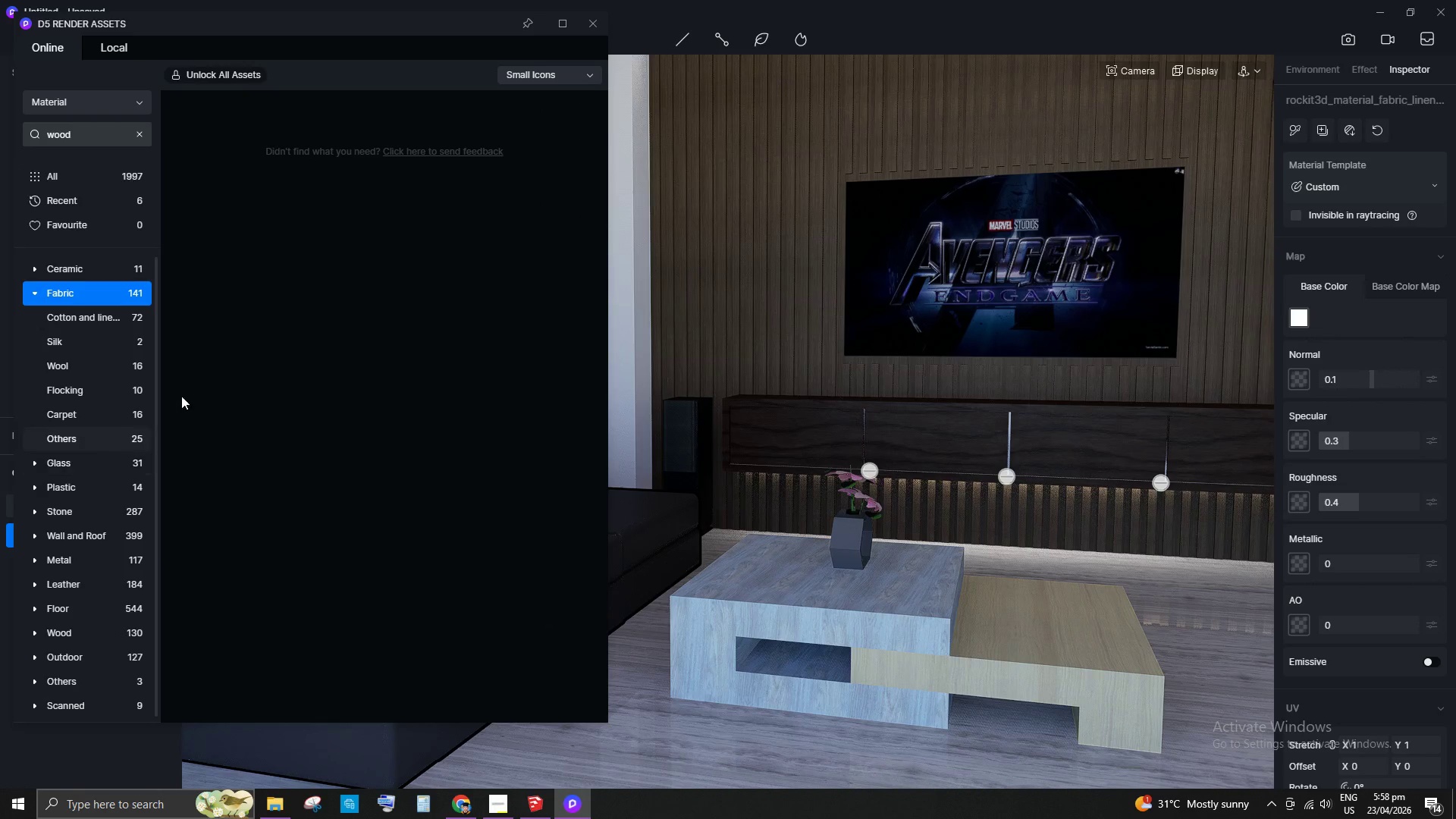 
wait(6.91)
 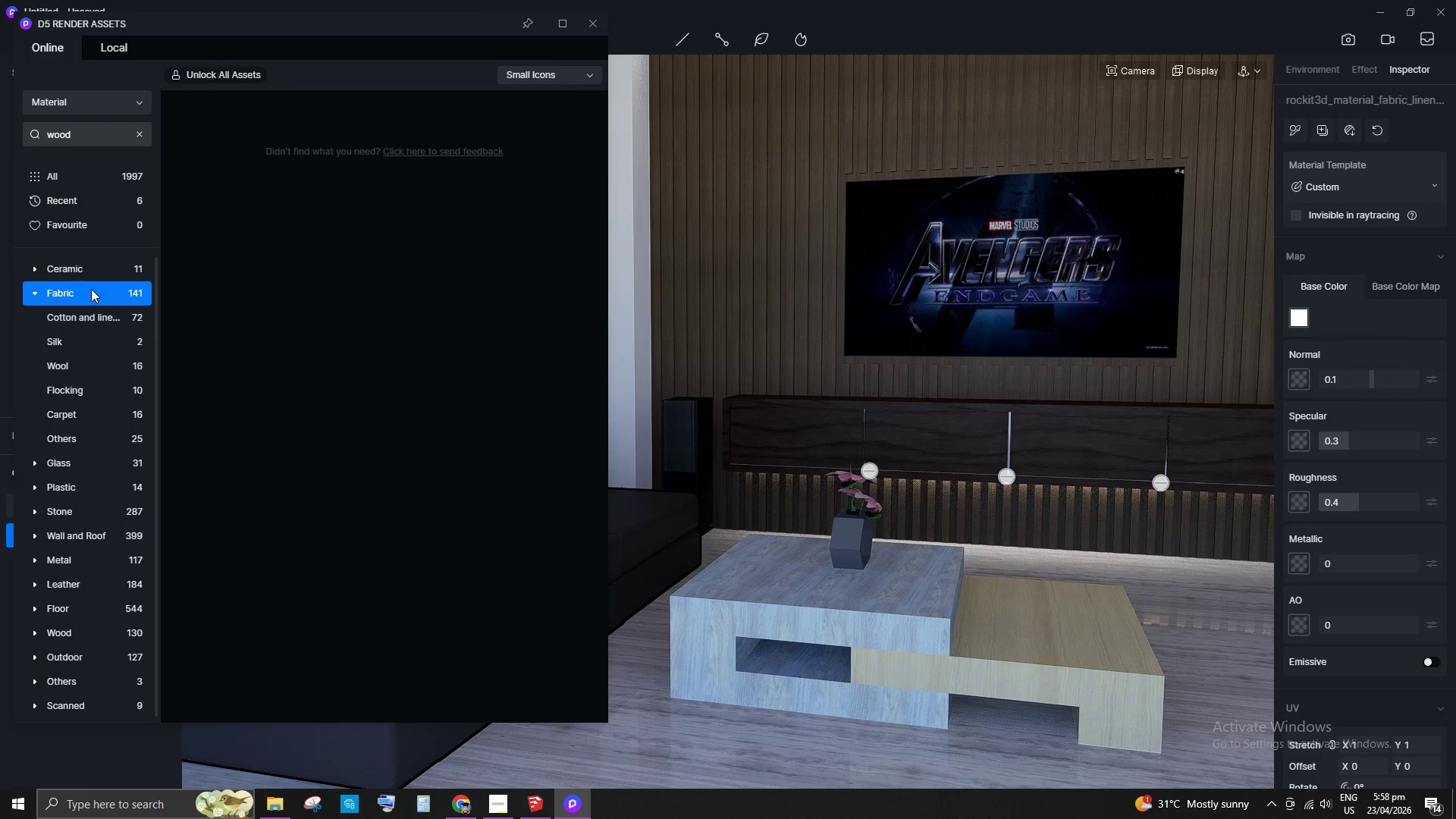 
left_click([446, 149])
 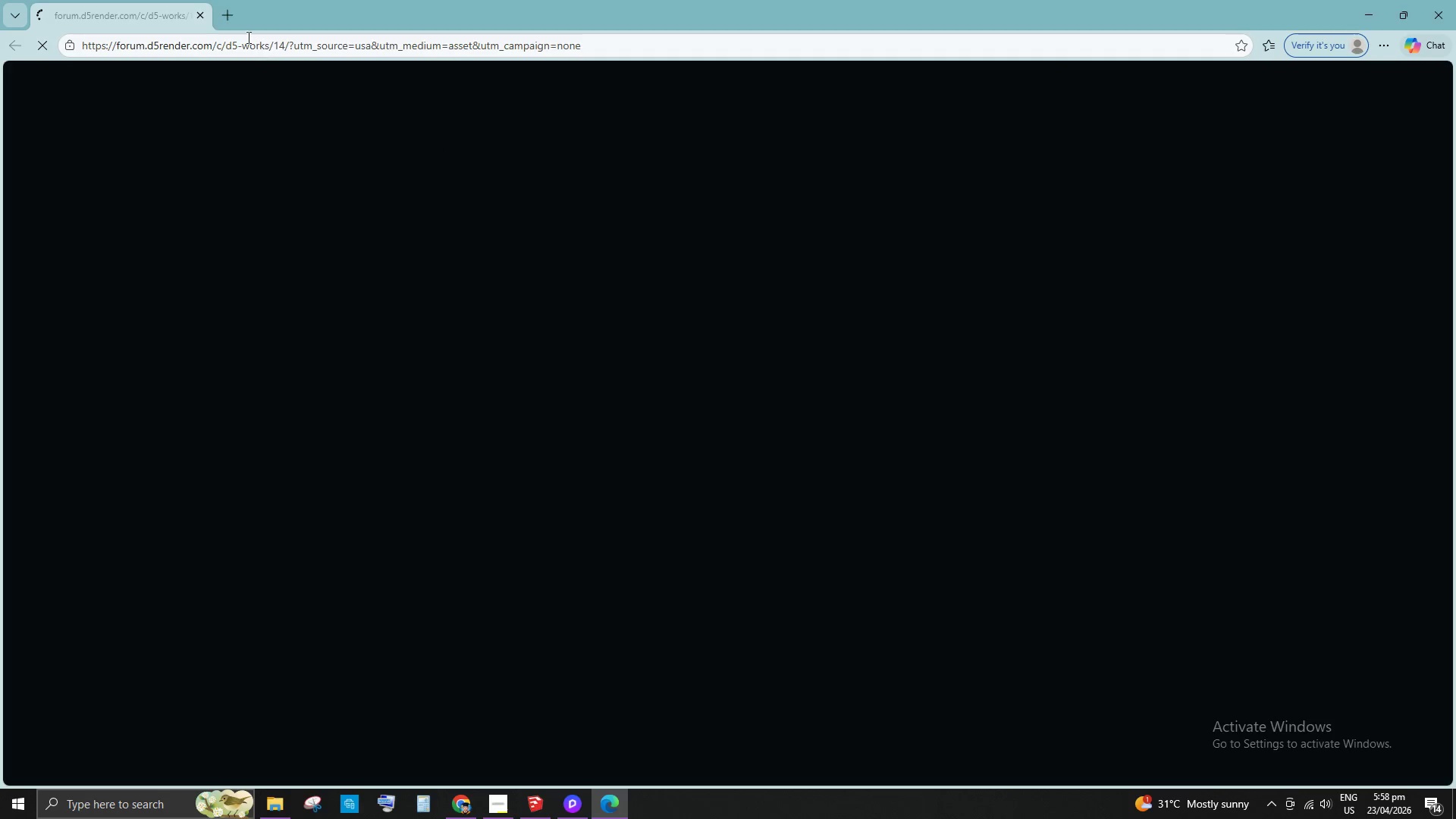 
left_click([199, 14])
 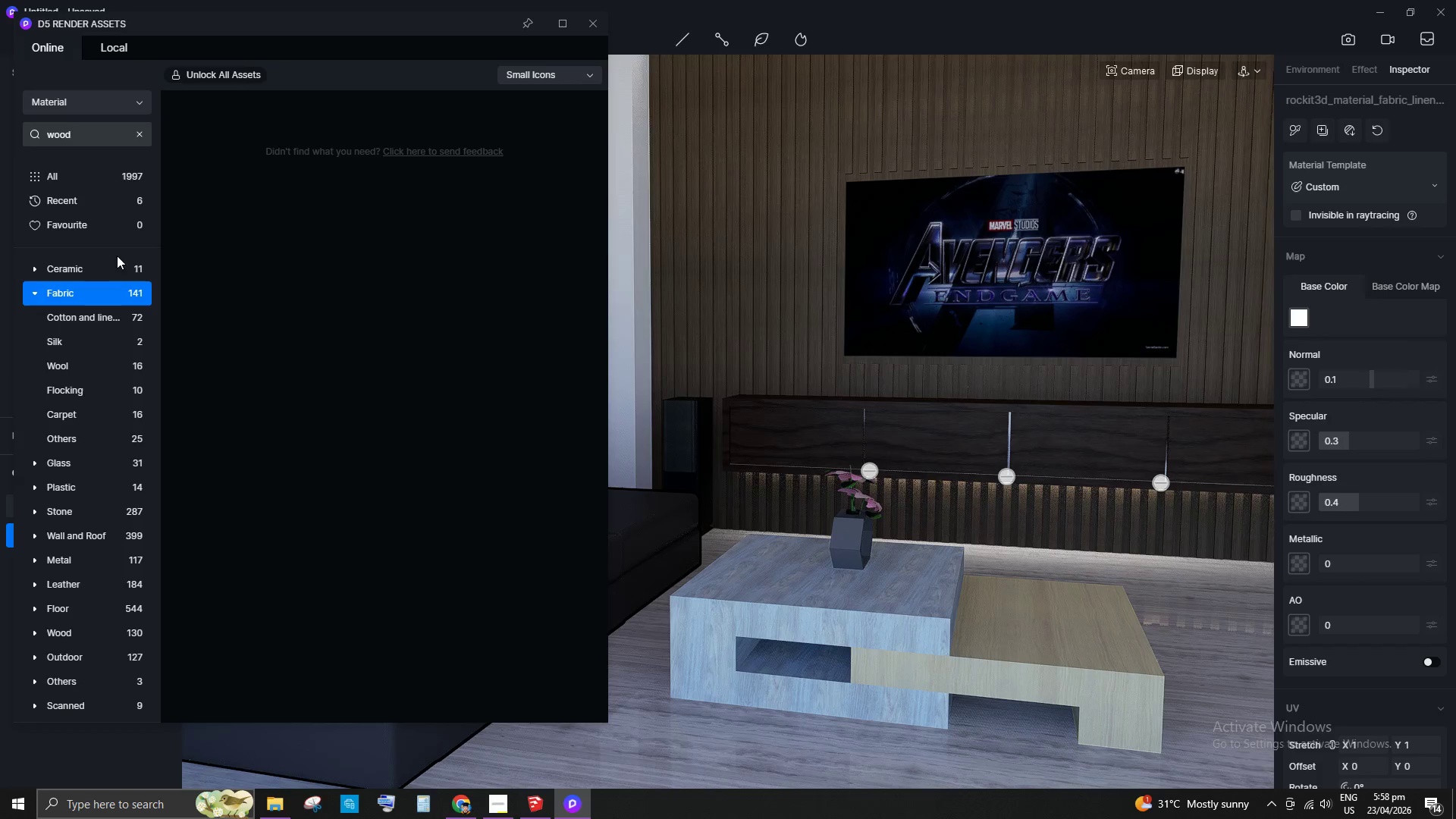 
left_click([86, 265])
 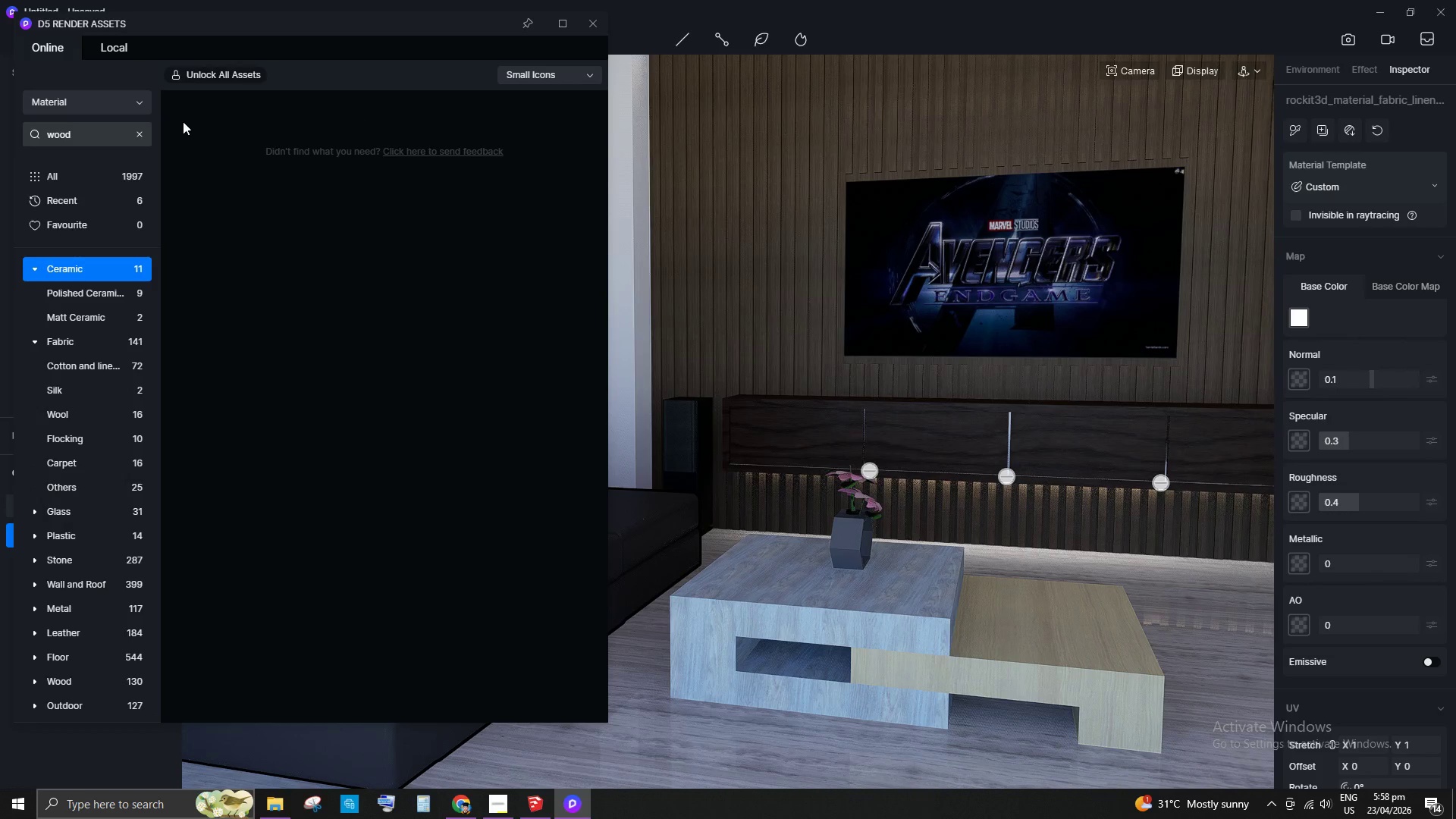 
left_click([139, 132])
 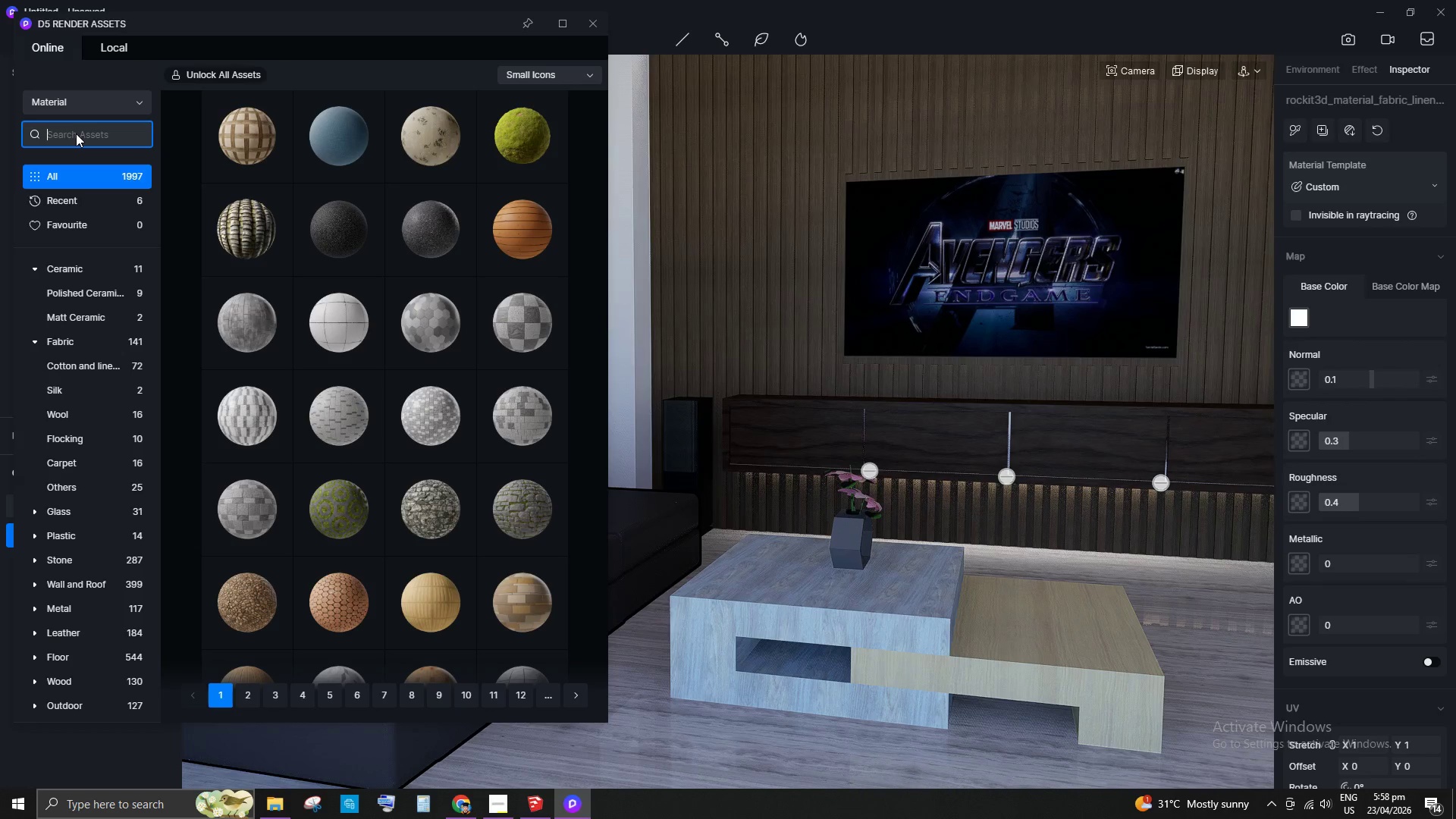 
wait(11.17)
 